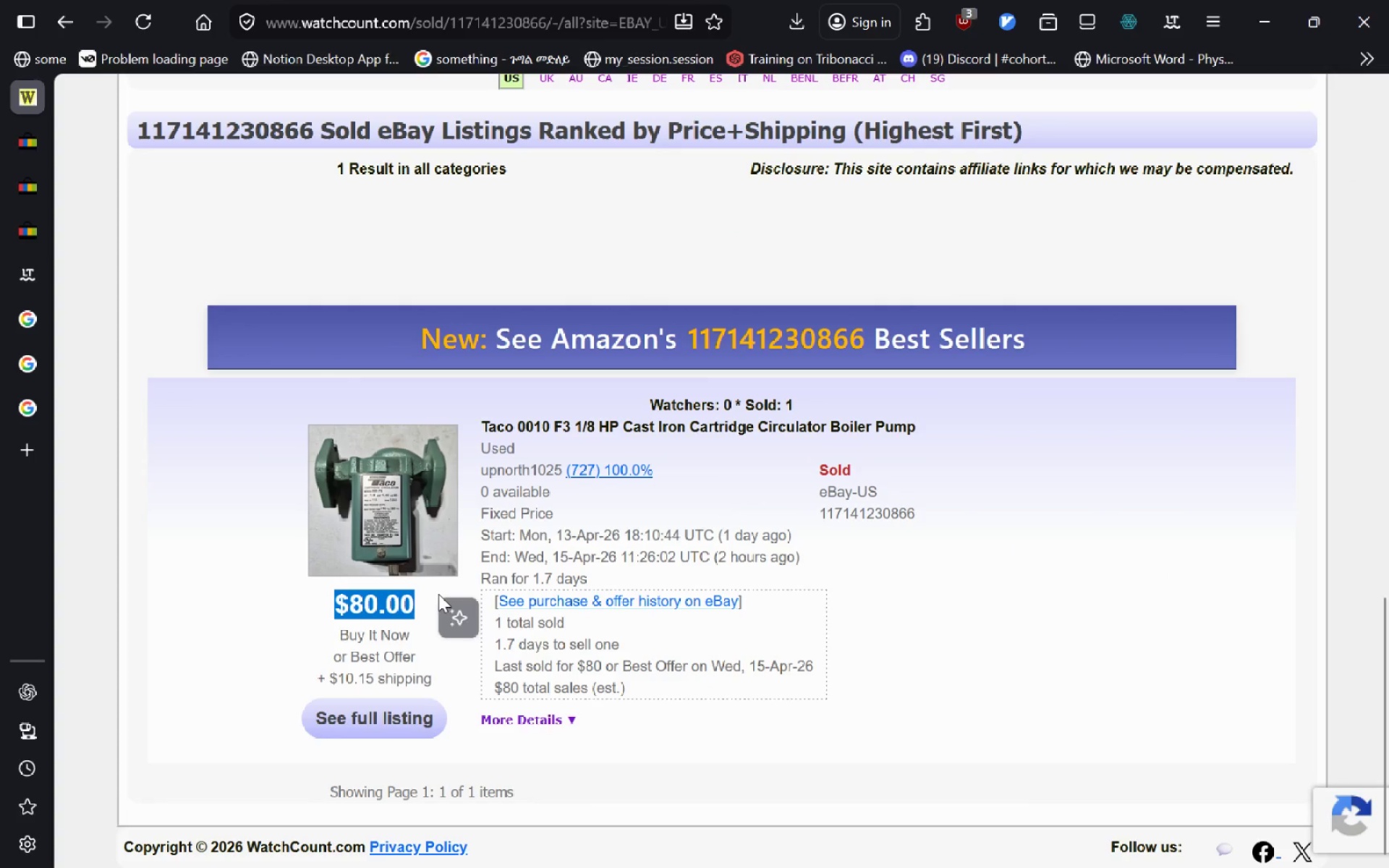 
key(Control+C)
 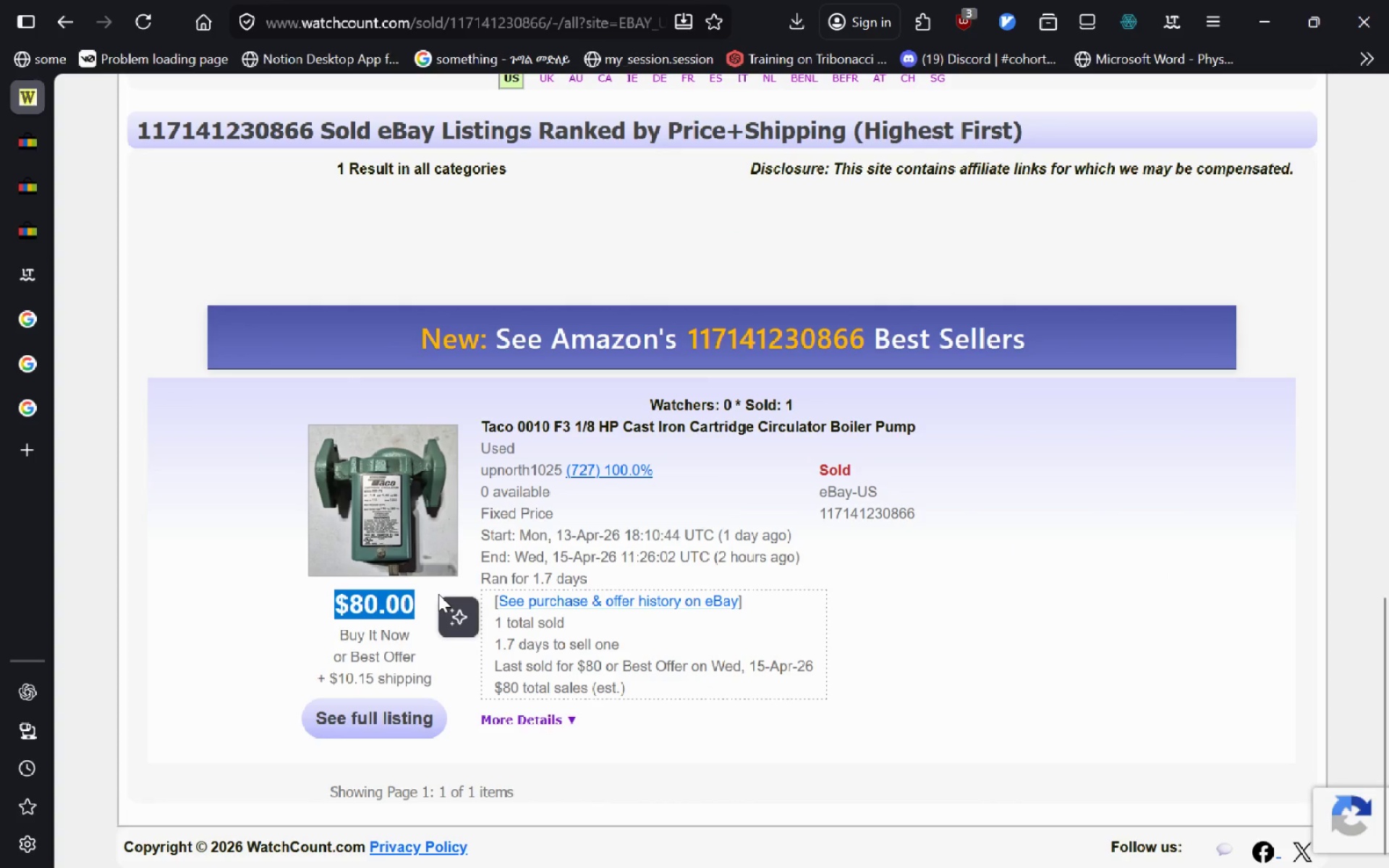 
key(Alt+AltLeft)
 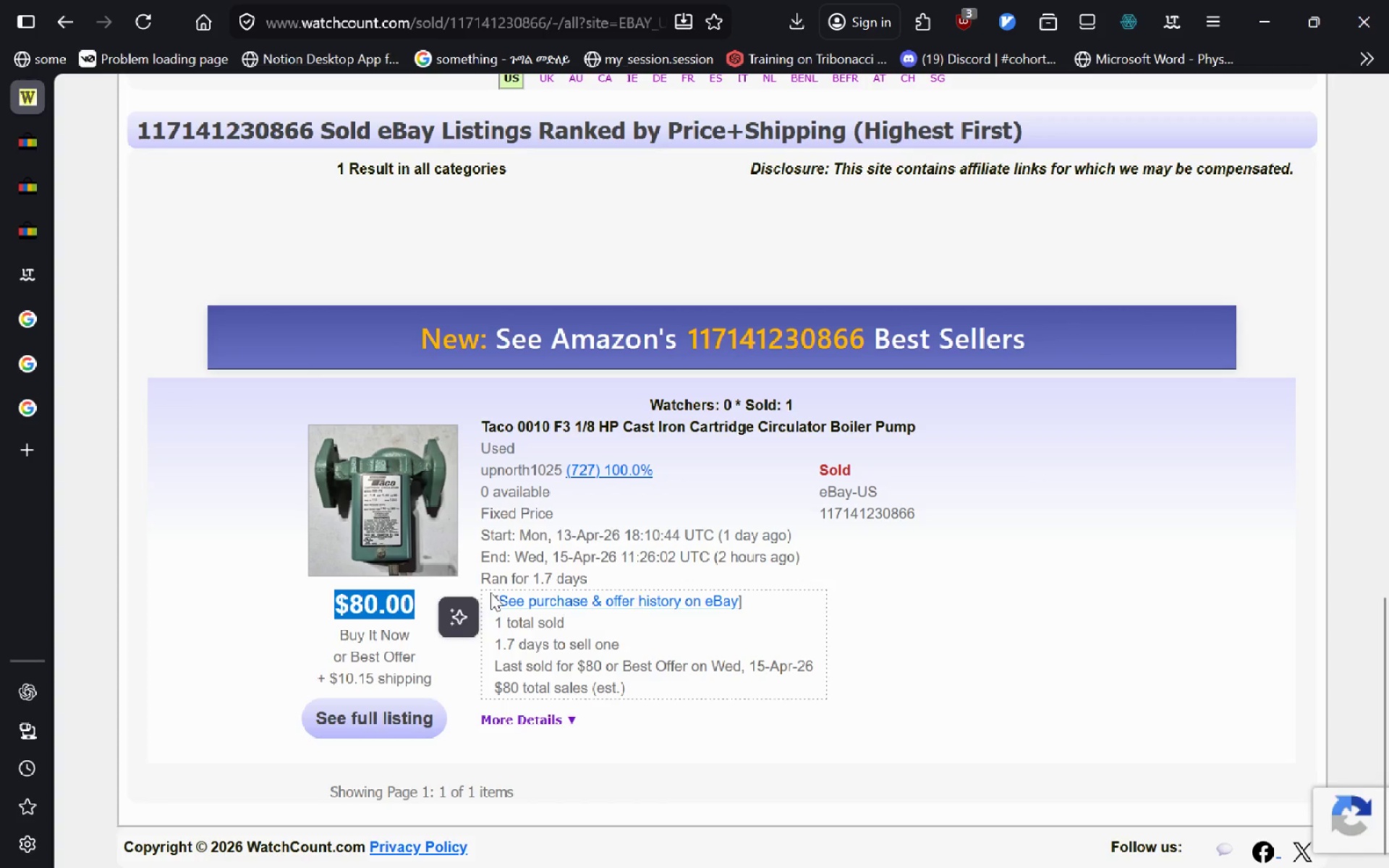 
key(Alt+Tab)
 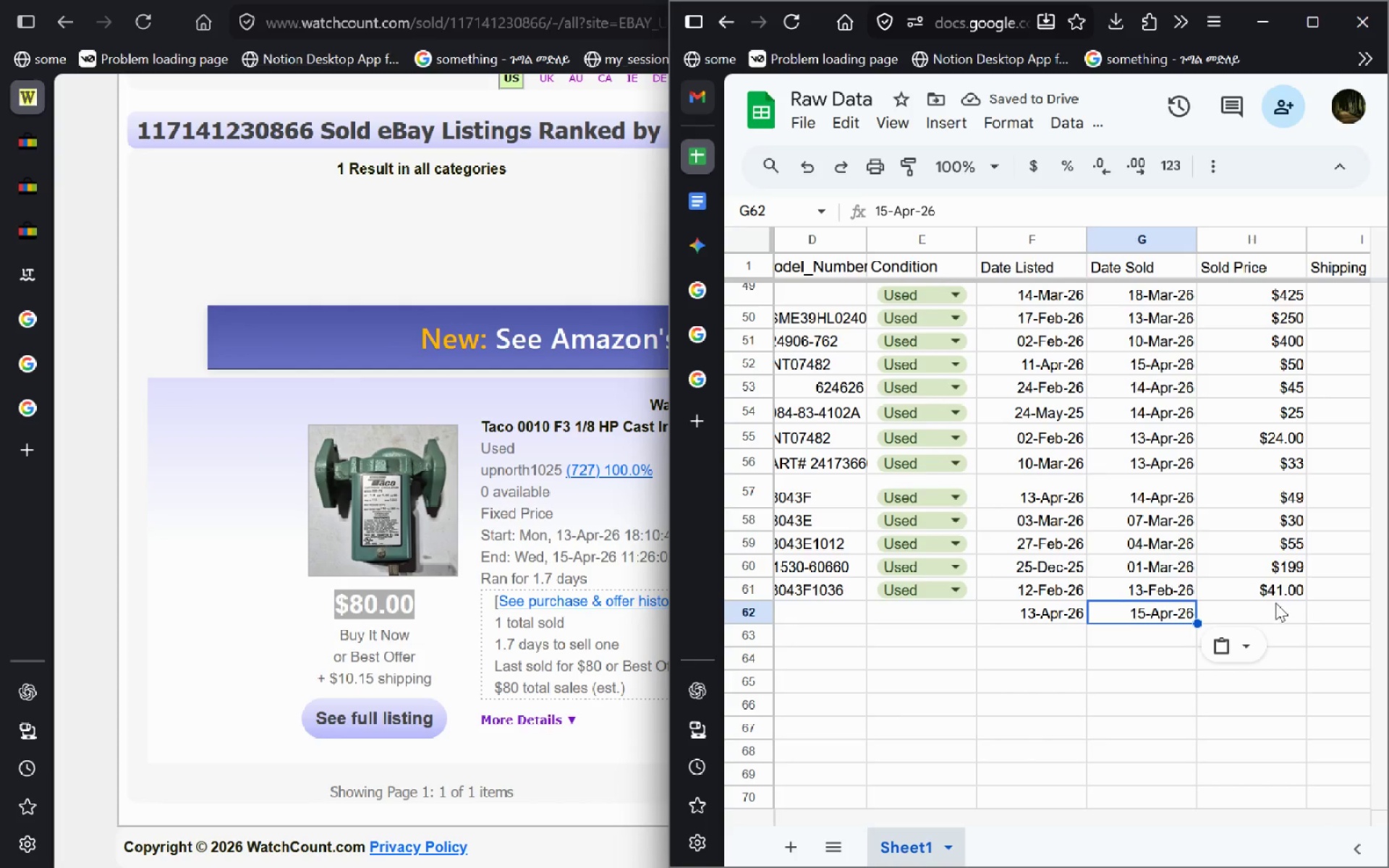 
left_click([1267, 621])
 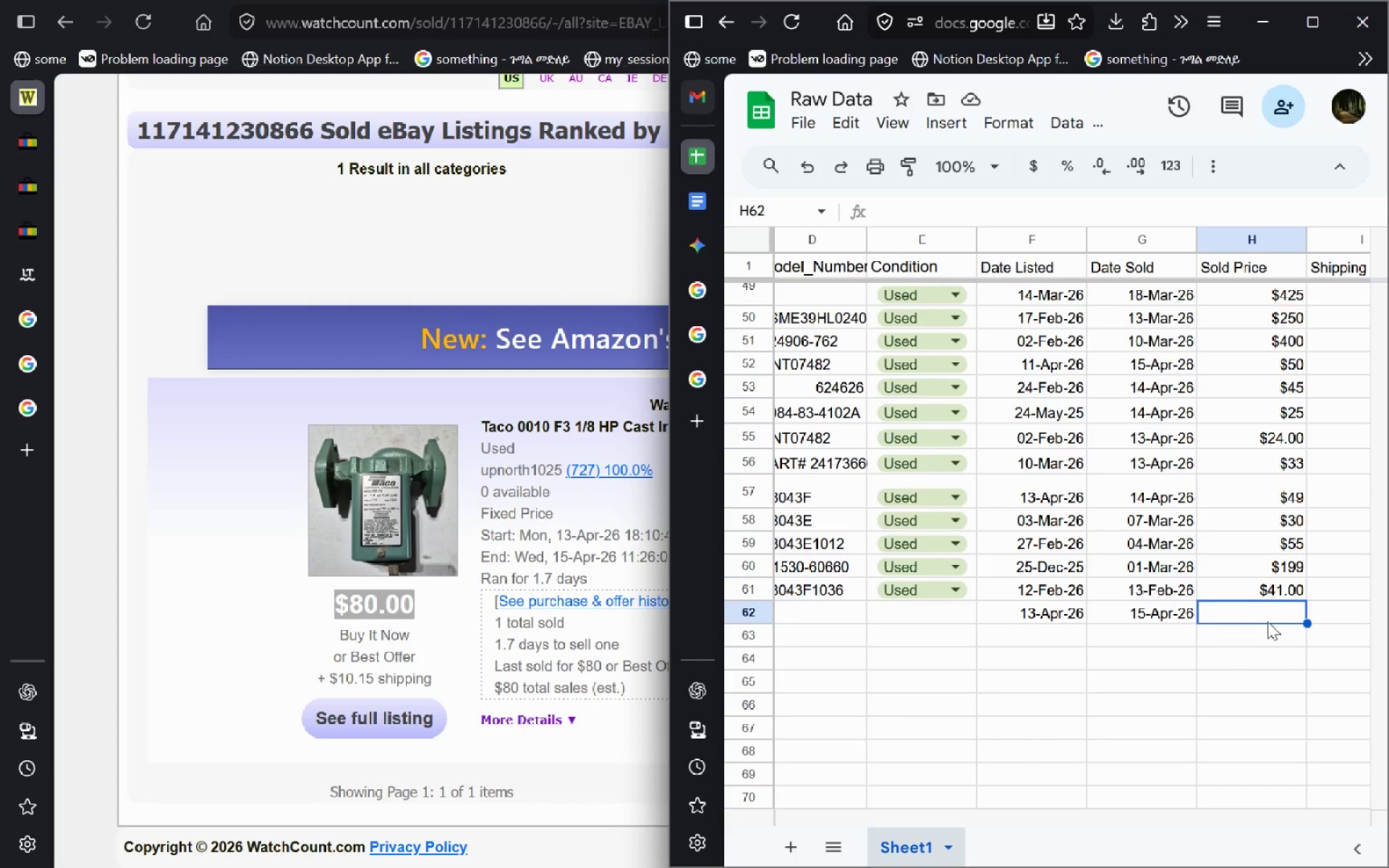 
key(Control+V)
 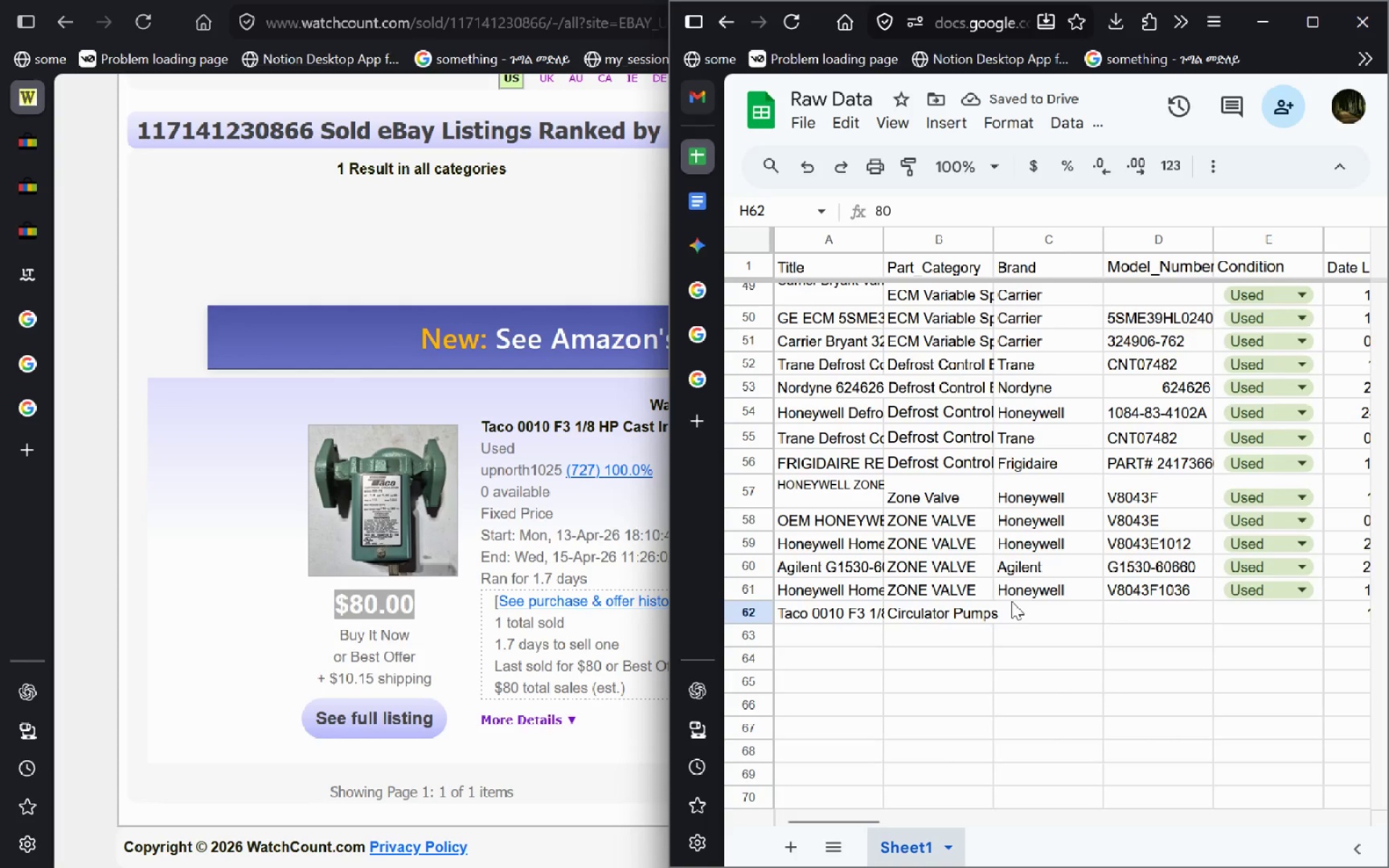 
left_click([482, 393])
 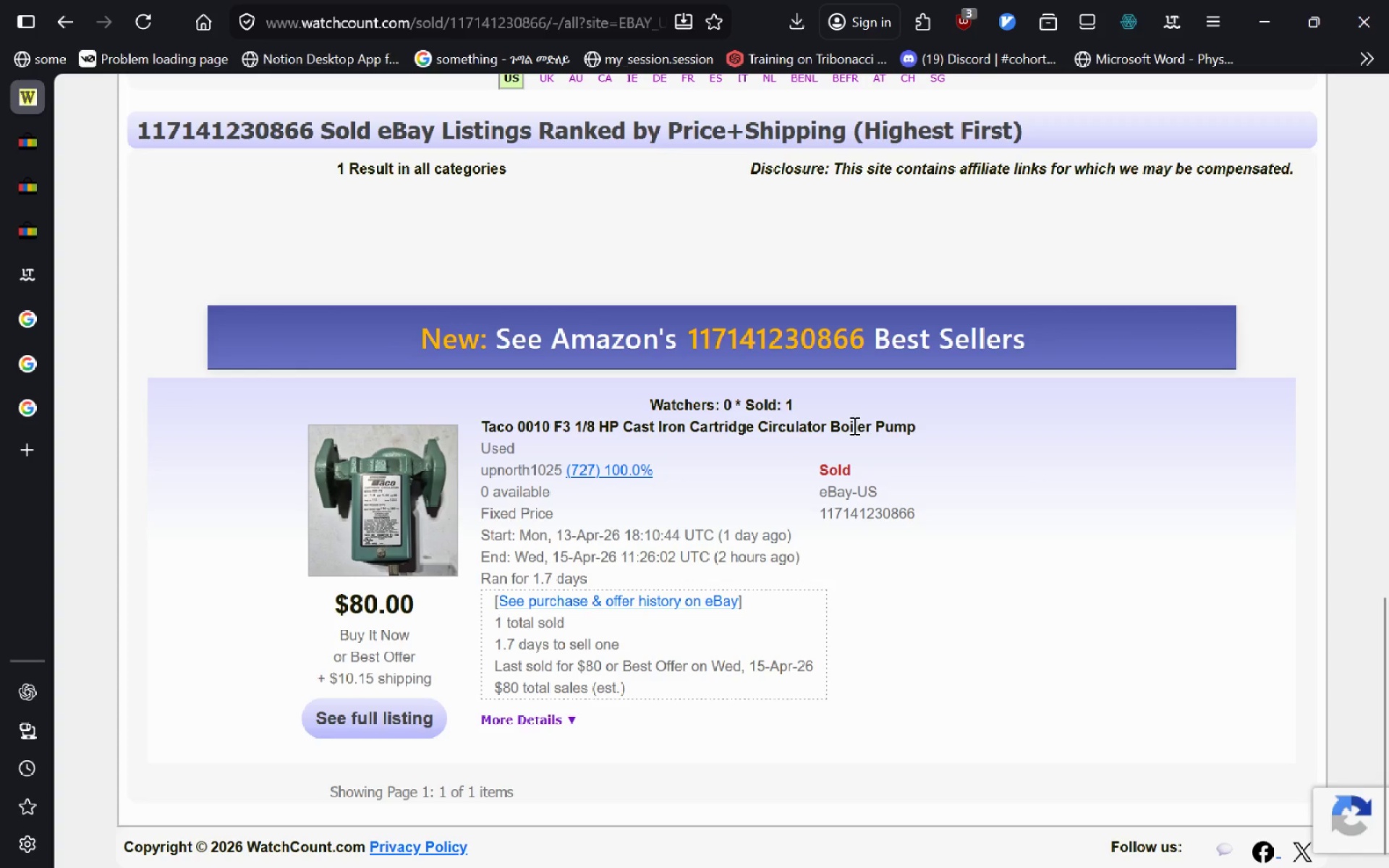 
wait(5.39)
 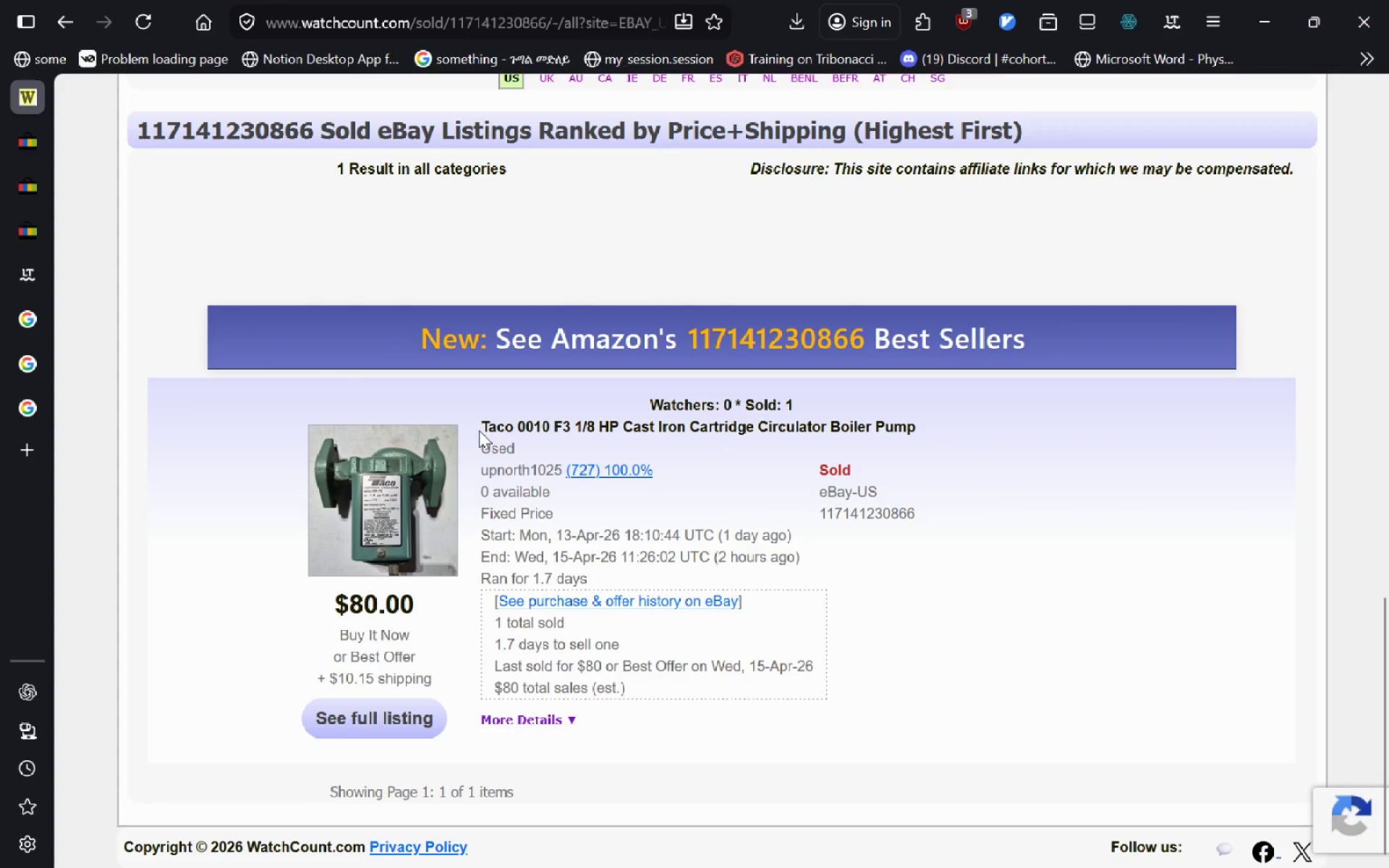 
key(Alt+AltLeft)
 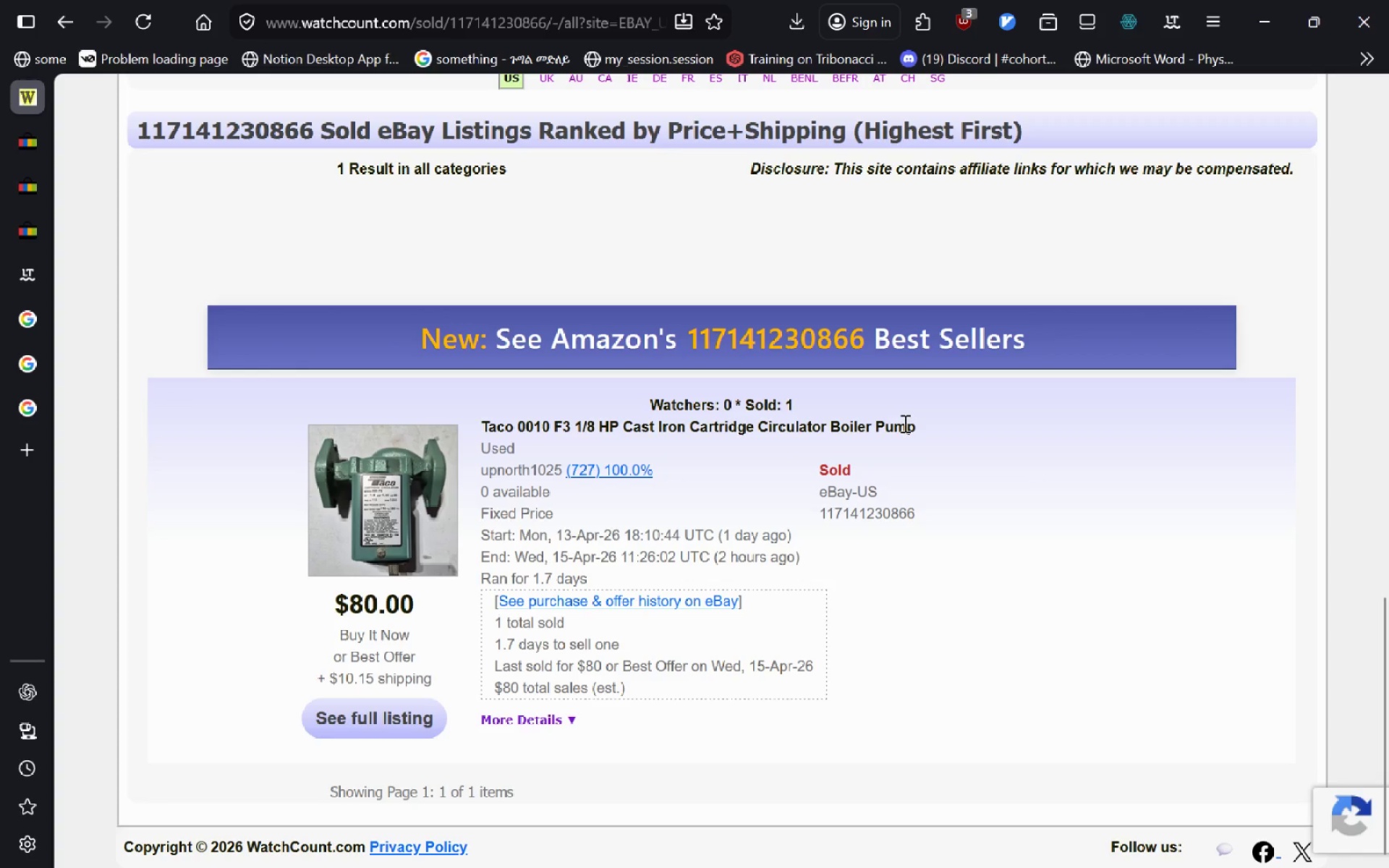 
key(Alt+Tab)
 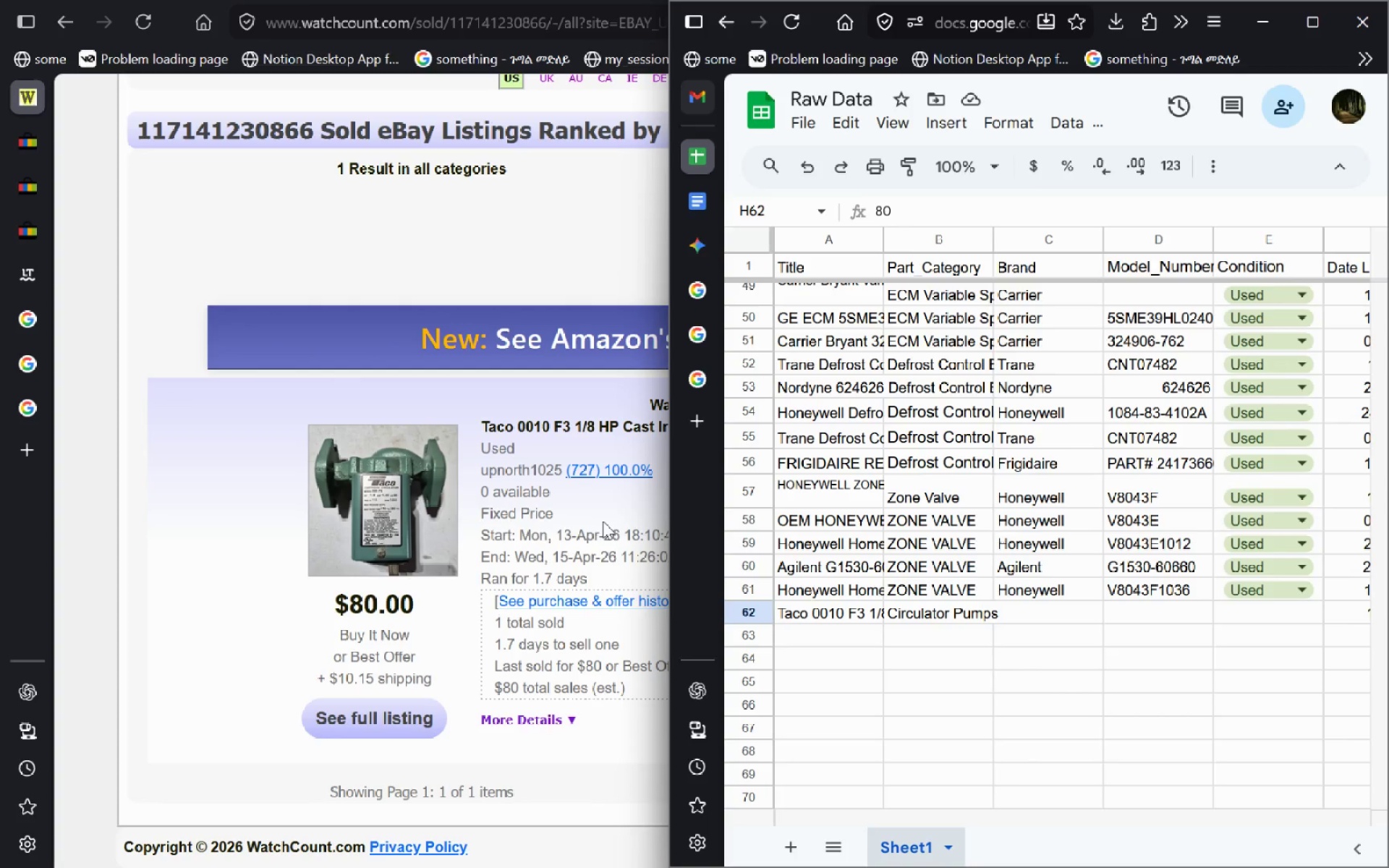 
left_click_drag(start_coordinate=[480, 418], to_coordinate=[519, 427])
 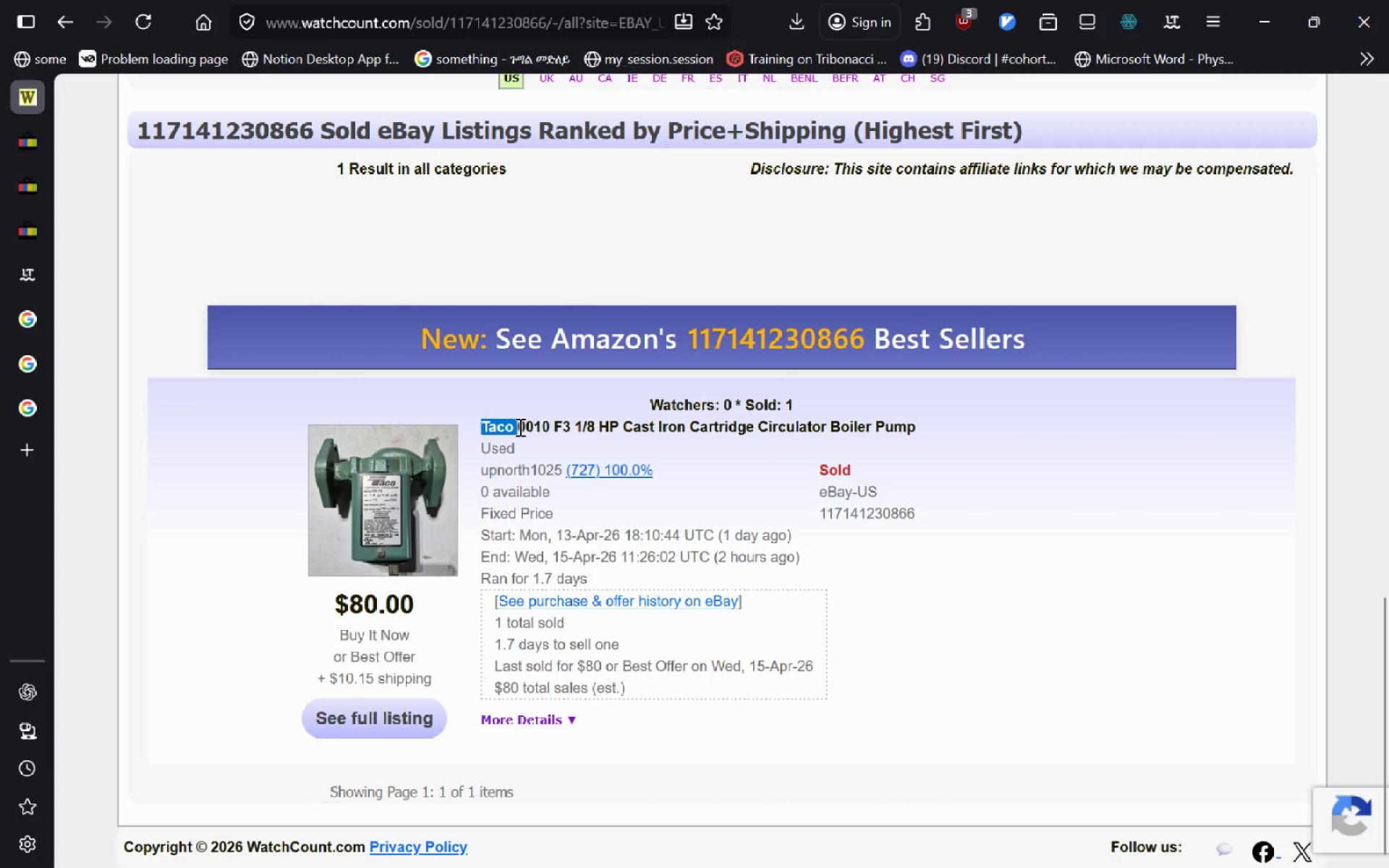 
key(Control+C)
 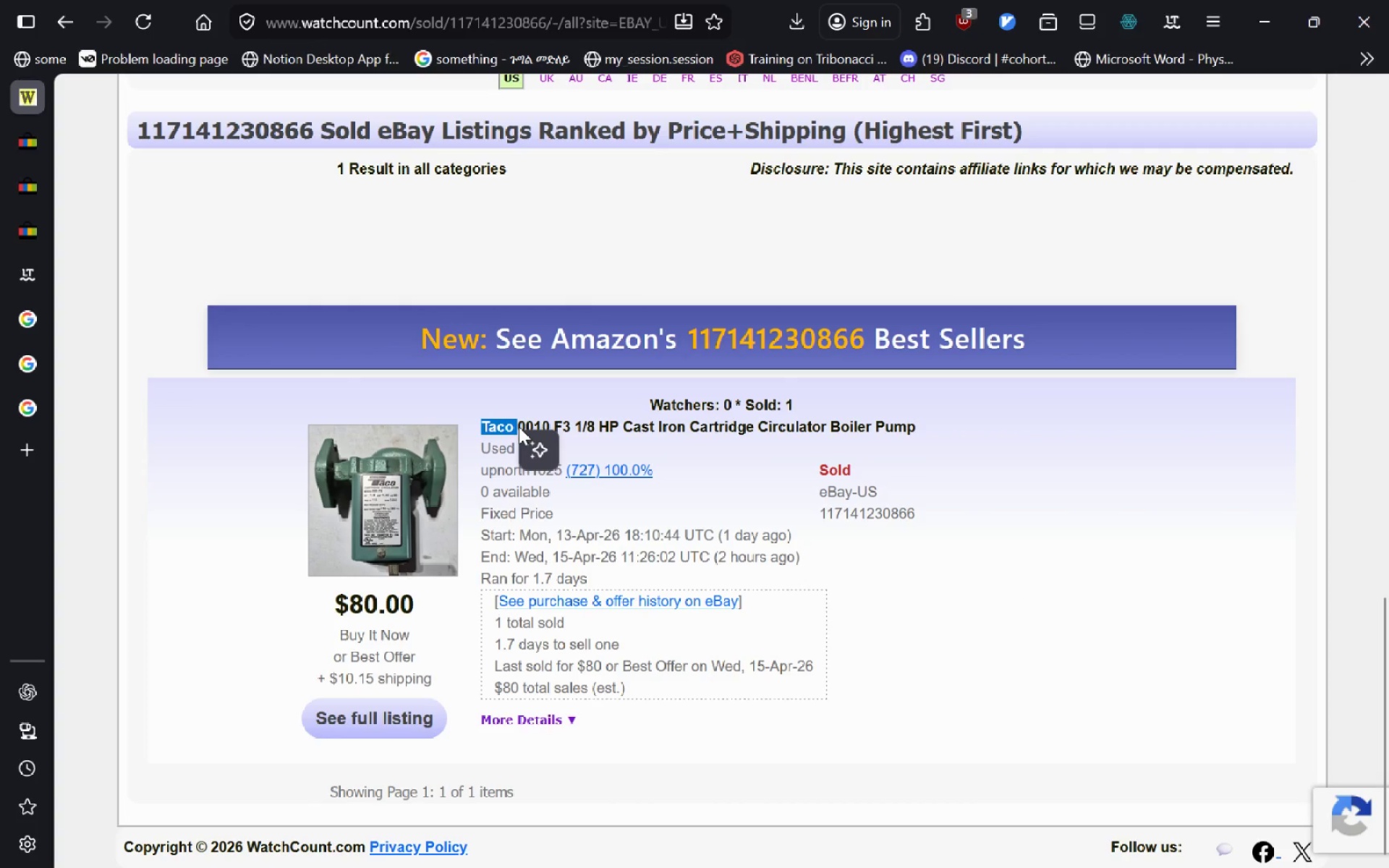 
key(Alt+AltLeft)
 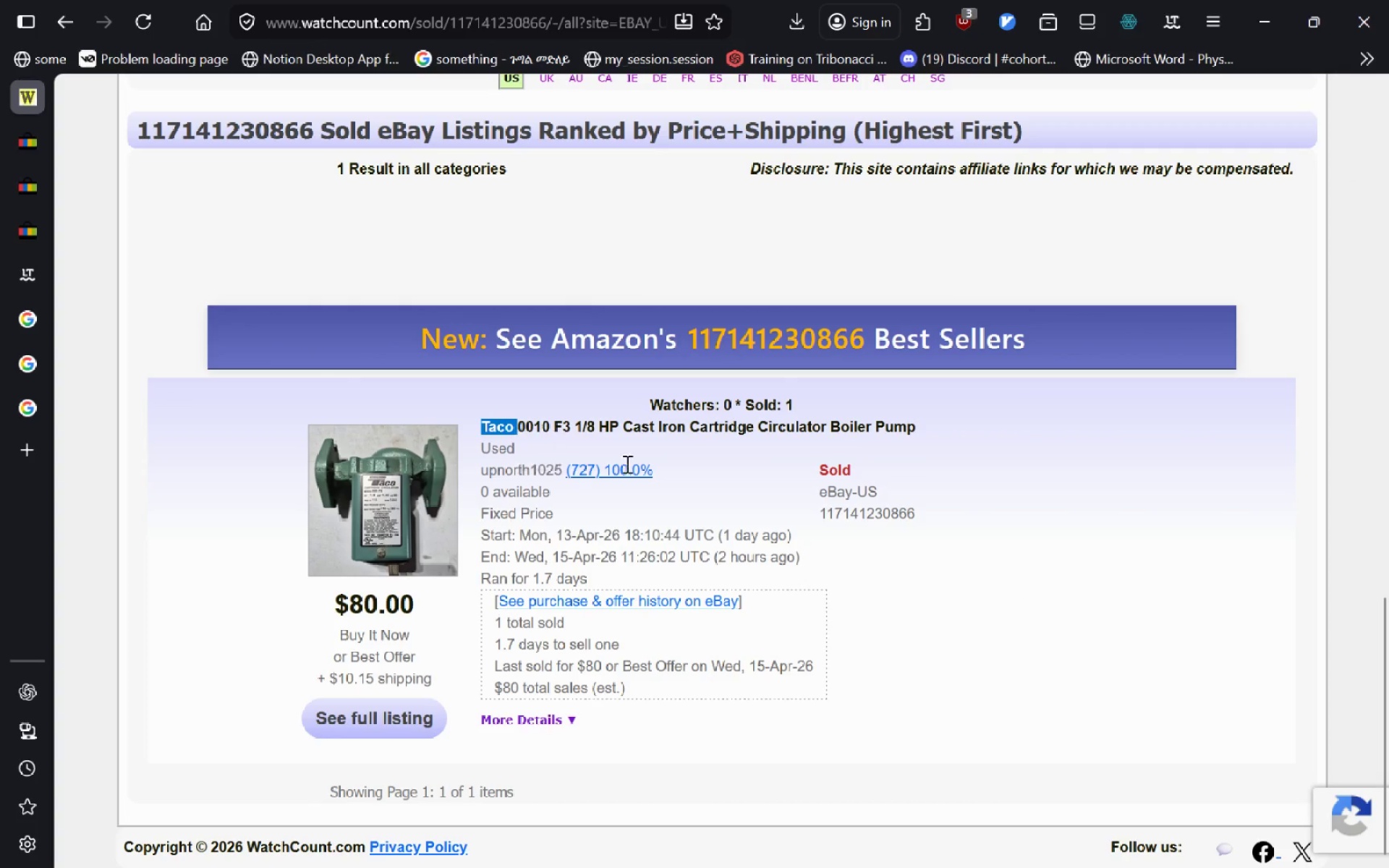 
key(Alt+Tab)
 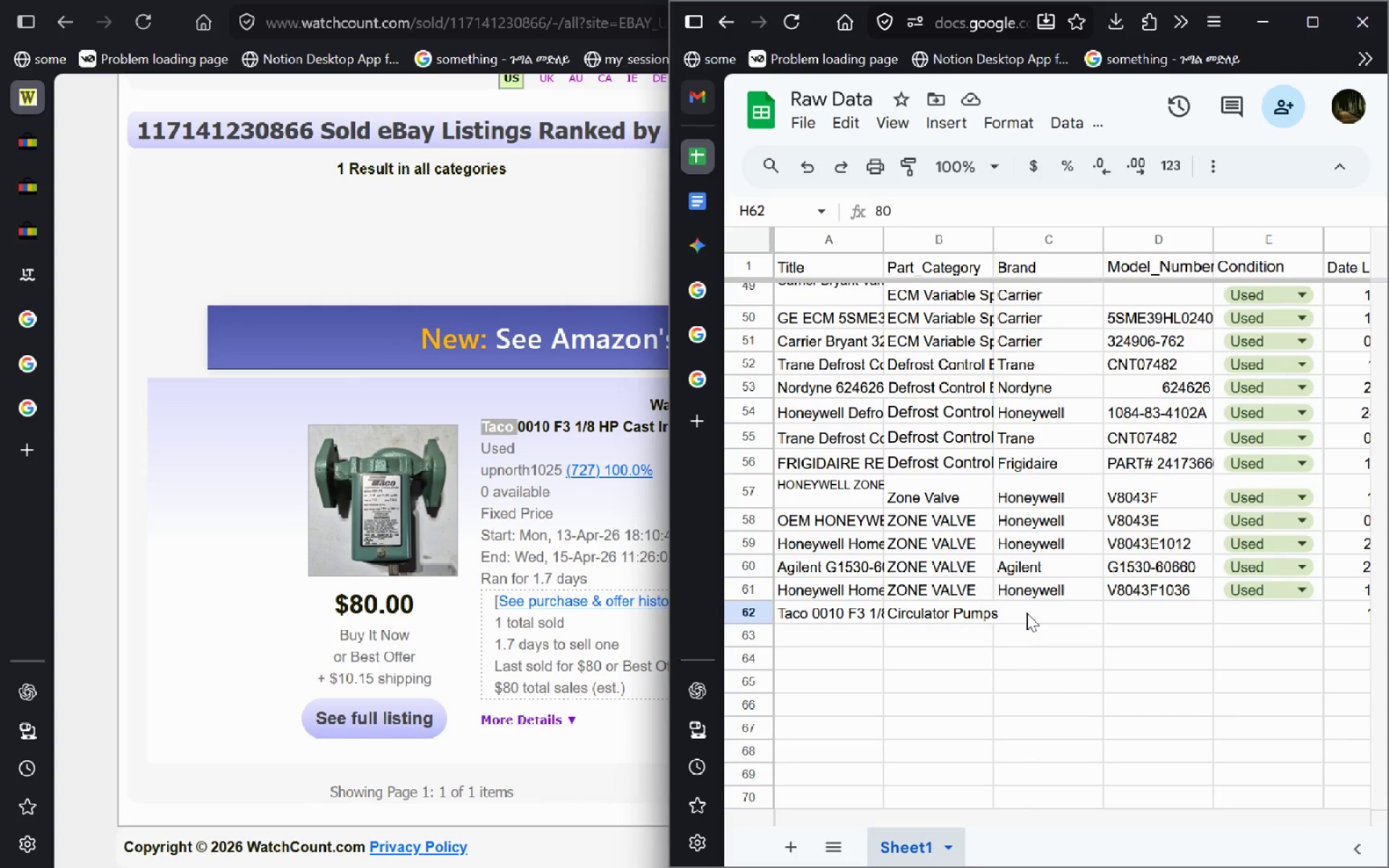 
left_click([1028, 613])
 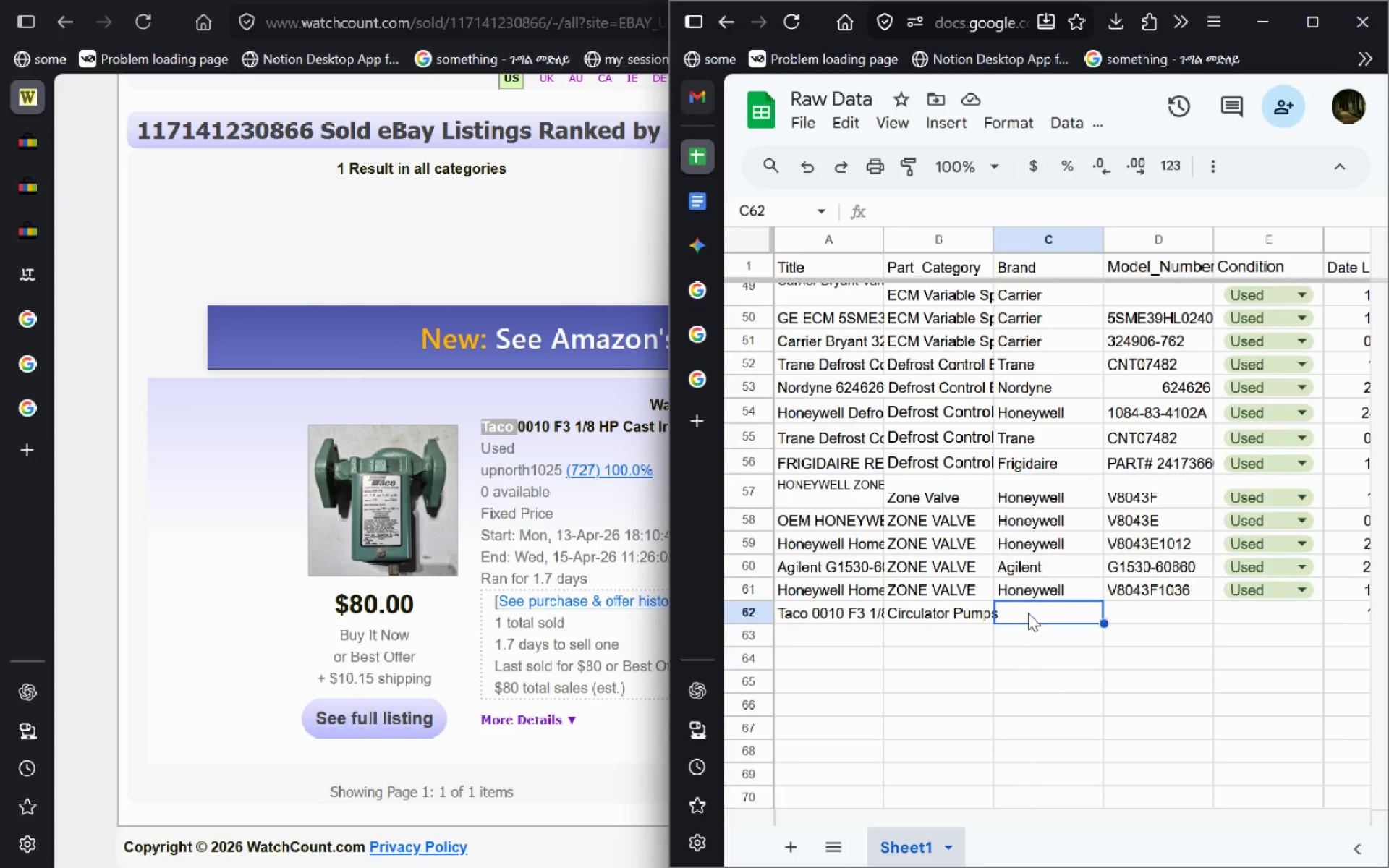 
key(Control+V)
 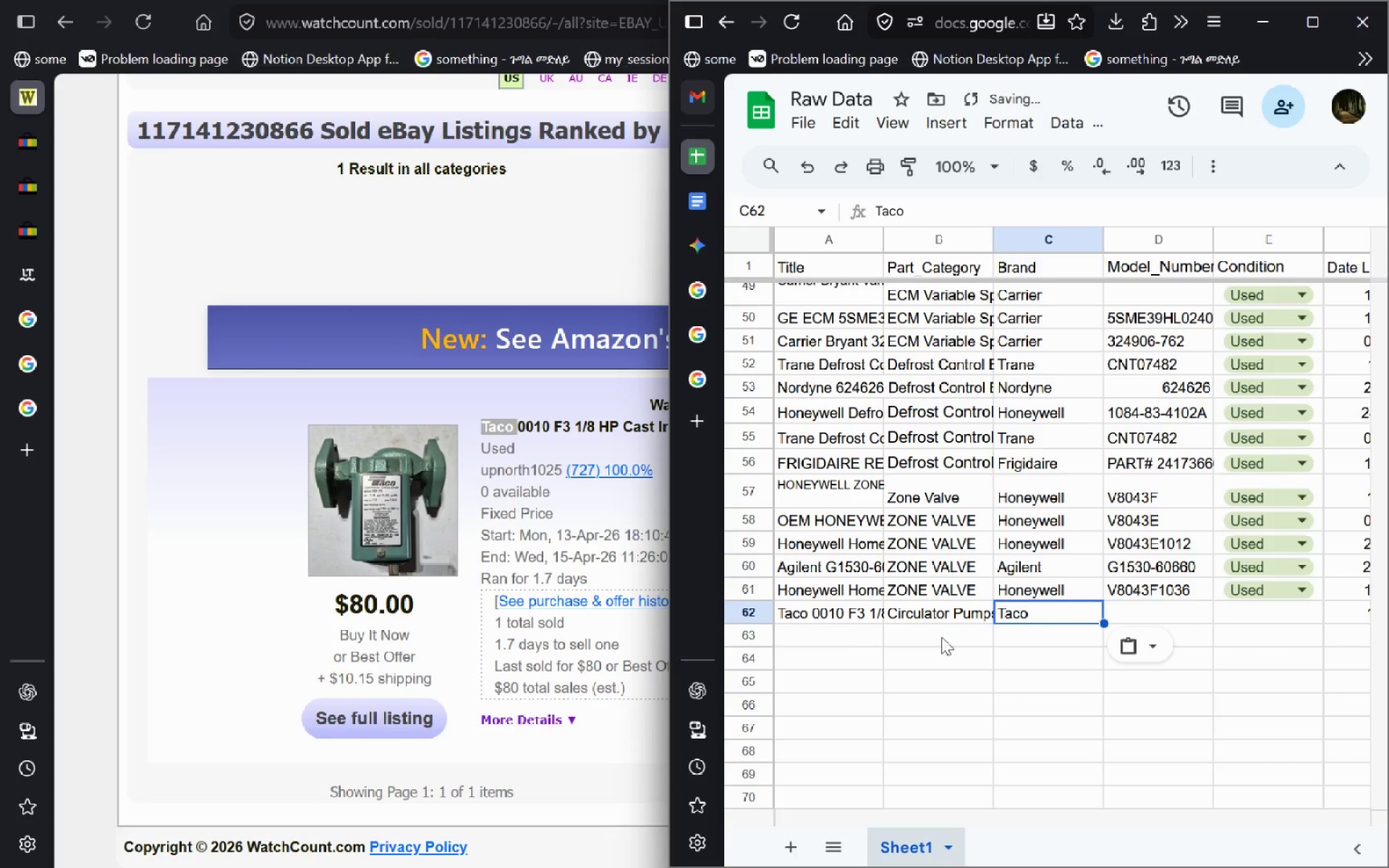 
key(Alt+AltLeft)
 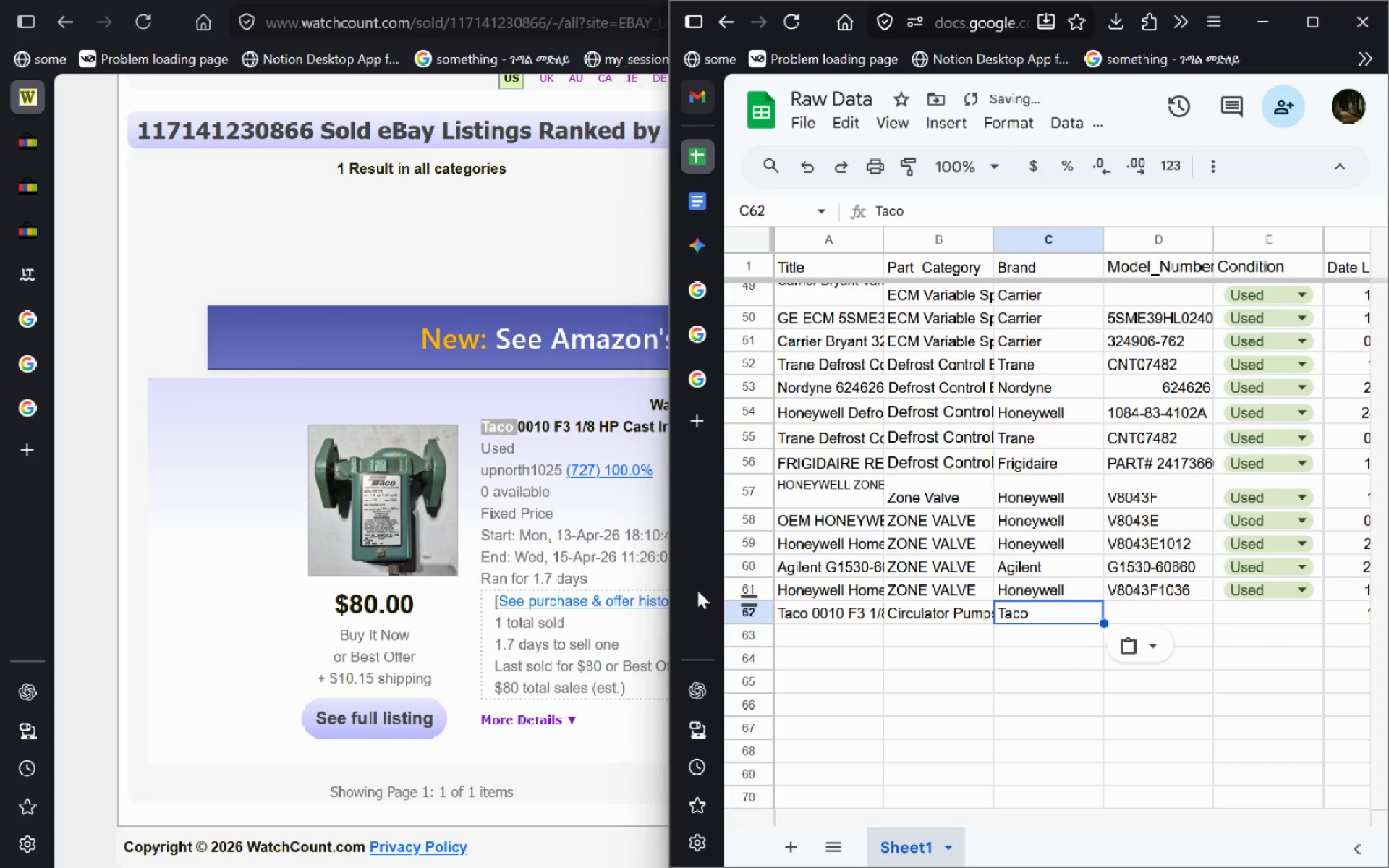 
key(Alt+Tab)
 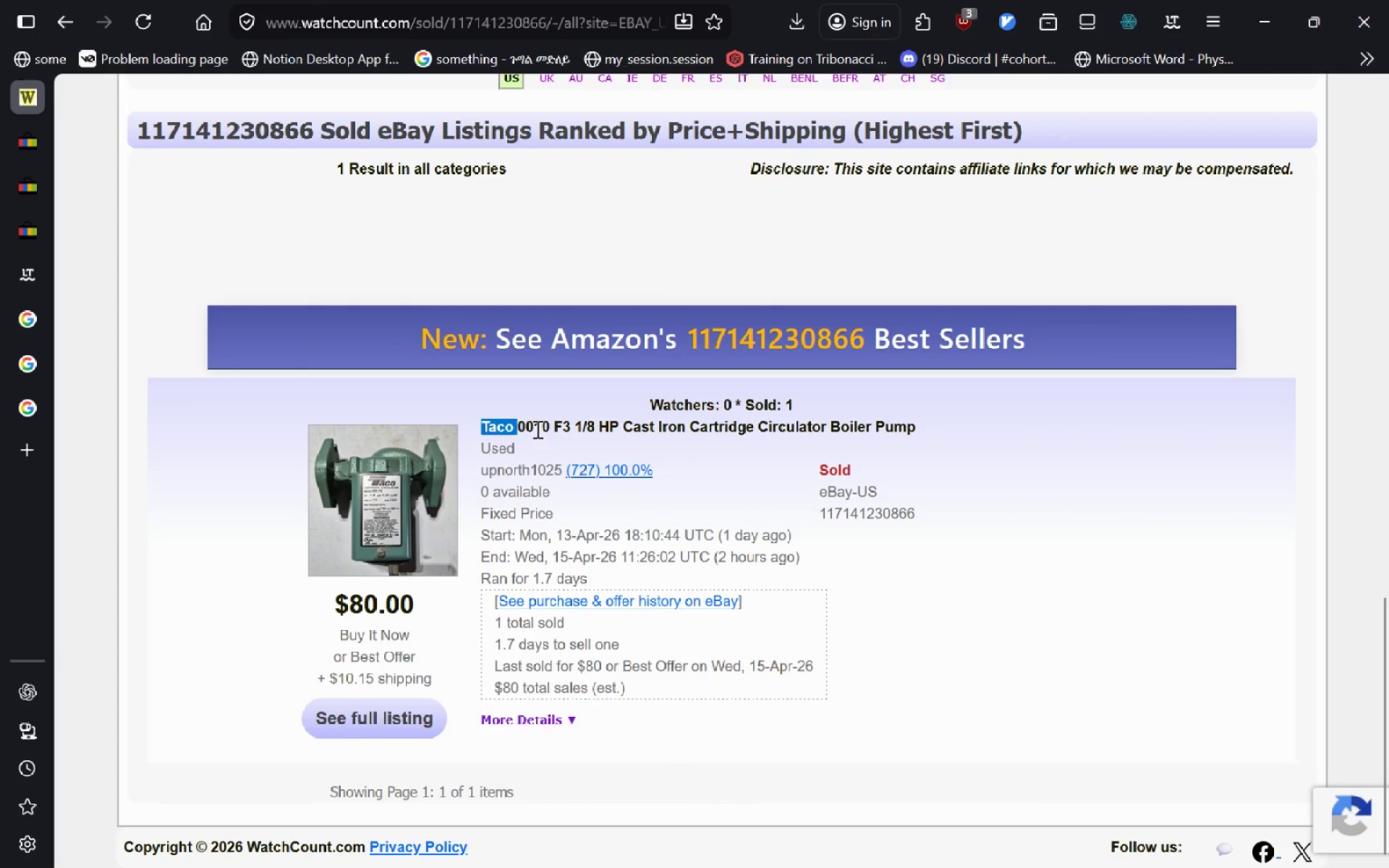 
left_click([548, 430])
 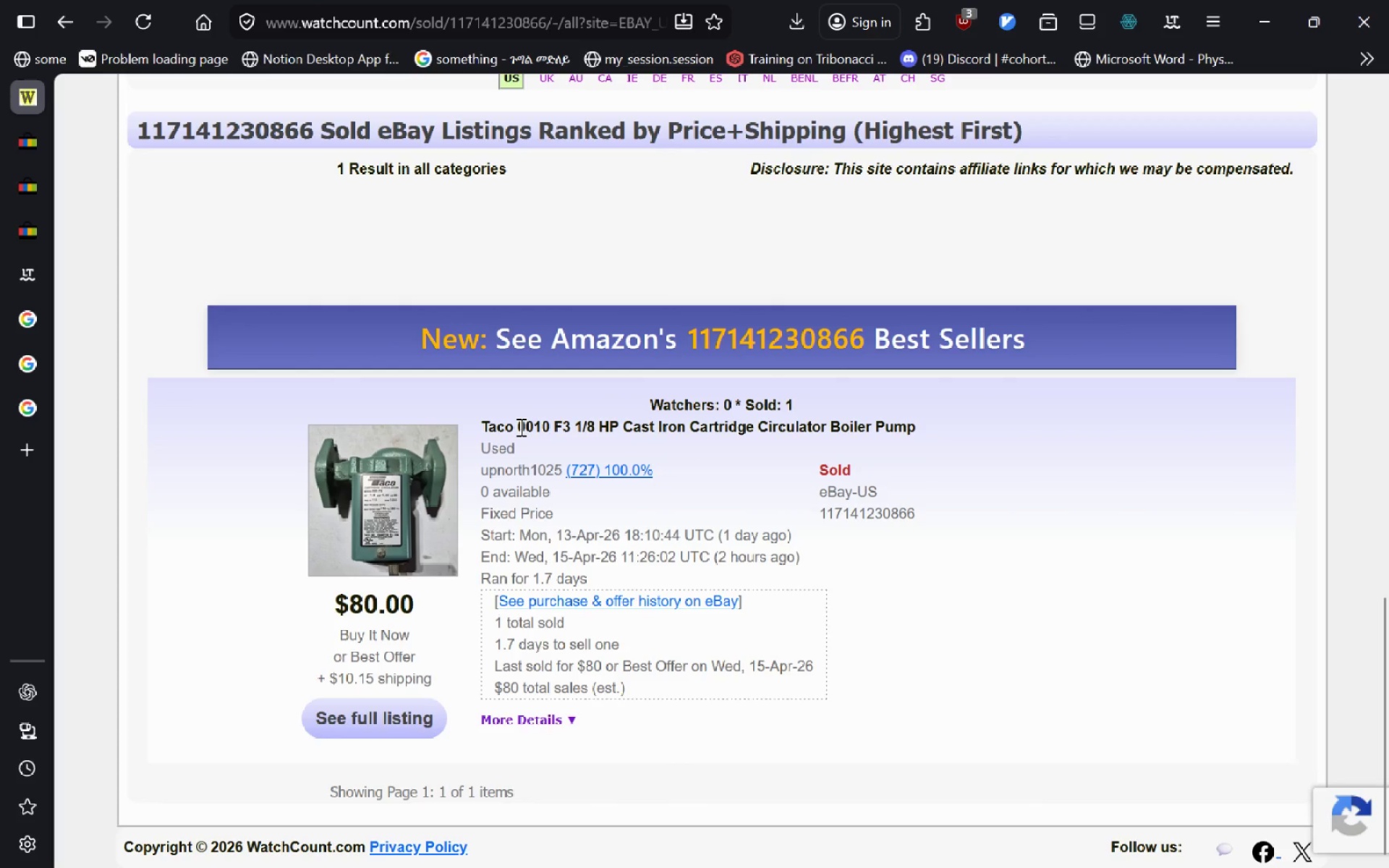 
left_click_drag(start_coordinate=[519, 427], to_coordinate=[567, 428])
 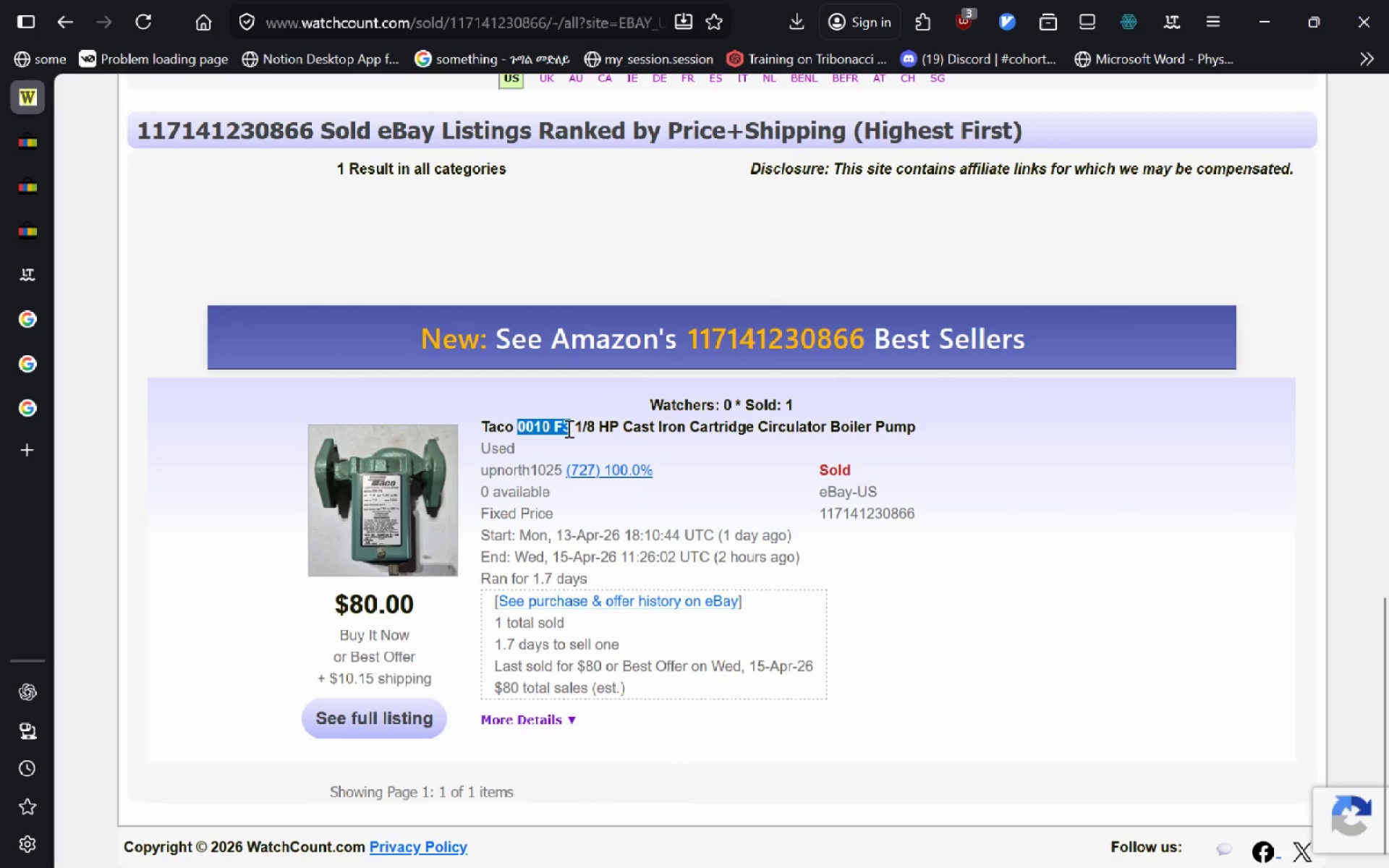 
key(Control+C)
 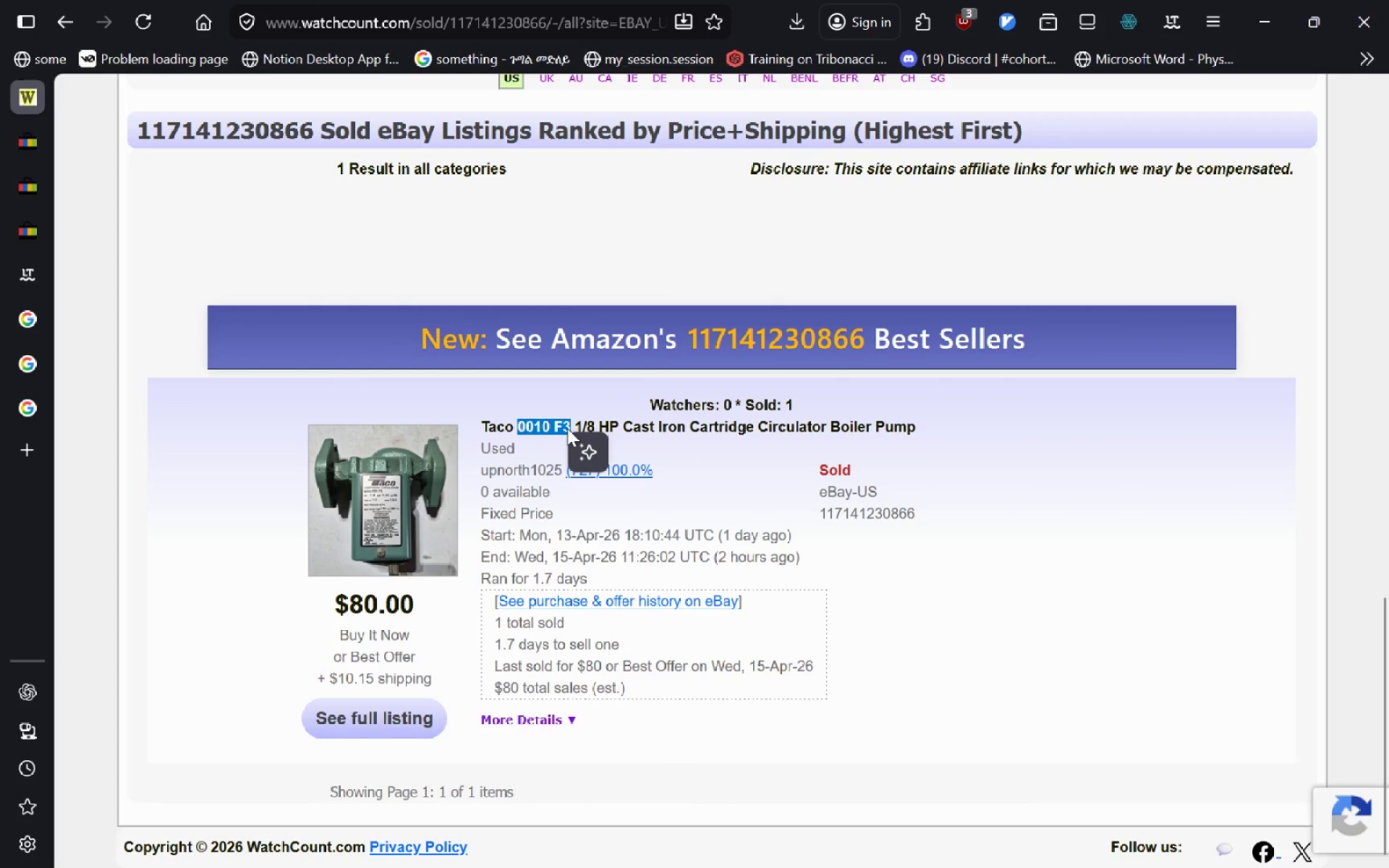 
key(Alt+AltLeft)
 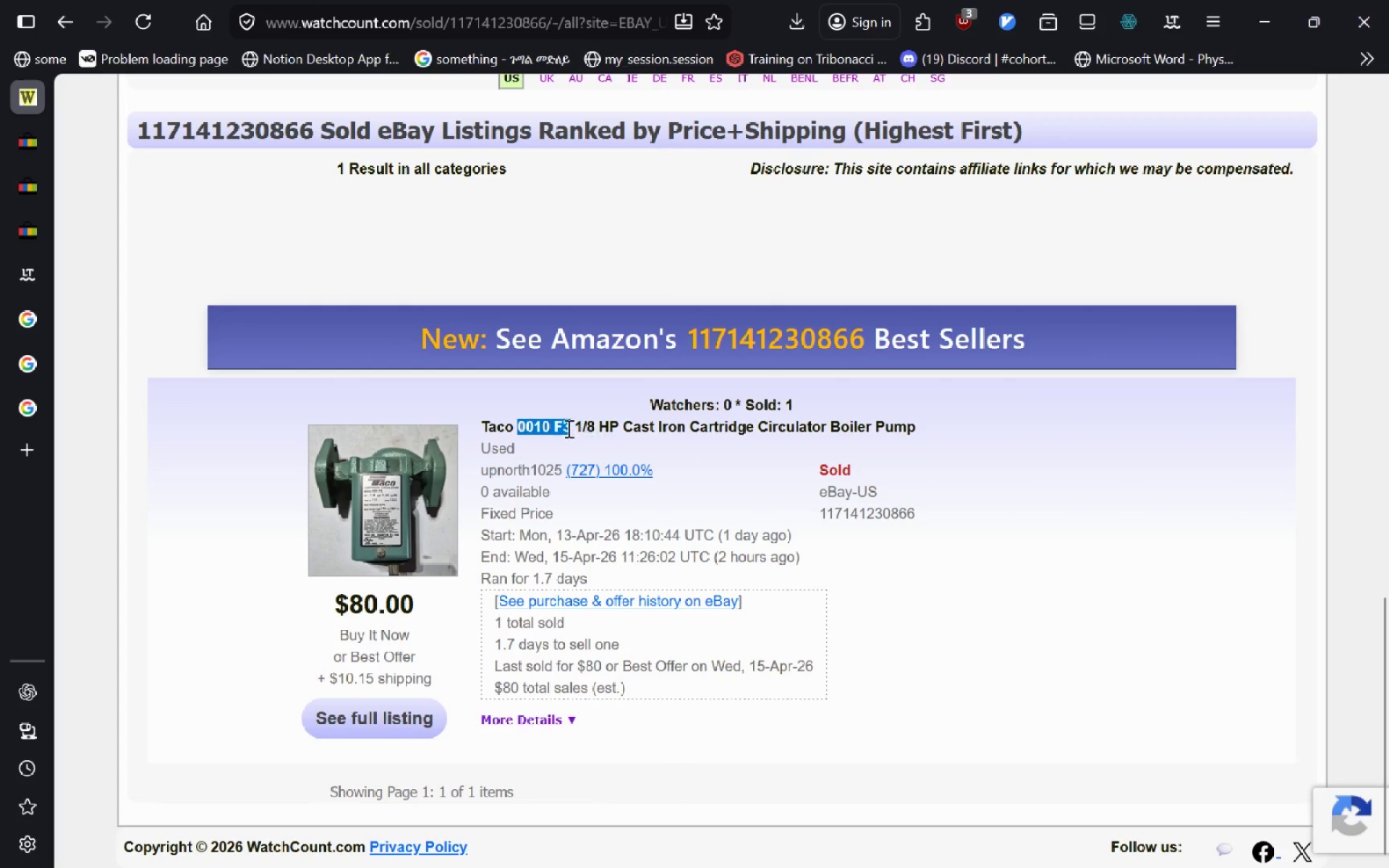 
key(Alt+Tab)
 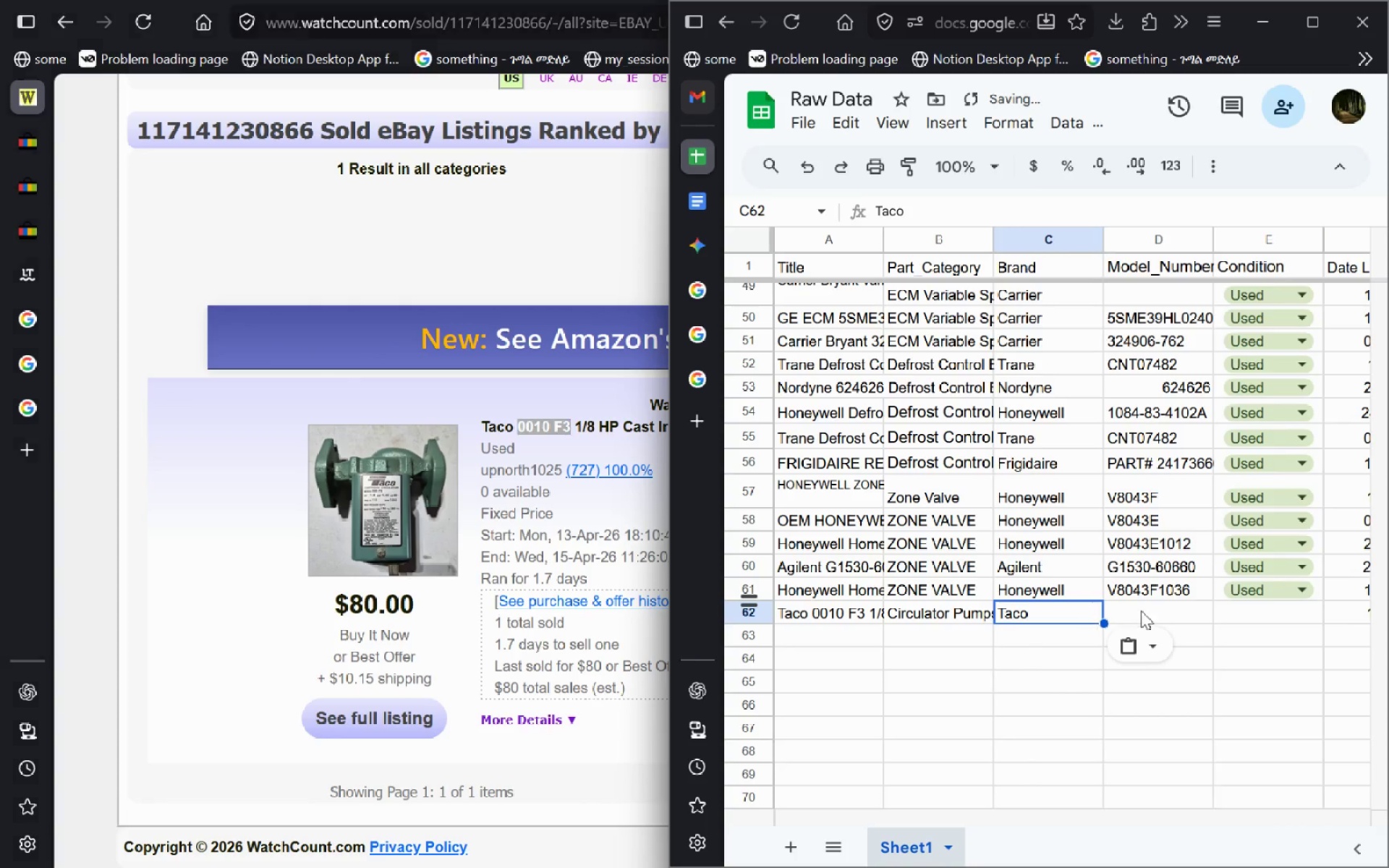 
left_click([1138, 610])
 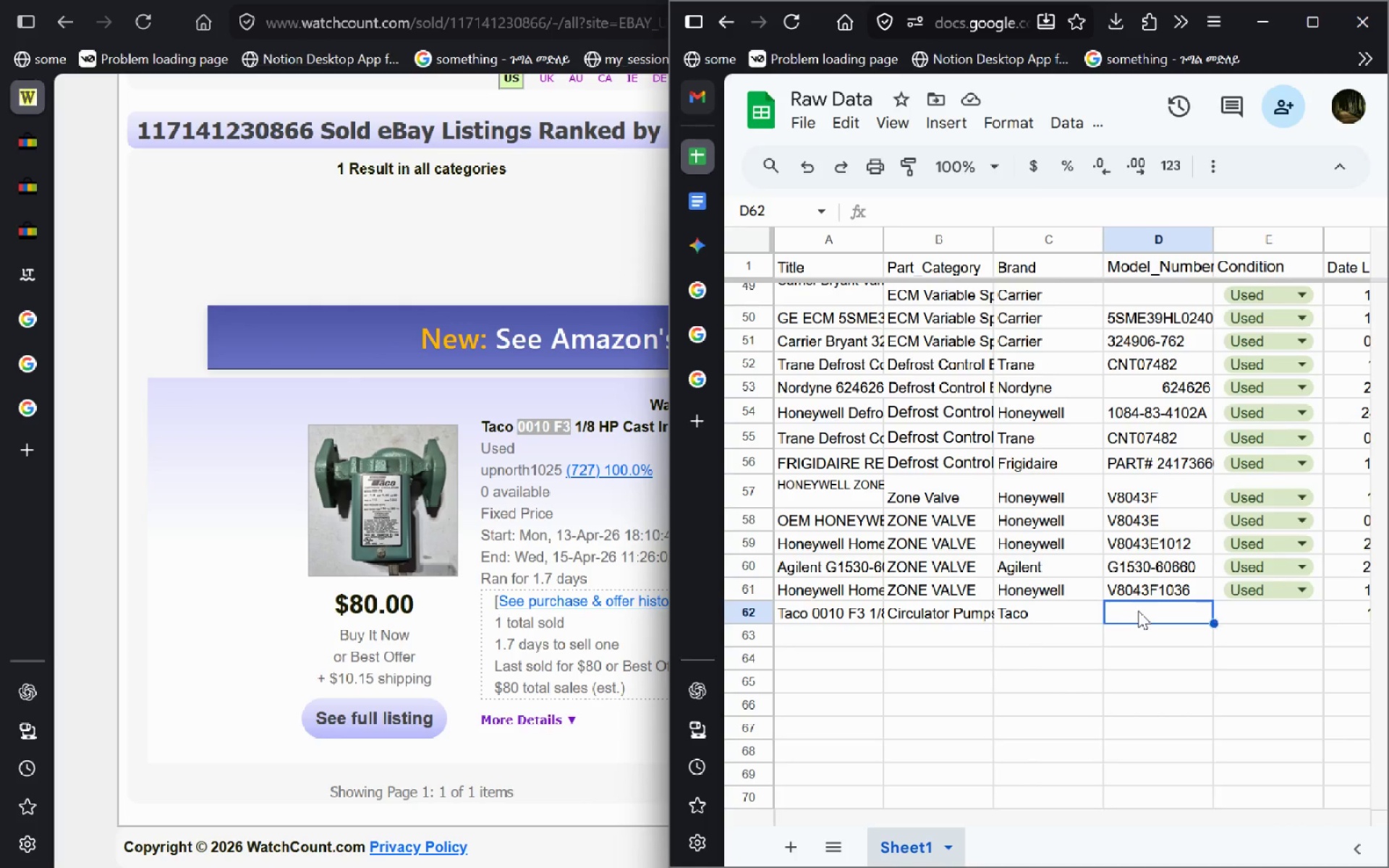 
key(Control+V)
 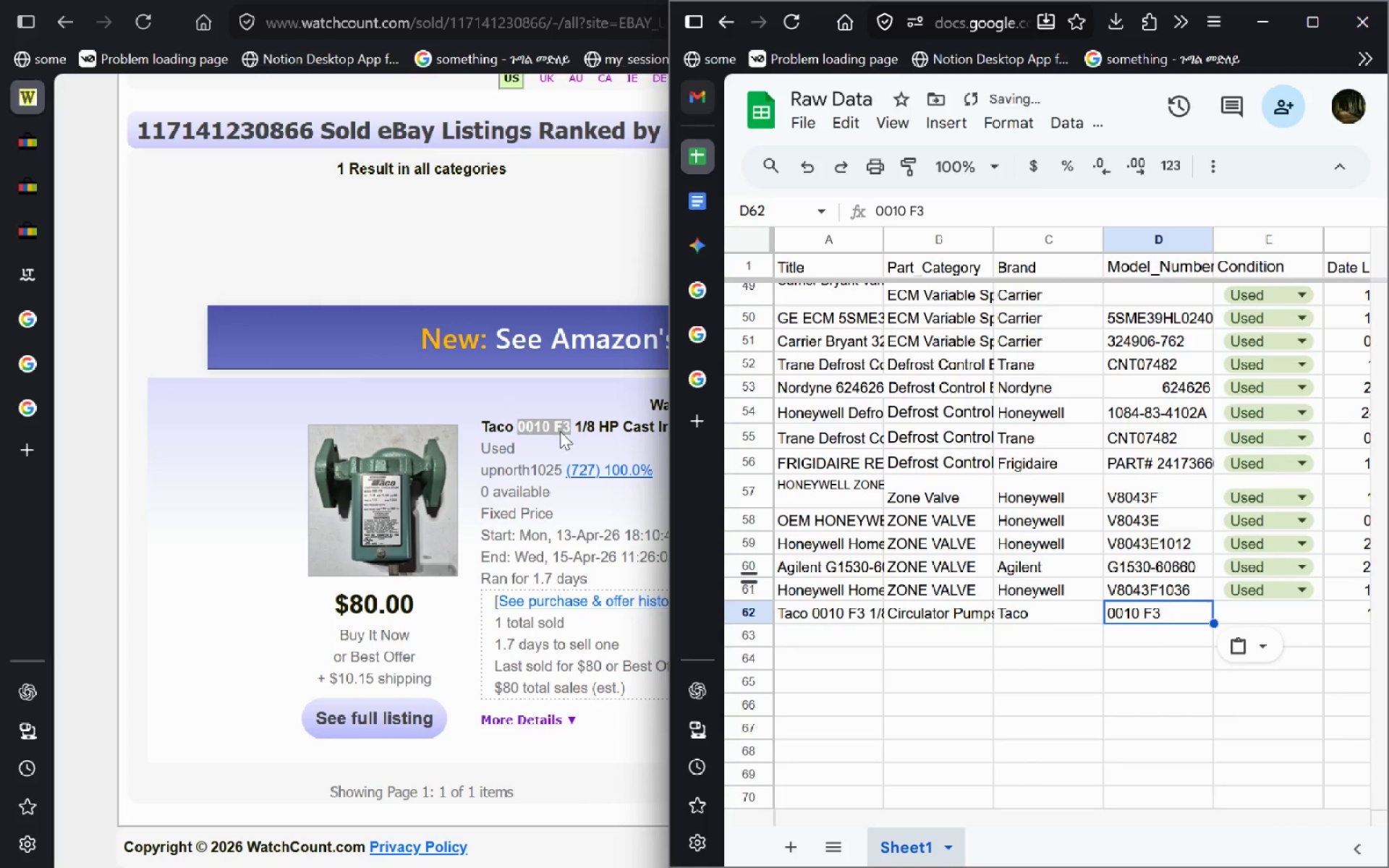 
left_click([1018, 699])
 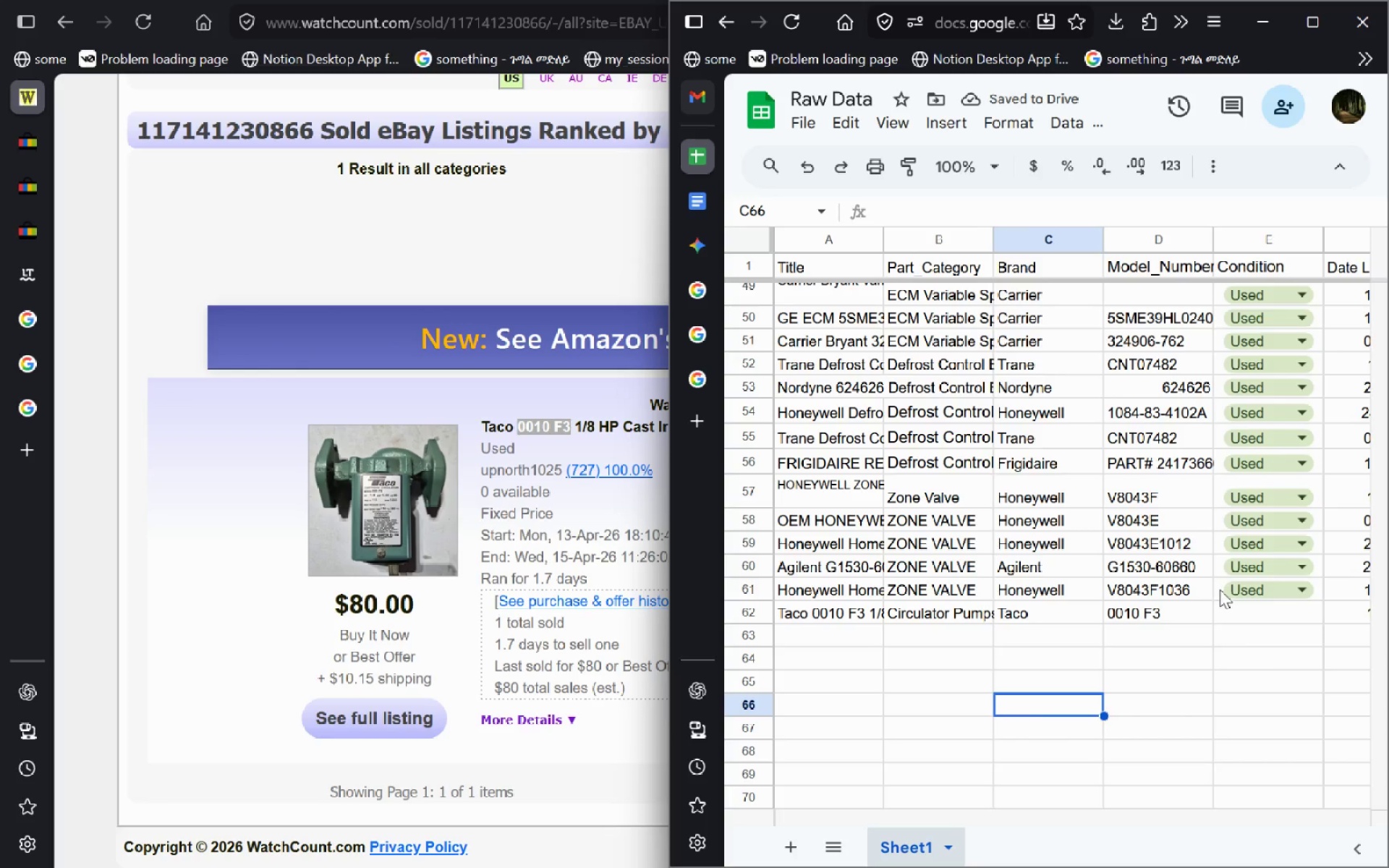 
left_click([1220, 589])
 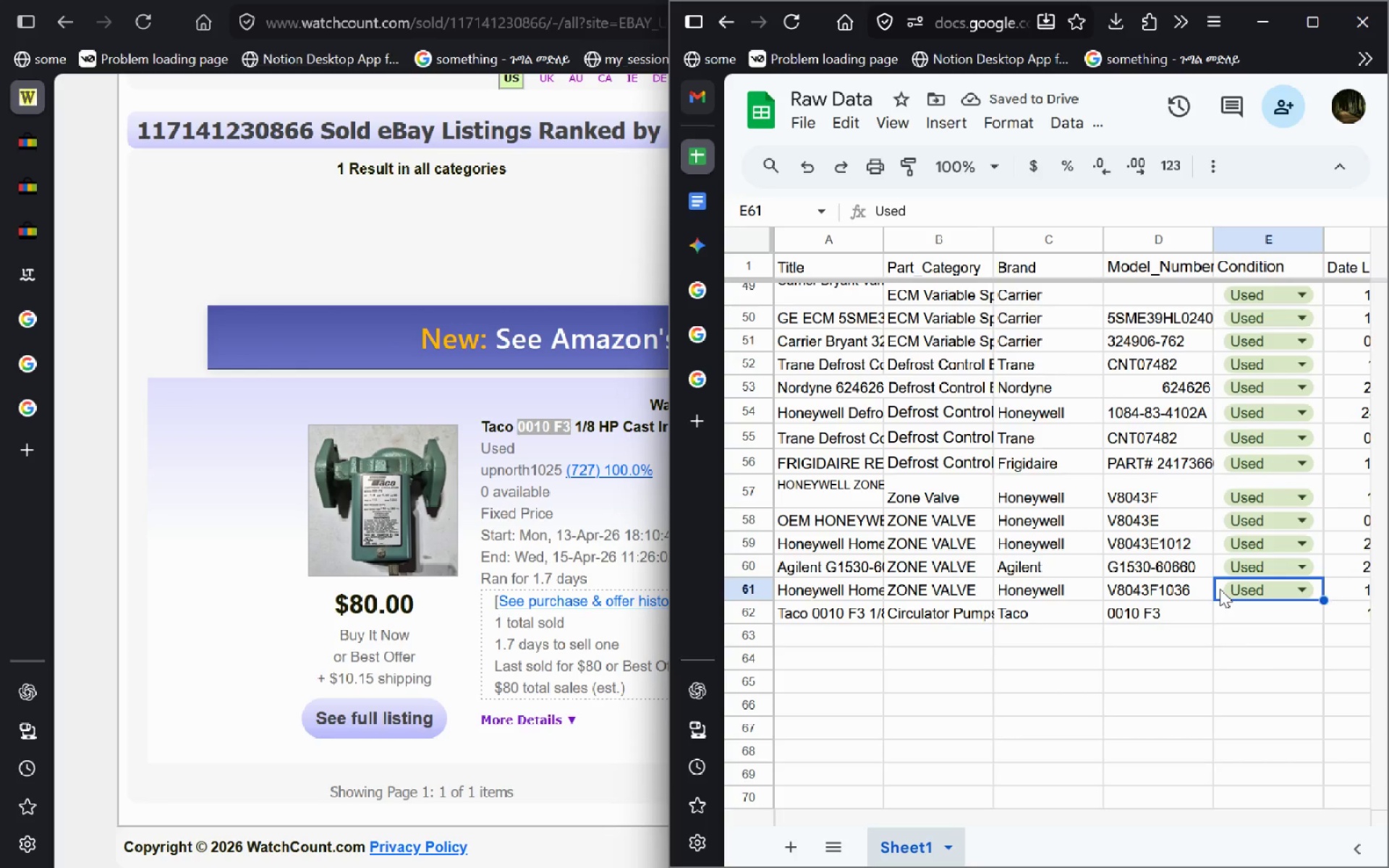 
key(Control+C)
 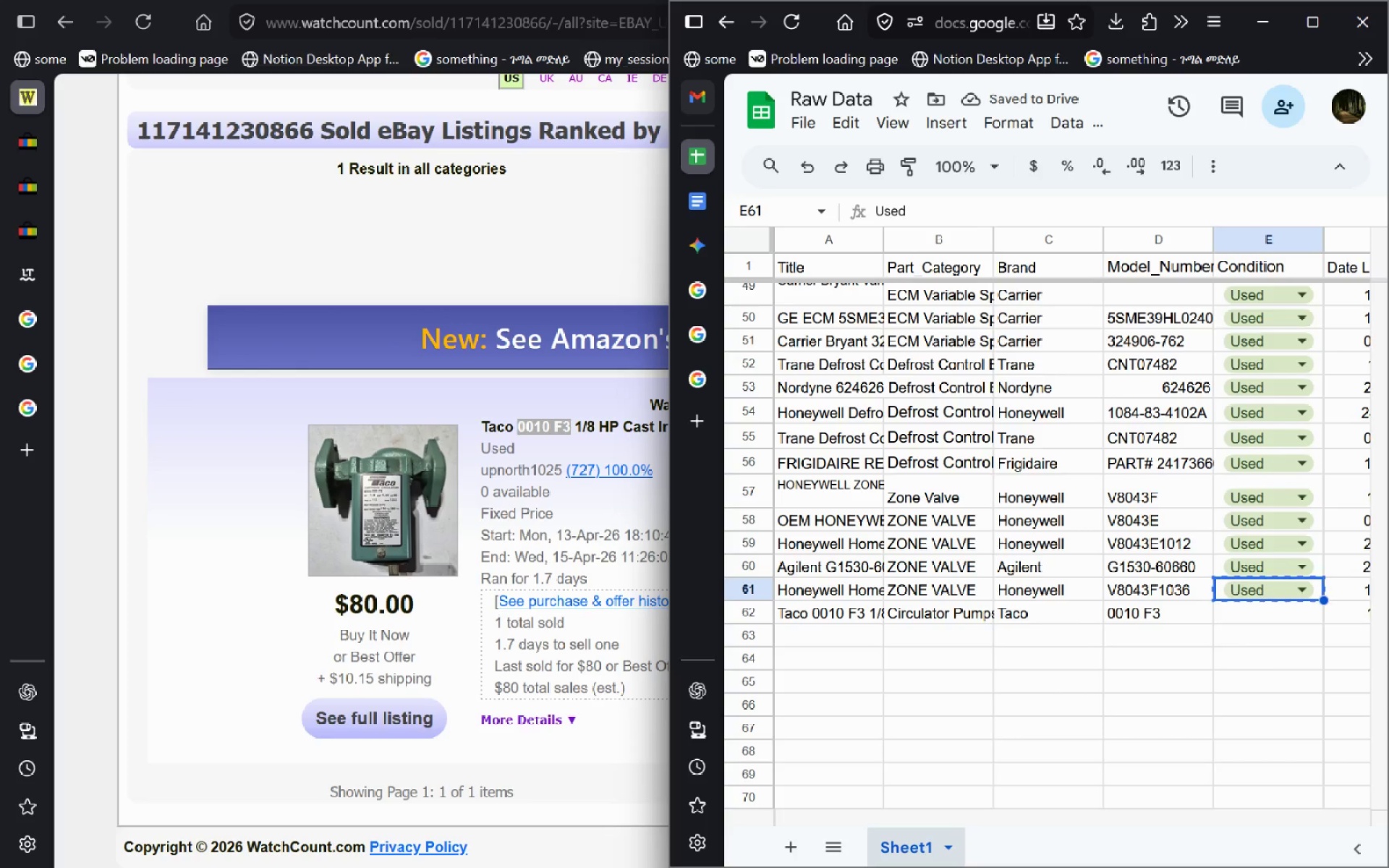 
key(ArrowDown)
 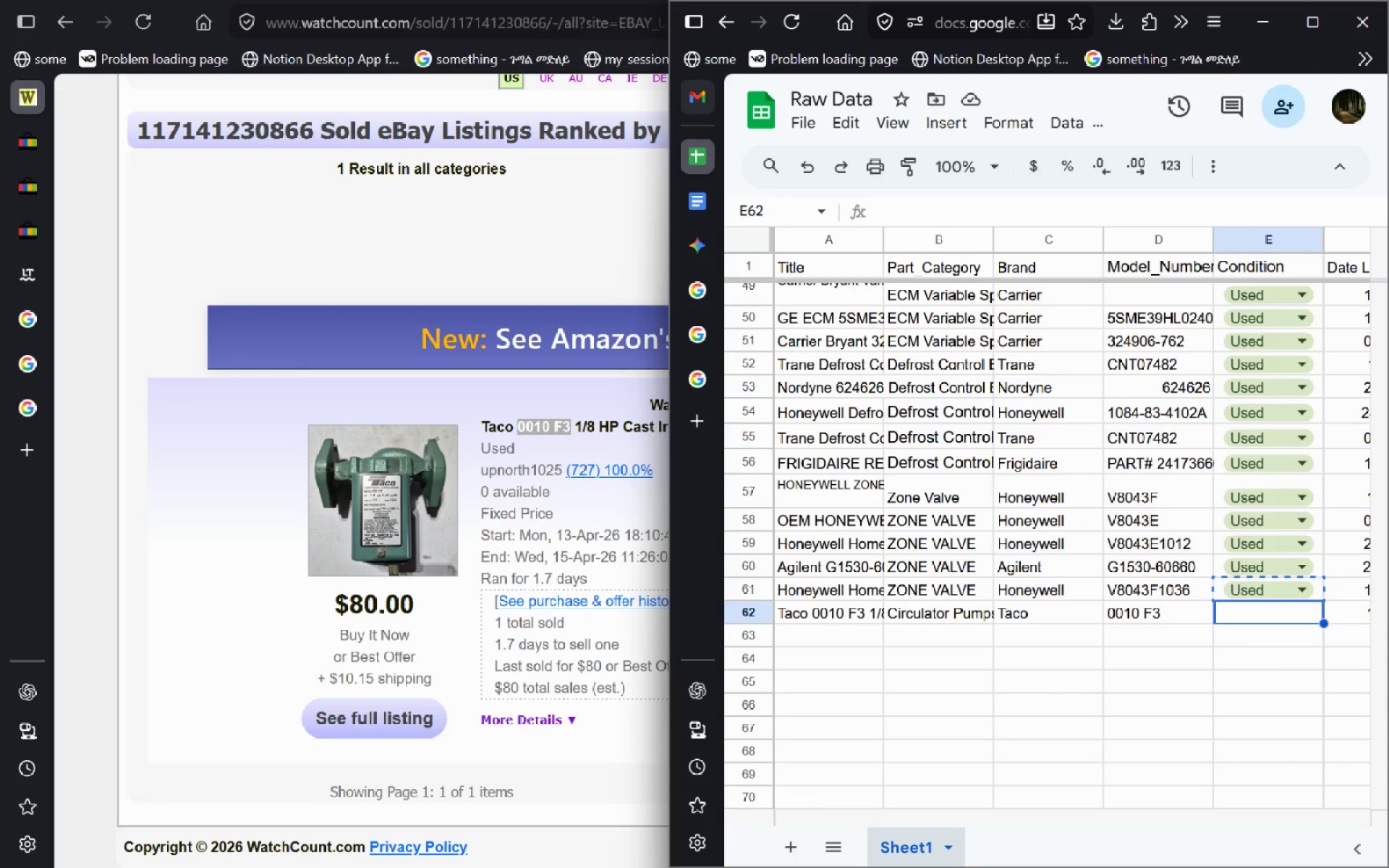 
key(Control+V)
 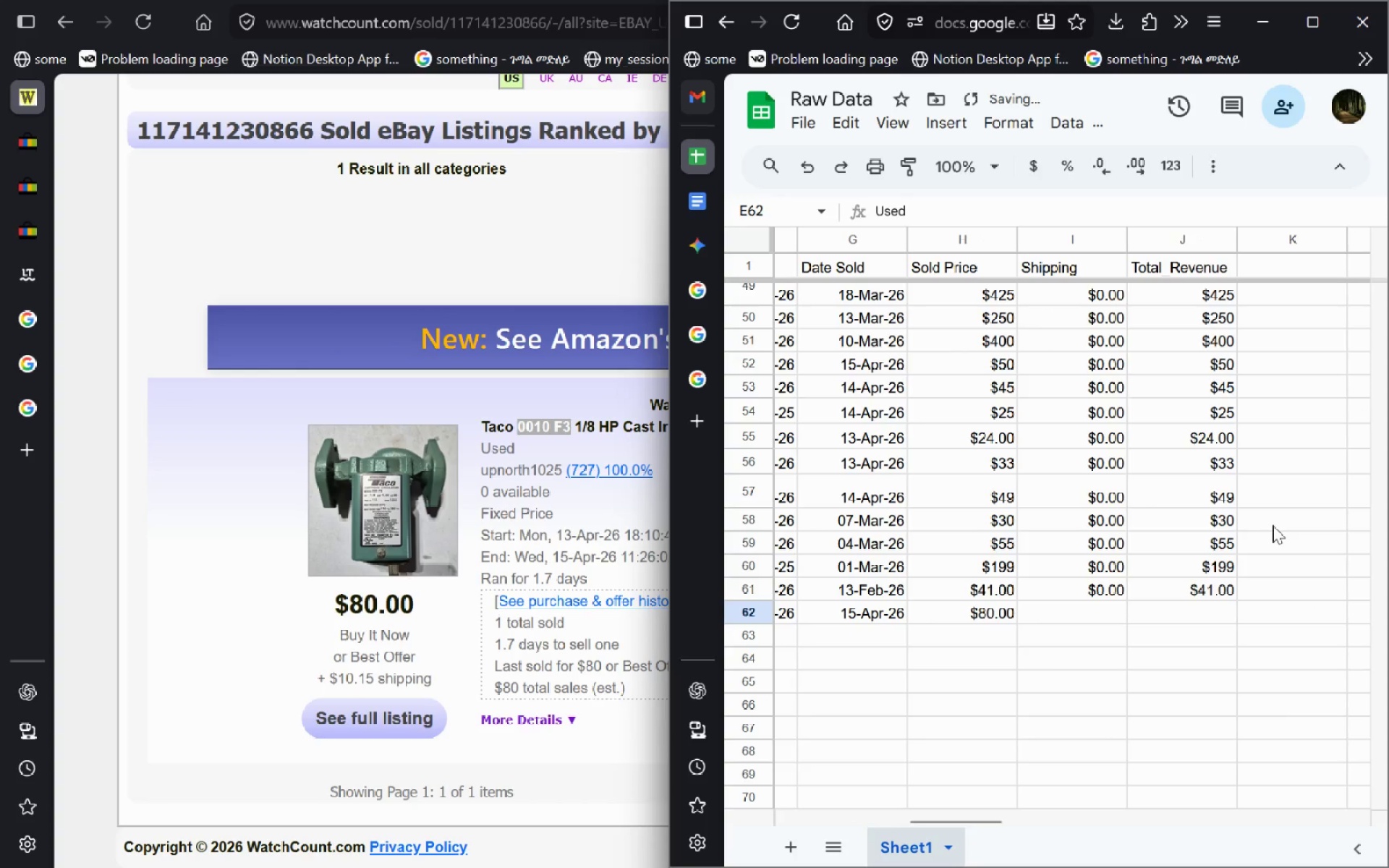 
left_click([1107, 588])
 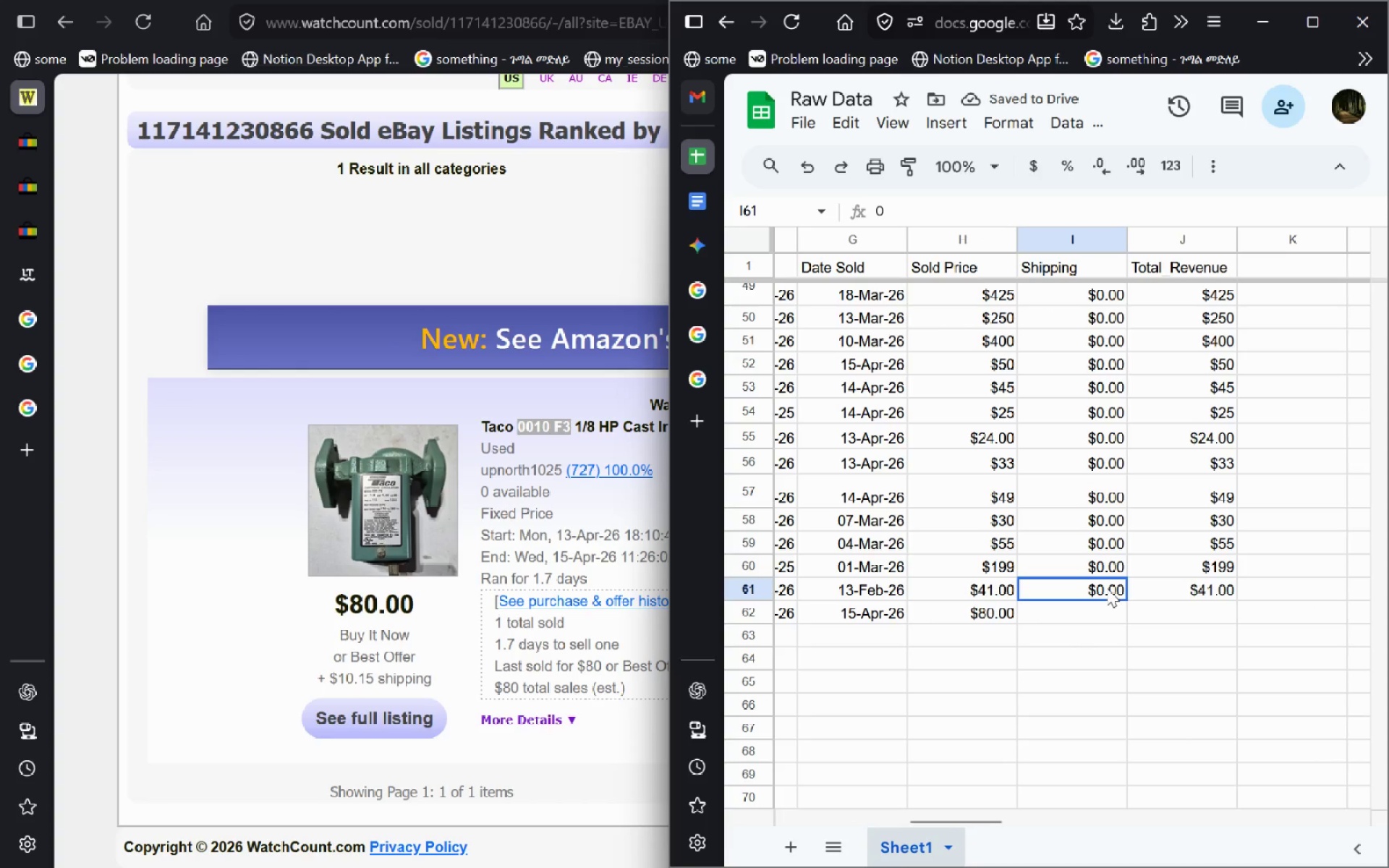 
key(Control+C)
 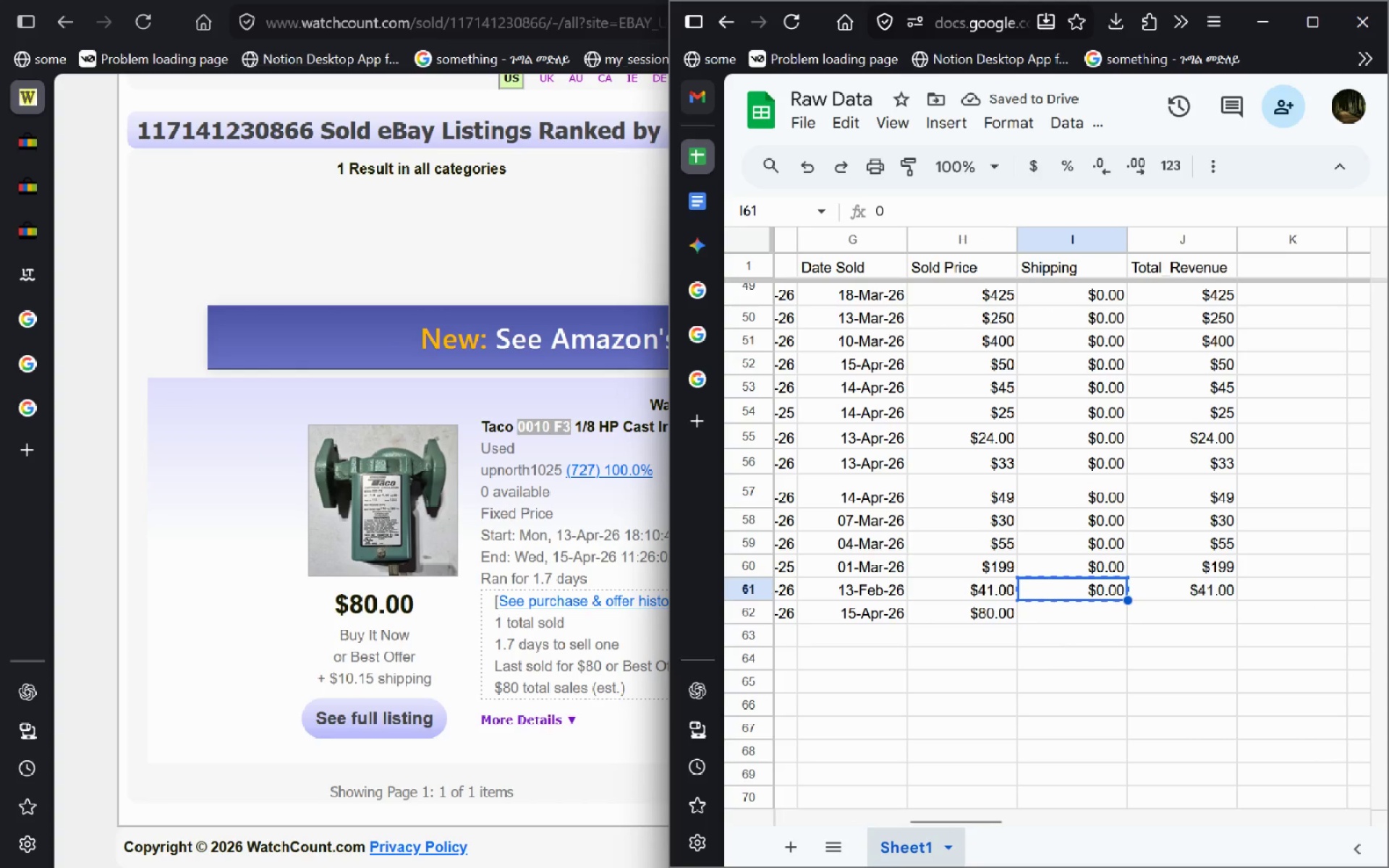 
key(ArrowDown)
 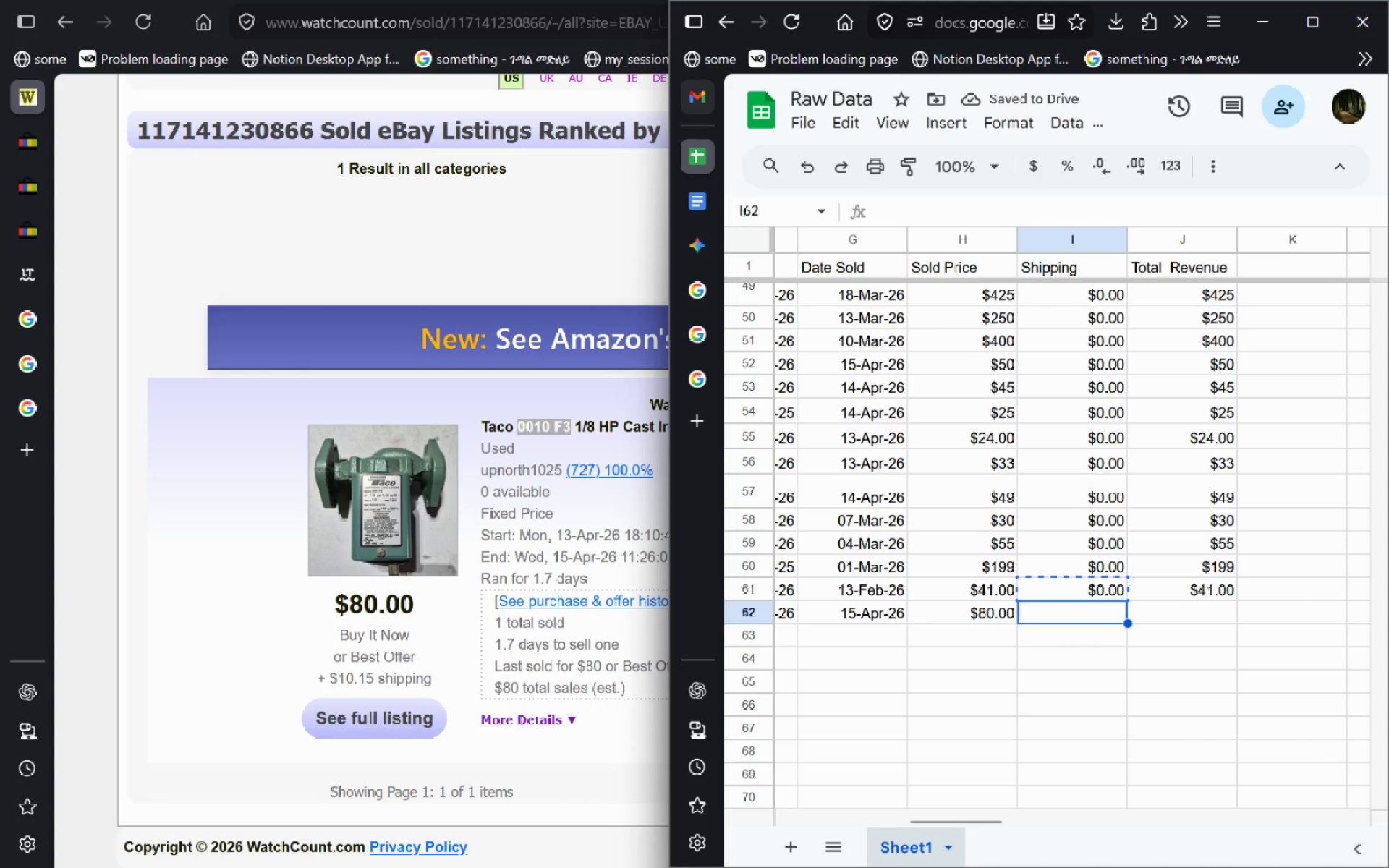 
key(Control+V)
 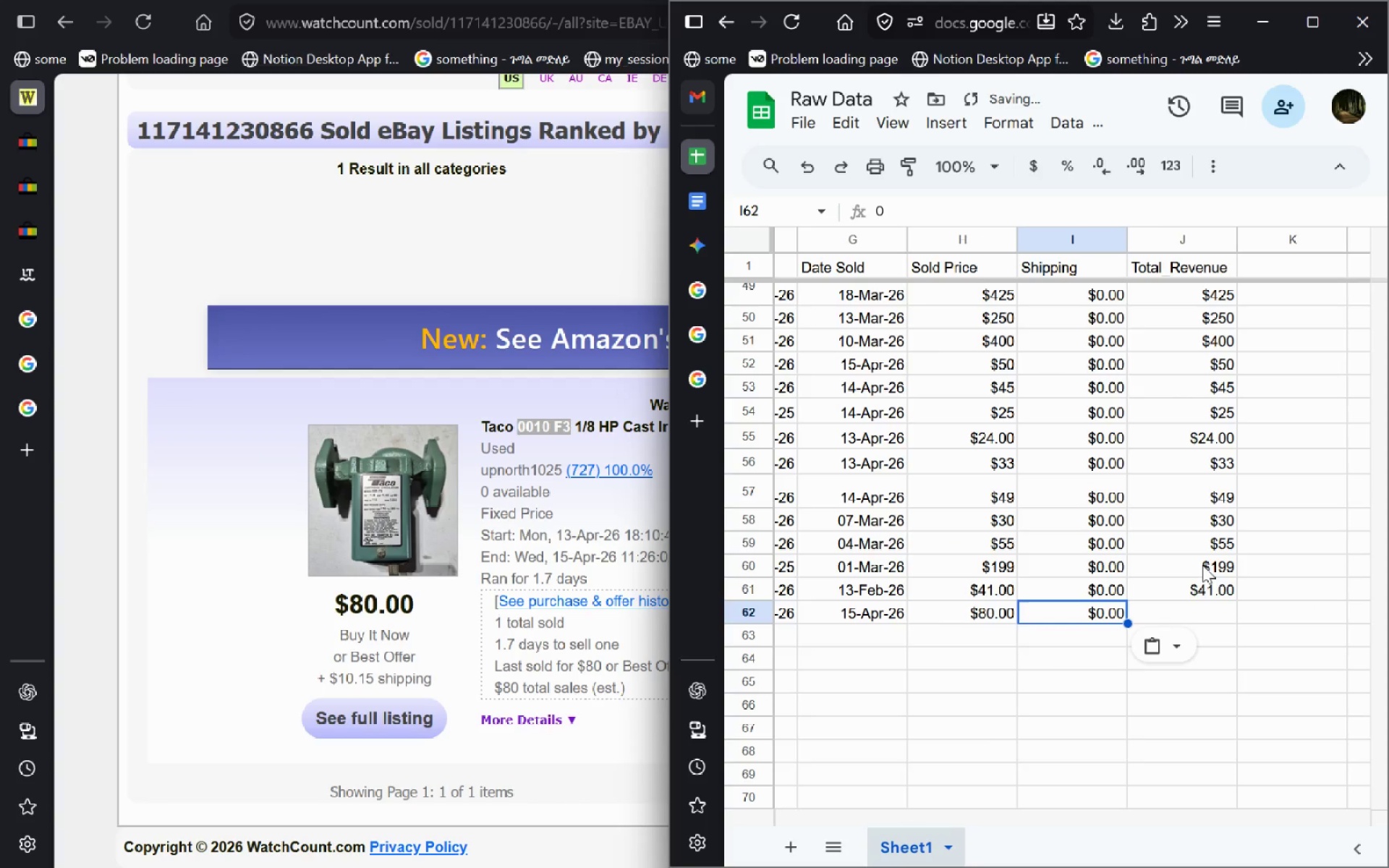 
left_click([1213, 588])
 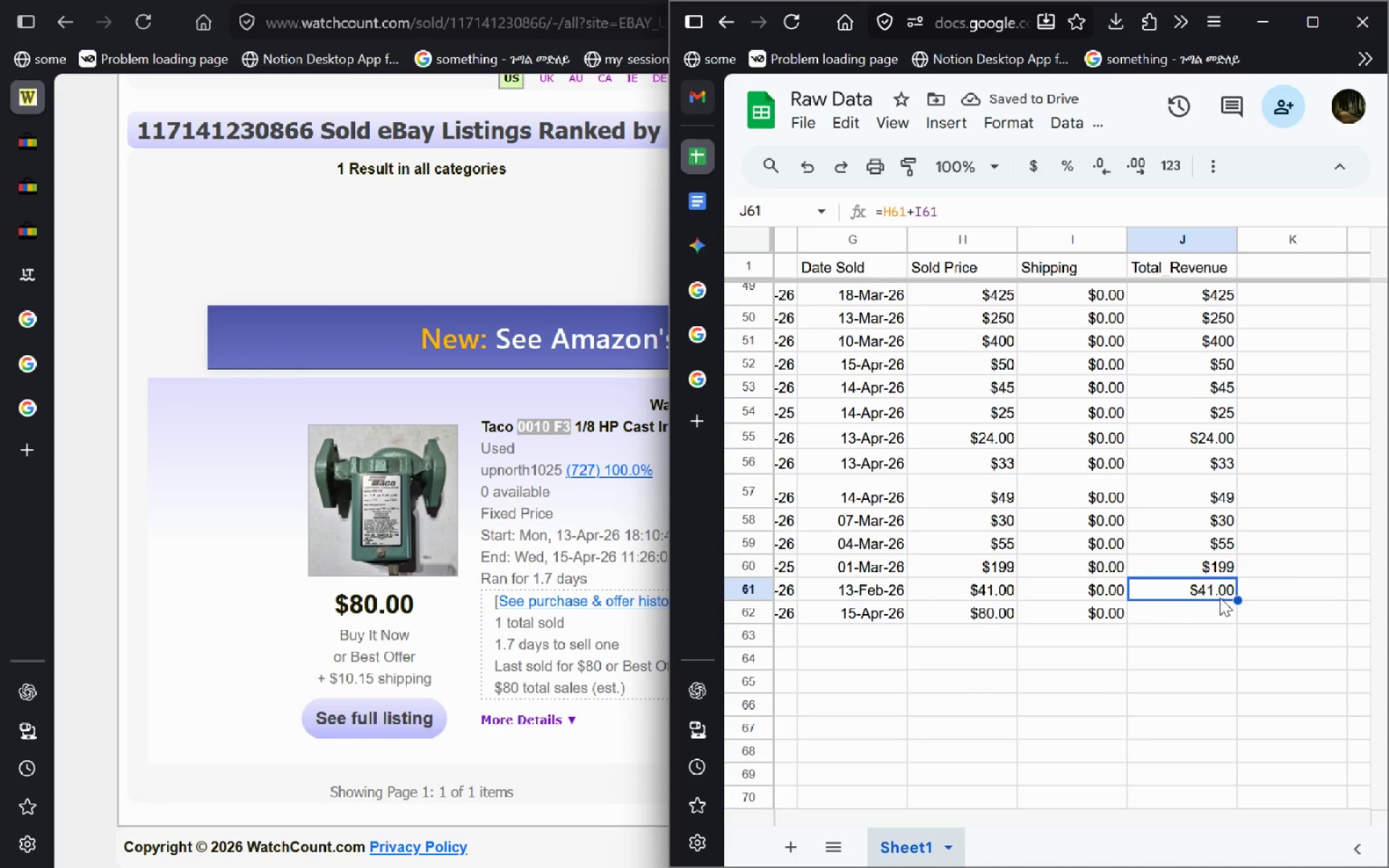 
left_click([1239, 598])
 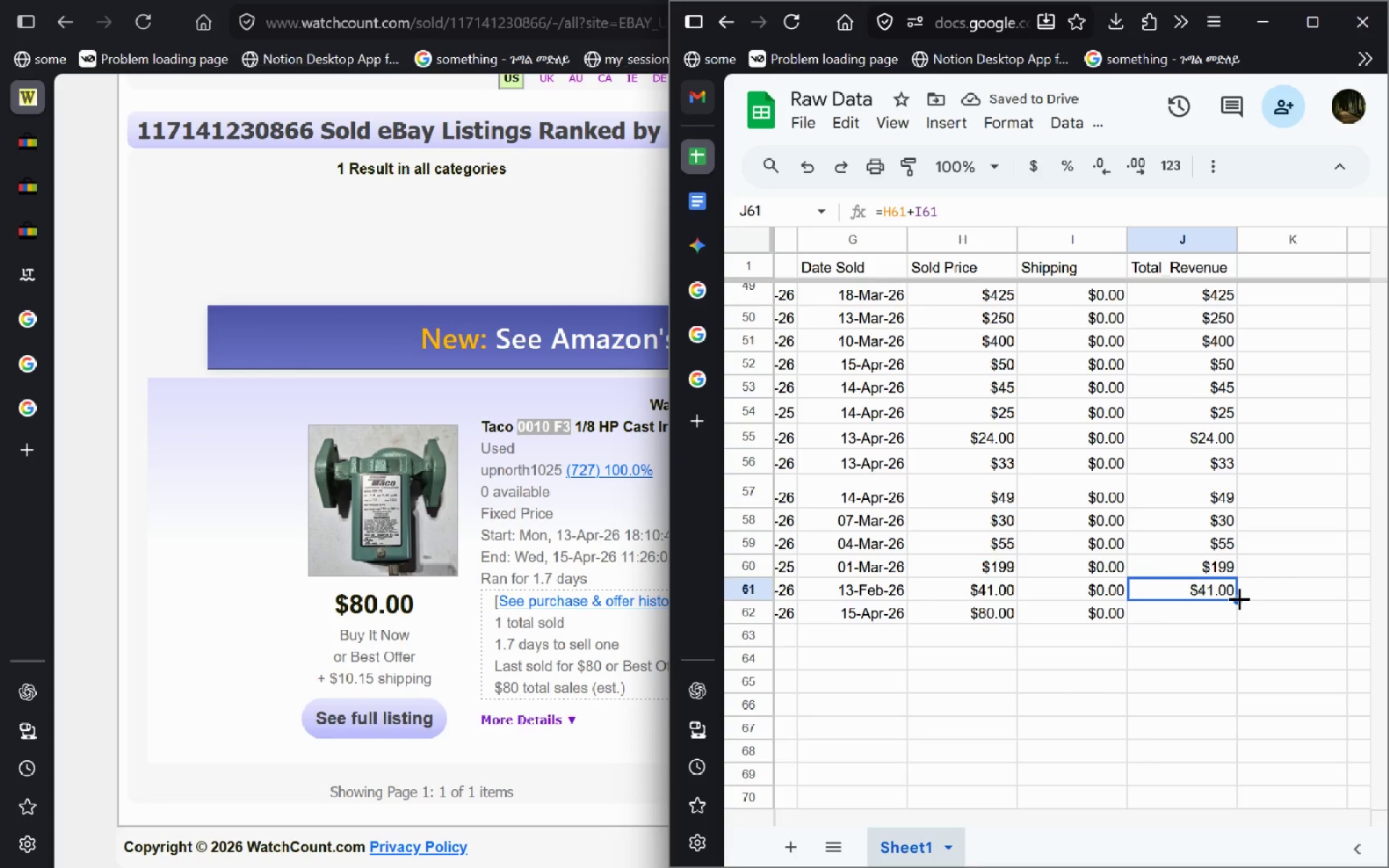 
left_click_drag(start_coordinate=[1239, 598], to_coordinate=[1234, 612])
 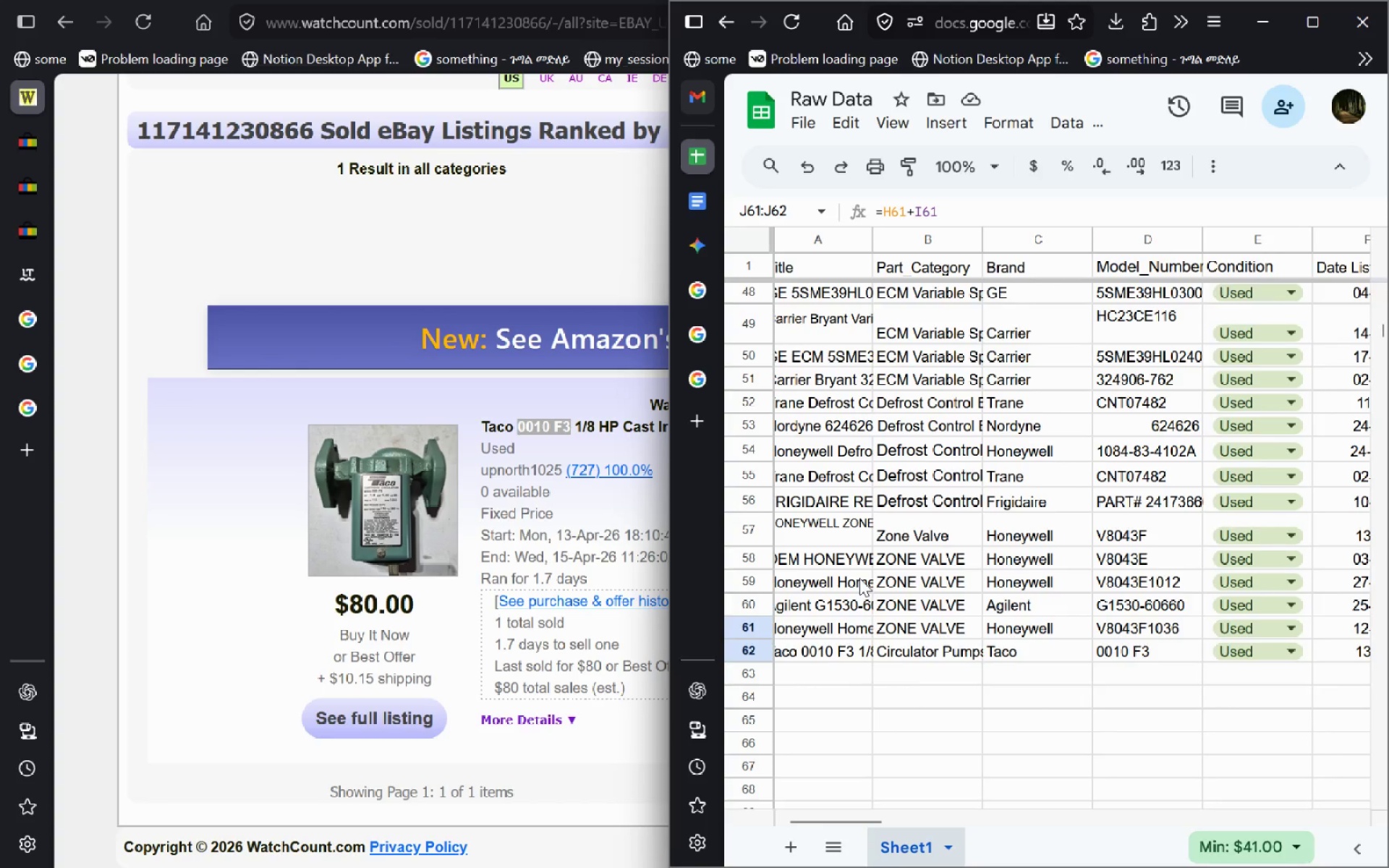 
wait(18.52)
 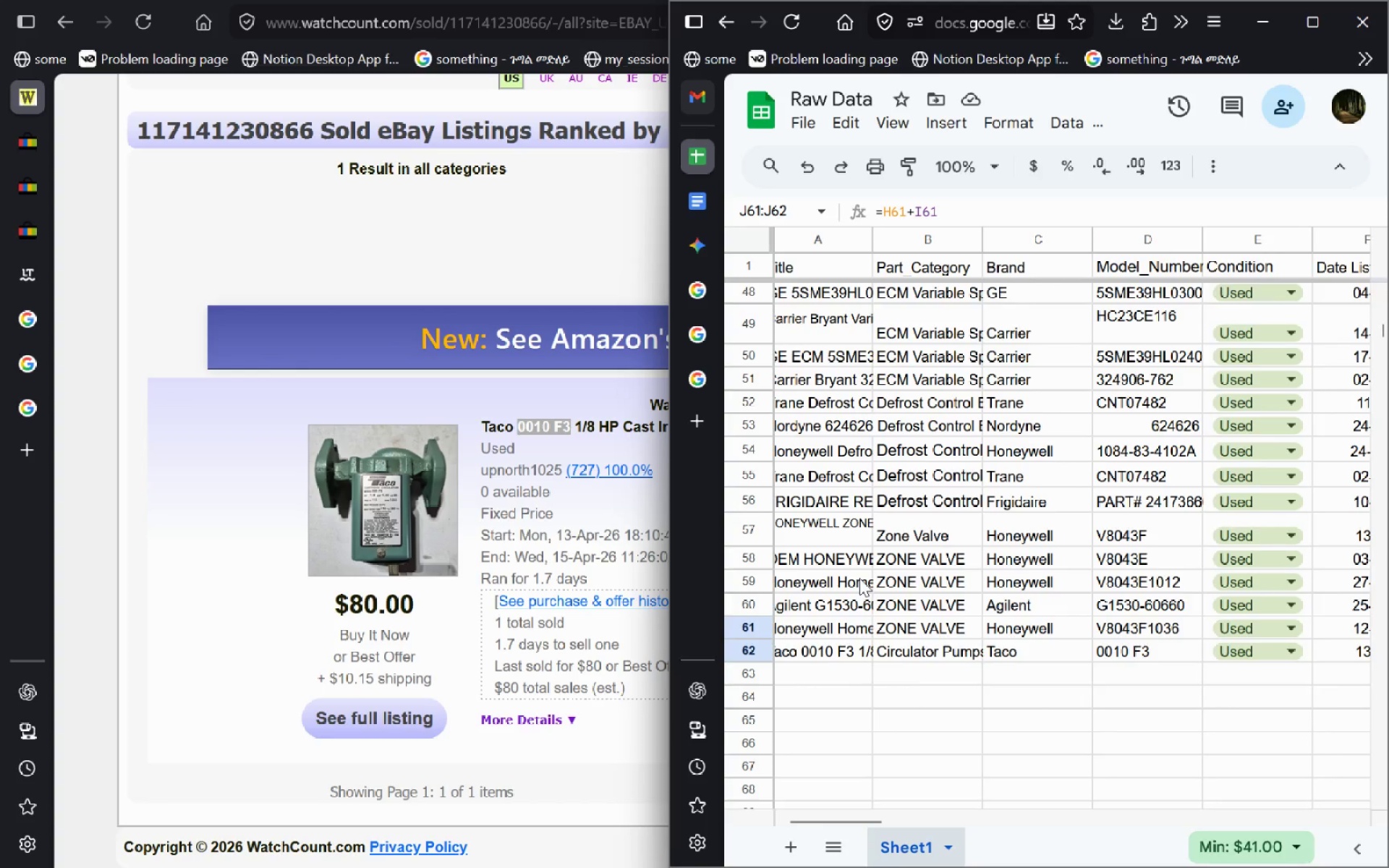 
left_click([145, 267])
 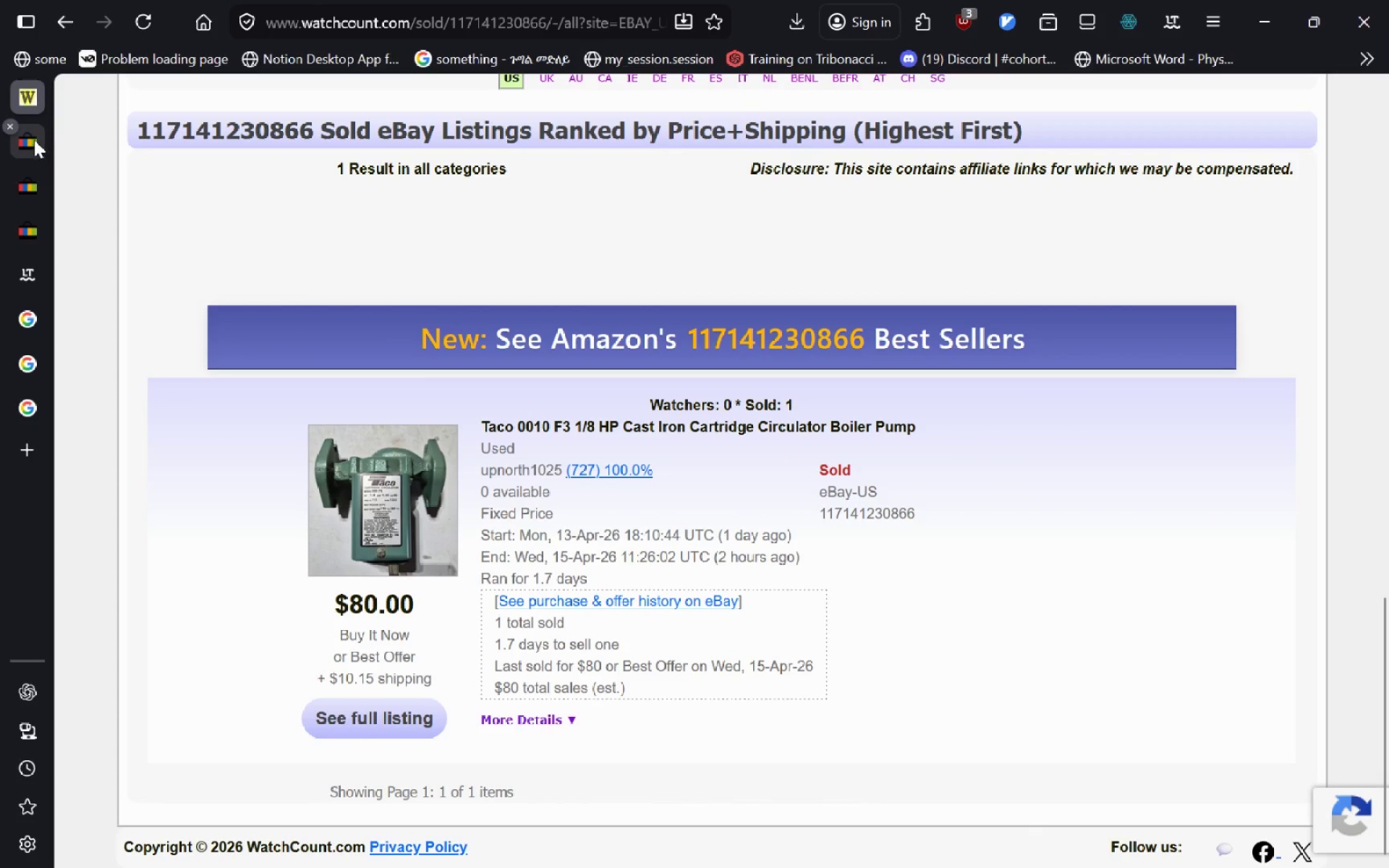 
left_click([34, 140])
 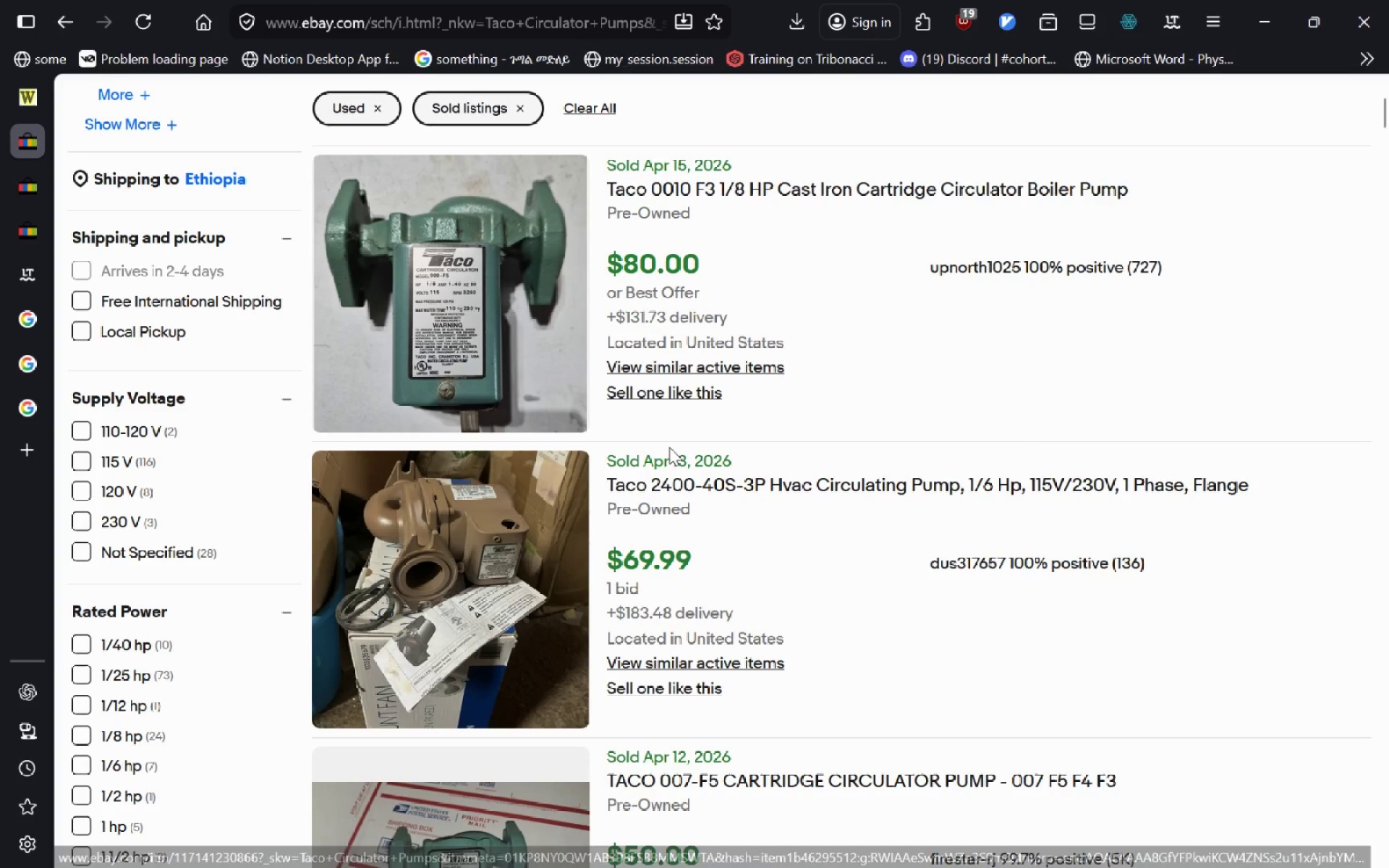 
left_click([637, 492])
 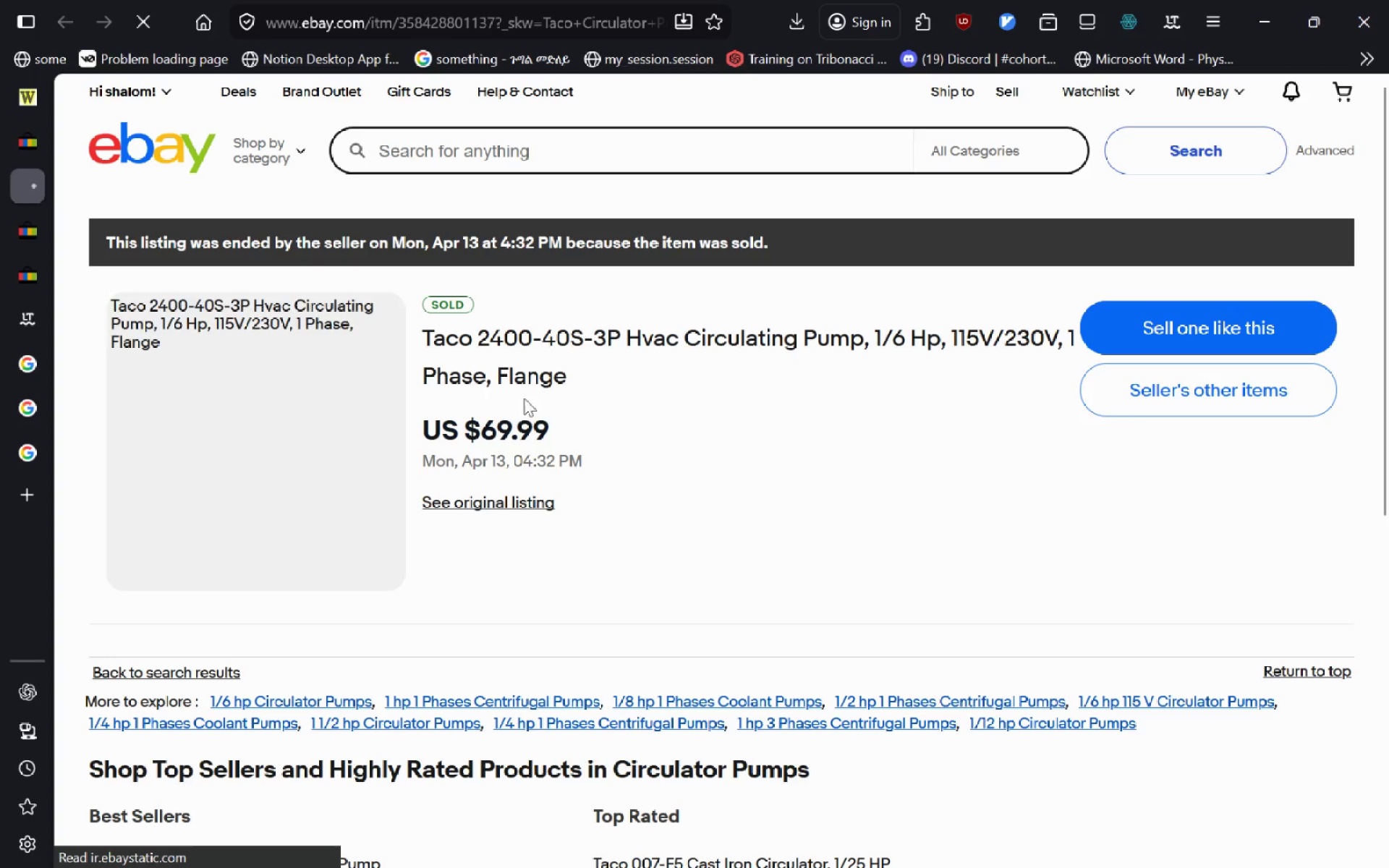 
left_click_drag(start_coordinate=[570, 380], to_coordinate=[428, 342])
 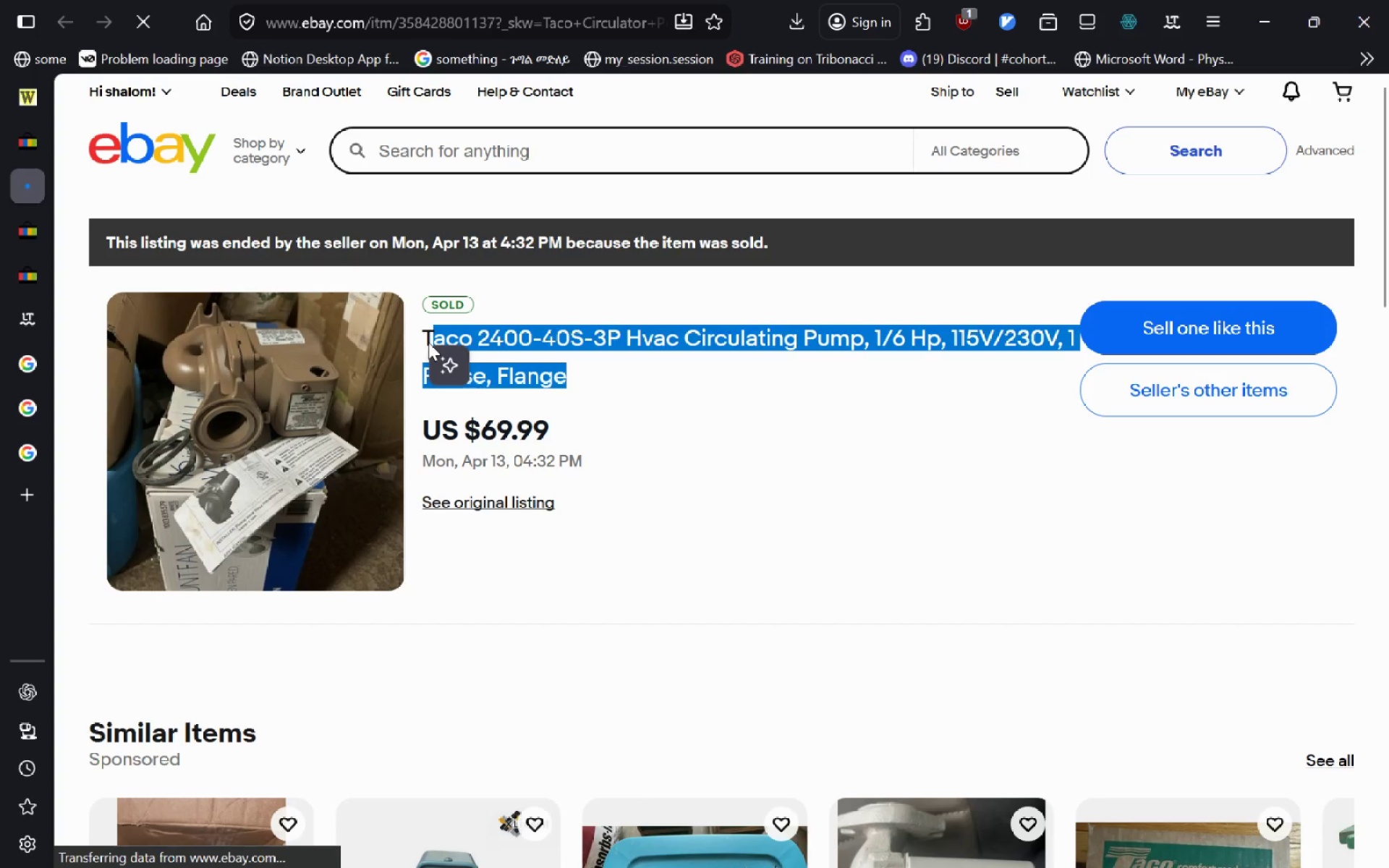 
key(Shift+ShiftLeft)
 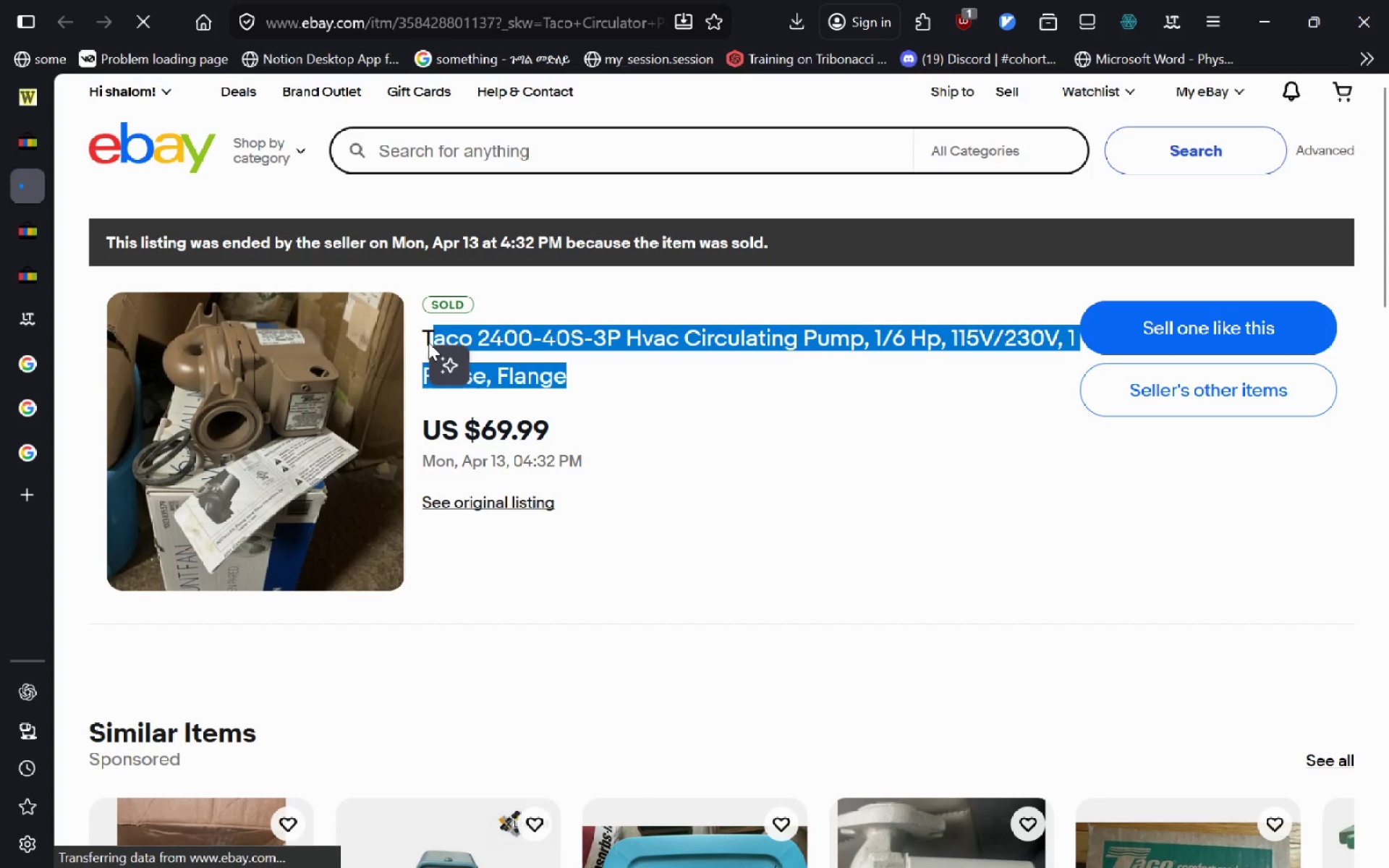 
key(Shift+ArrowLeft)
 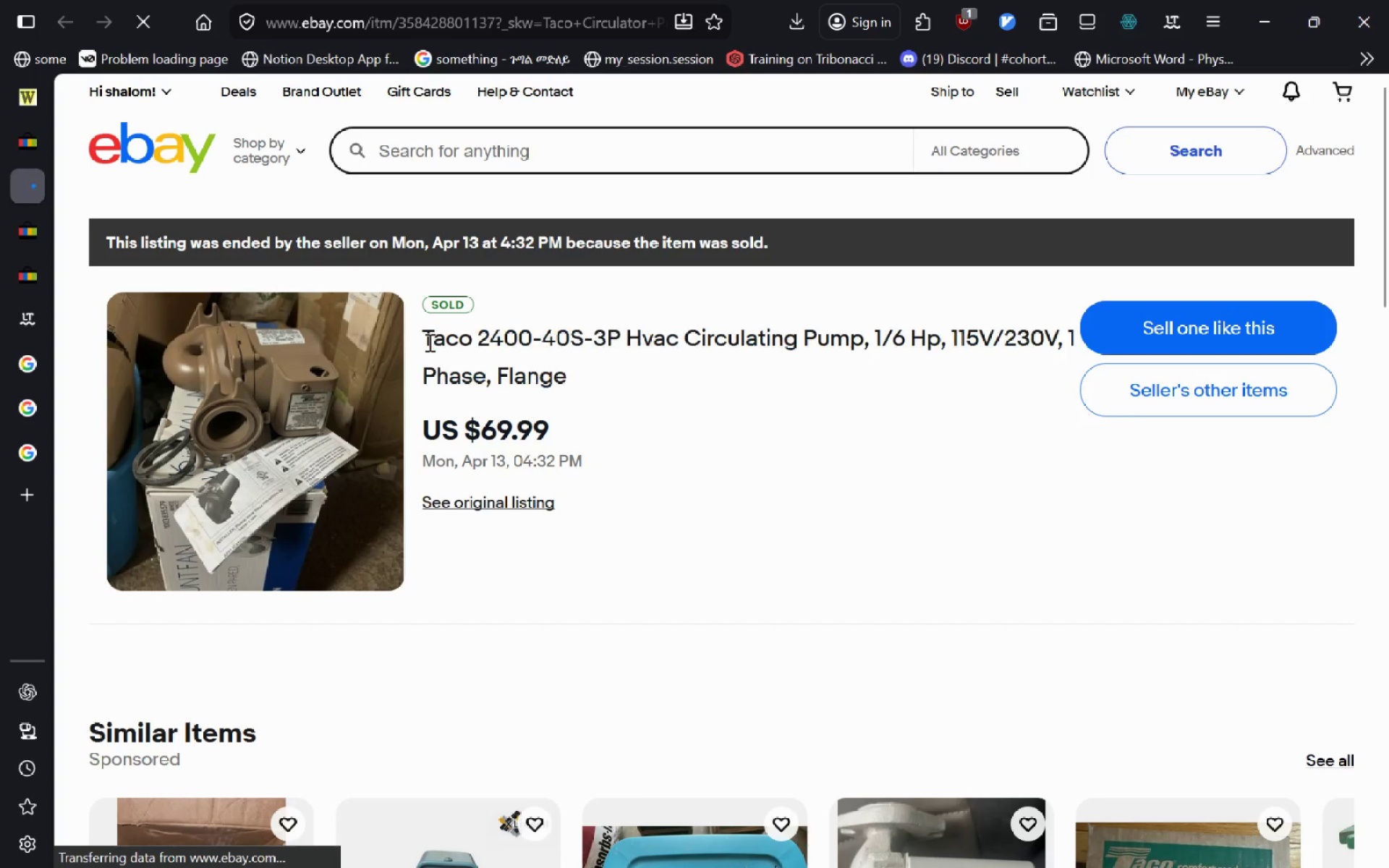 
key(Shift+ShiftLeft)
 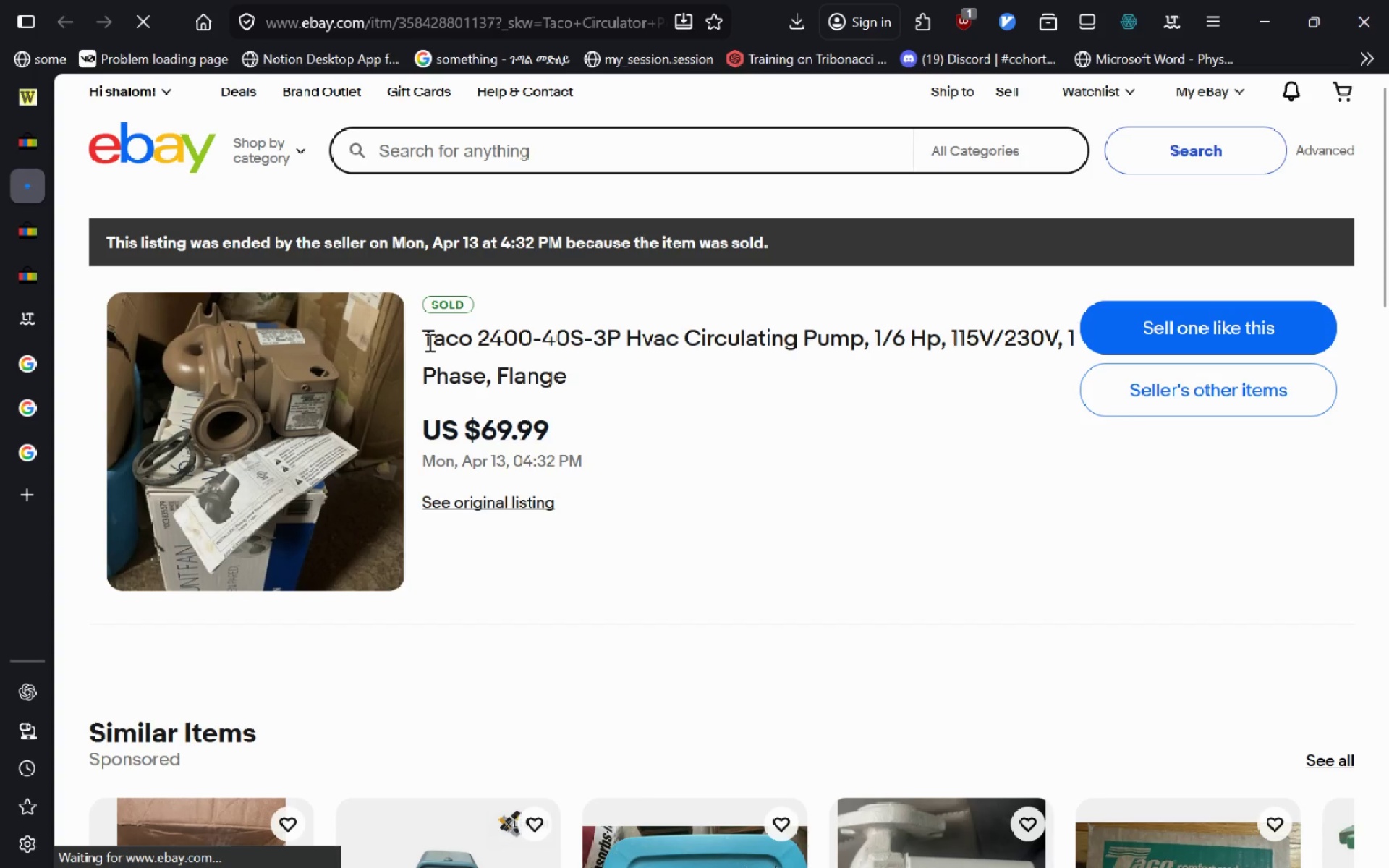 
key(Shift+ArrowLeft)
 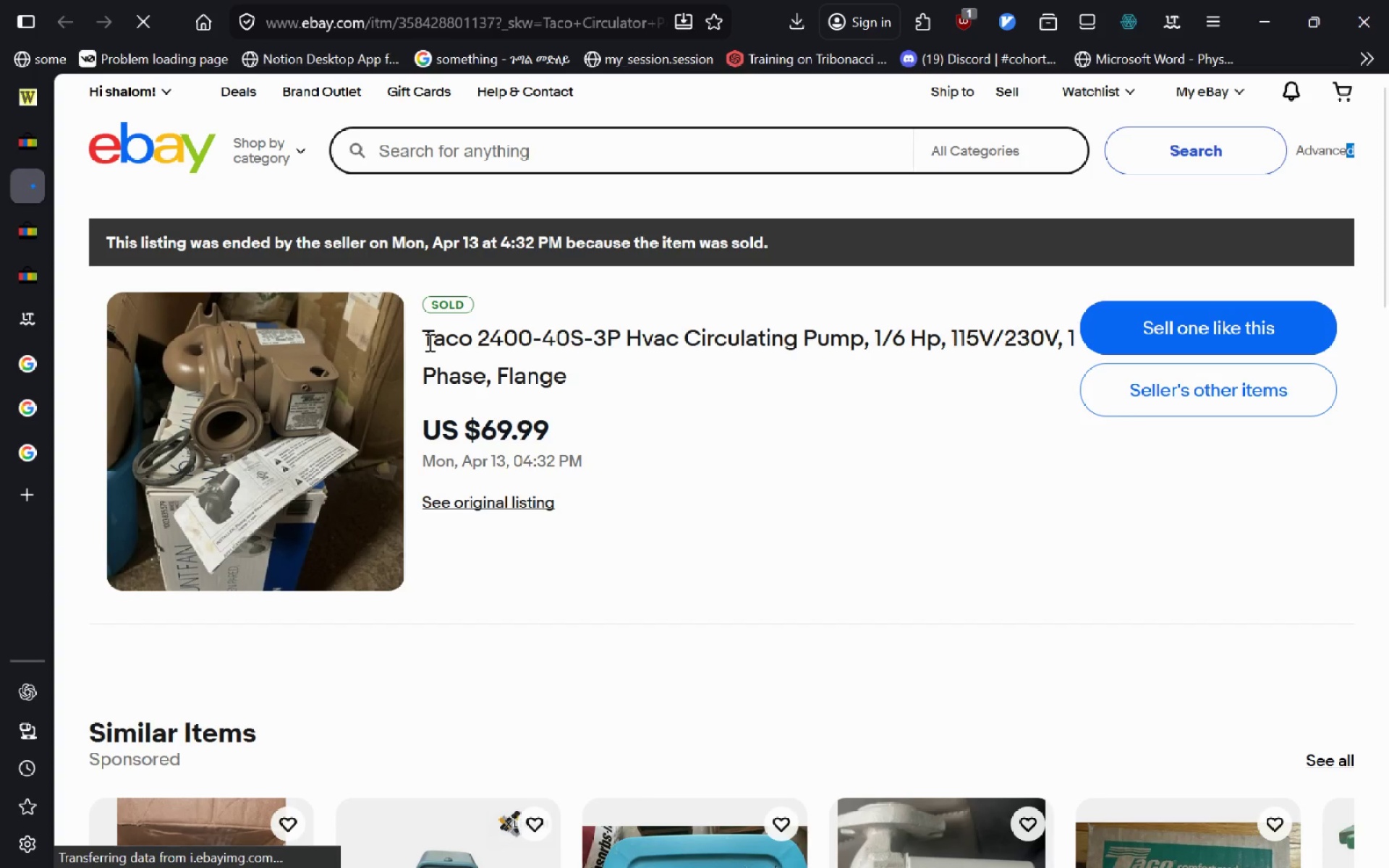 
right_click([428, 342])
 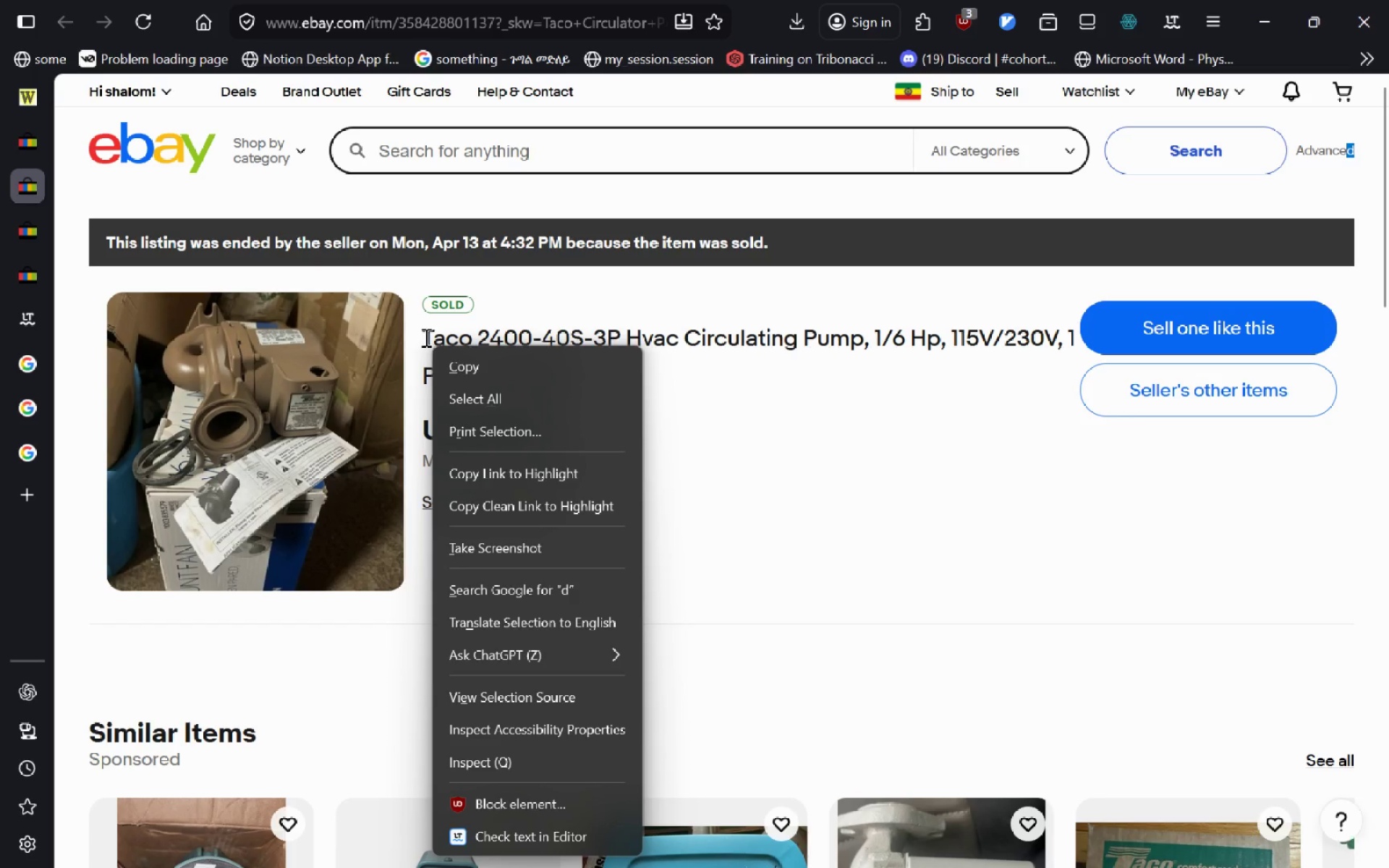 
left_click_drag(start_coordinate=[425, 336], to_coordinate=[566, 376])
 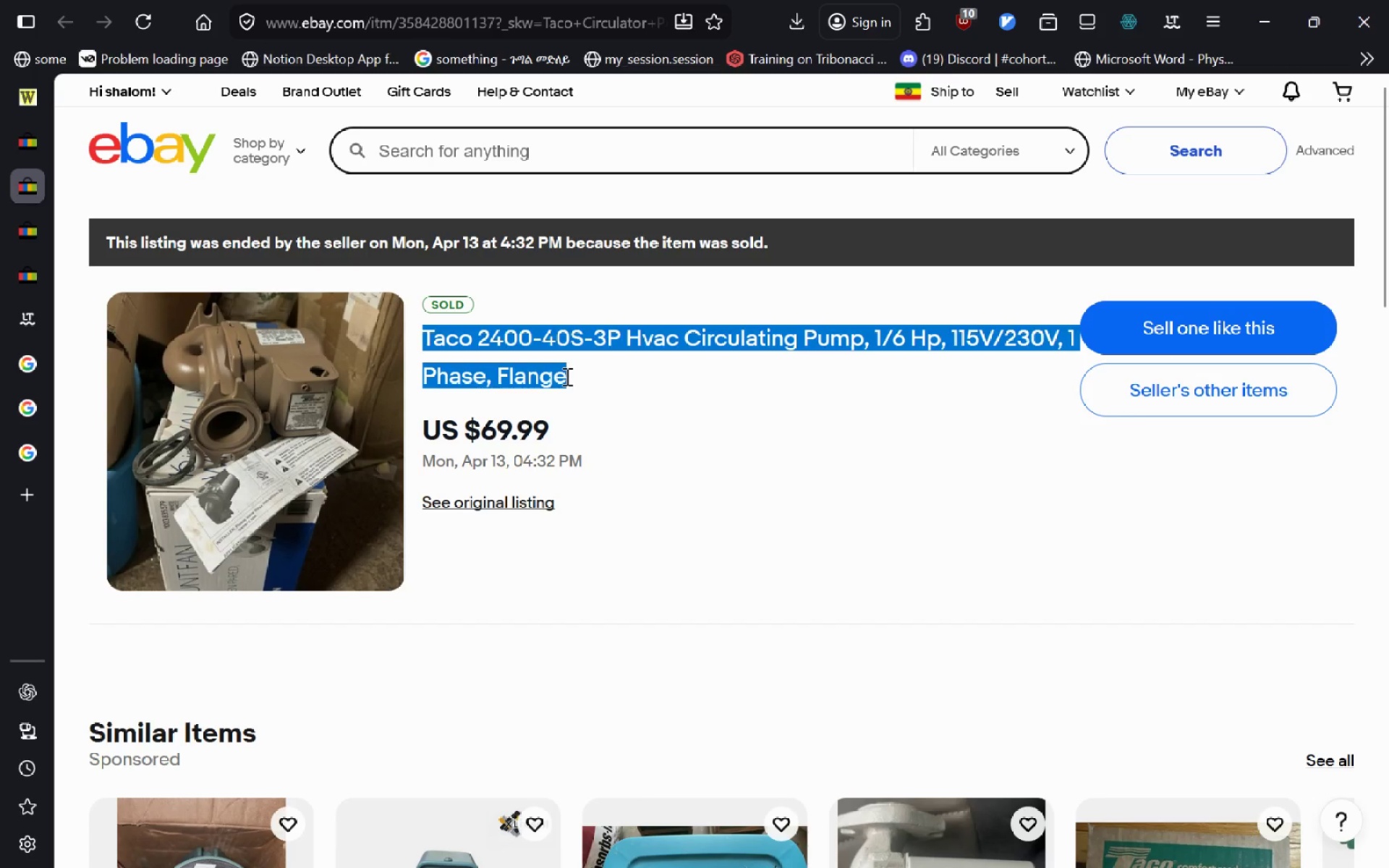 
key(Control+C)
 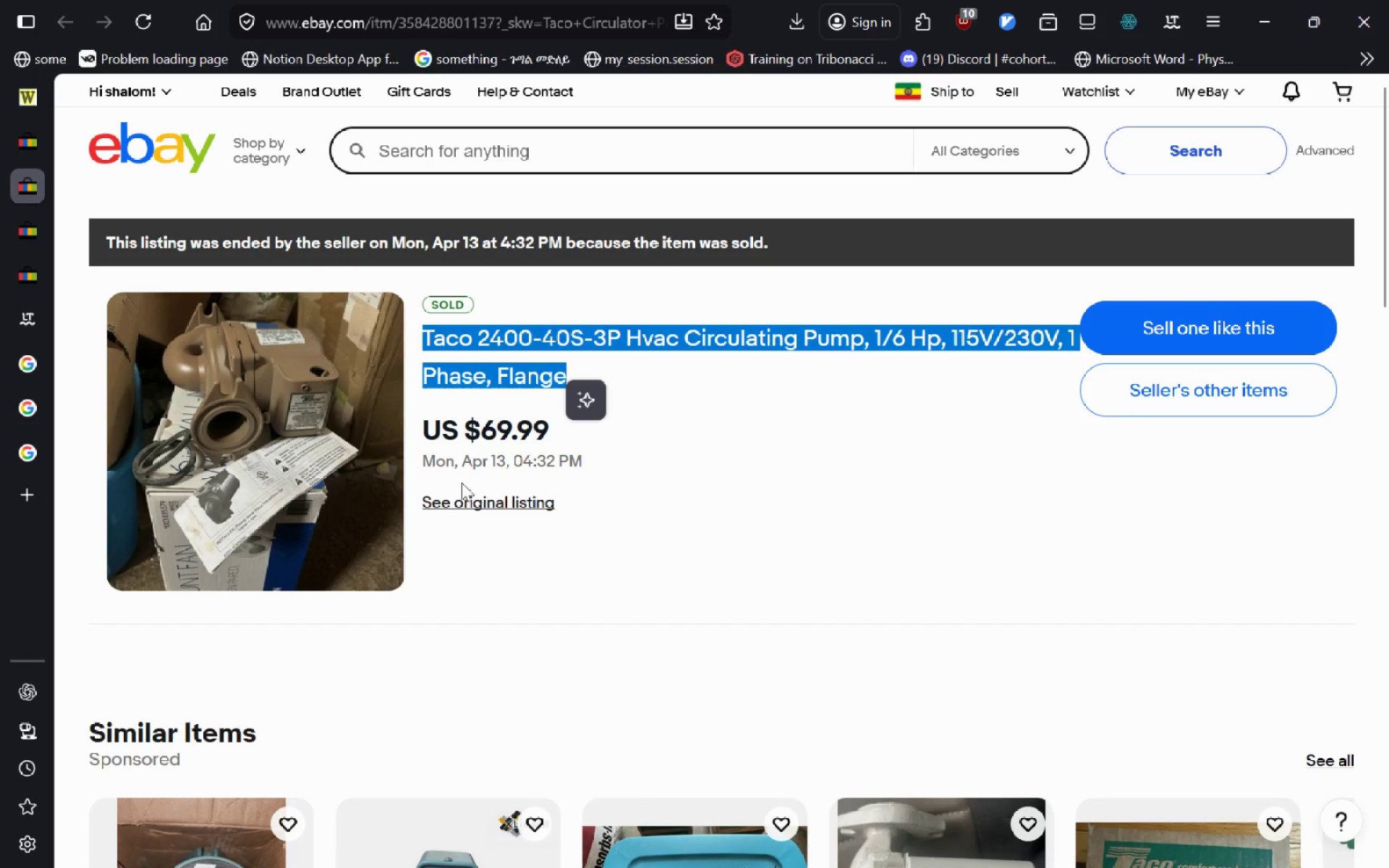 
left_click_drag(start_coordinate=[476, 514], to_coordinate=[488, 514])
 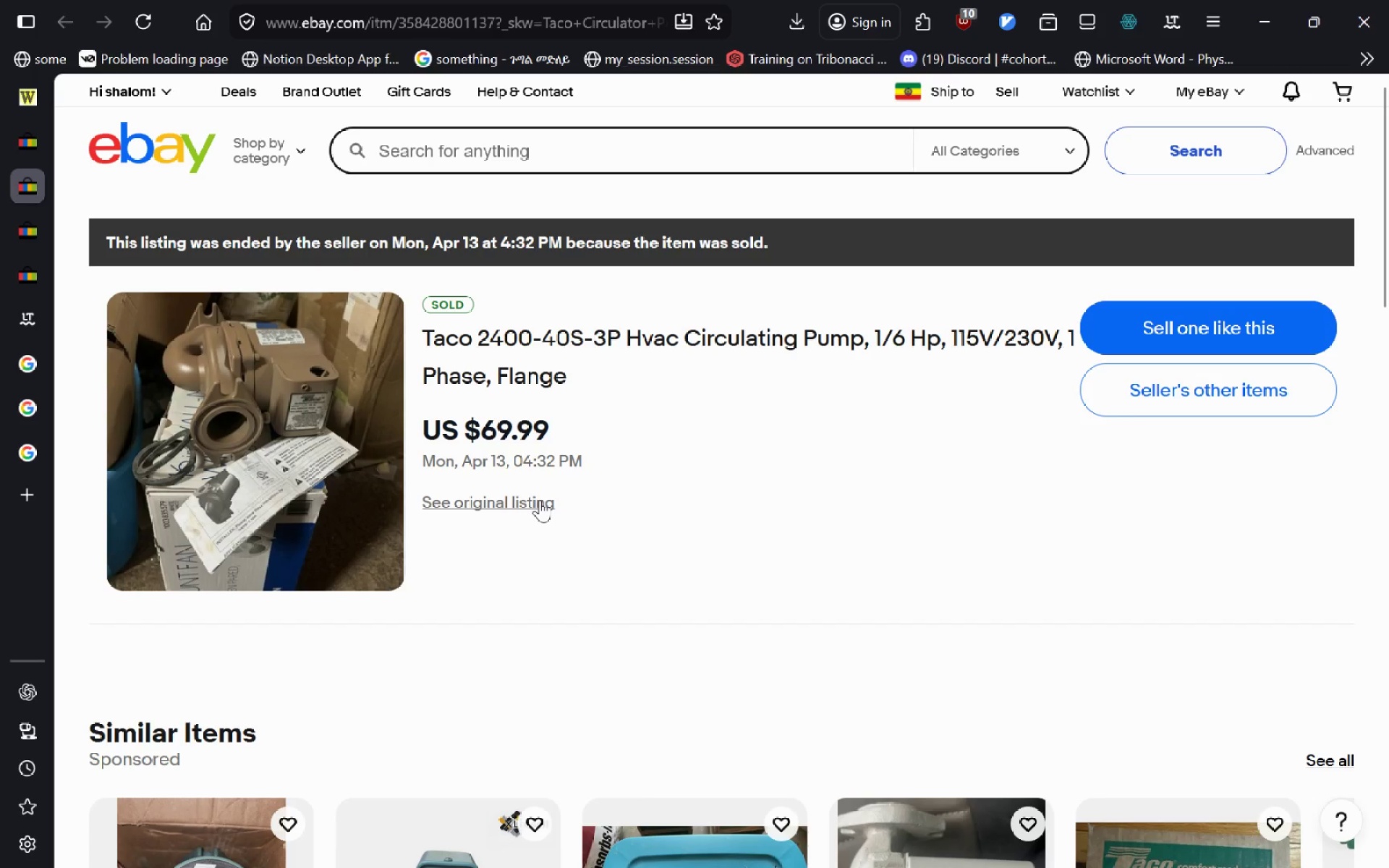 
left_click([540, 500])
 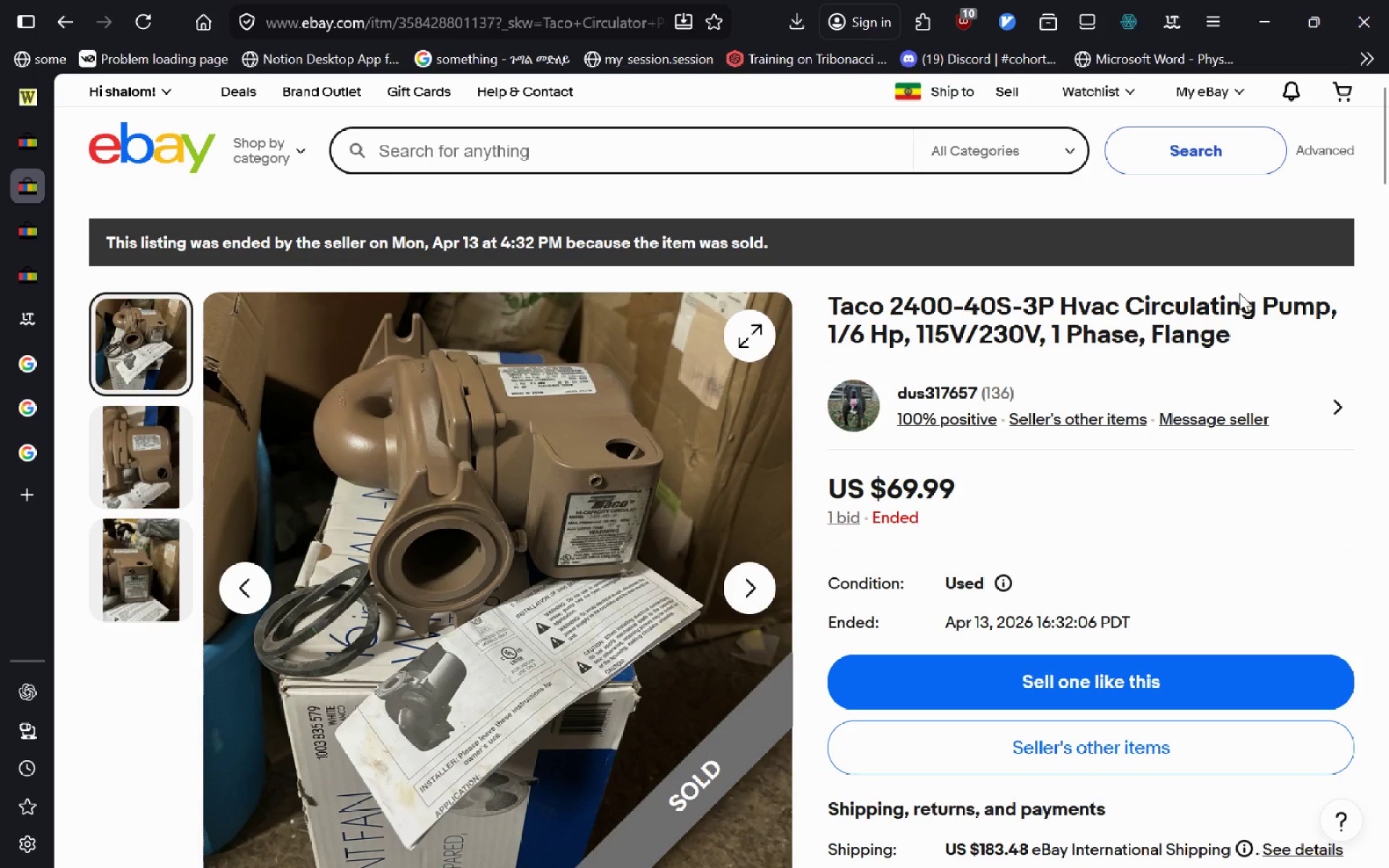 
left_click_drag(start_coordinate=[1231, 326], to_coordinate=[815, 312])
 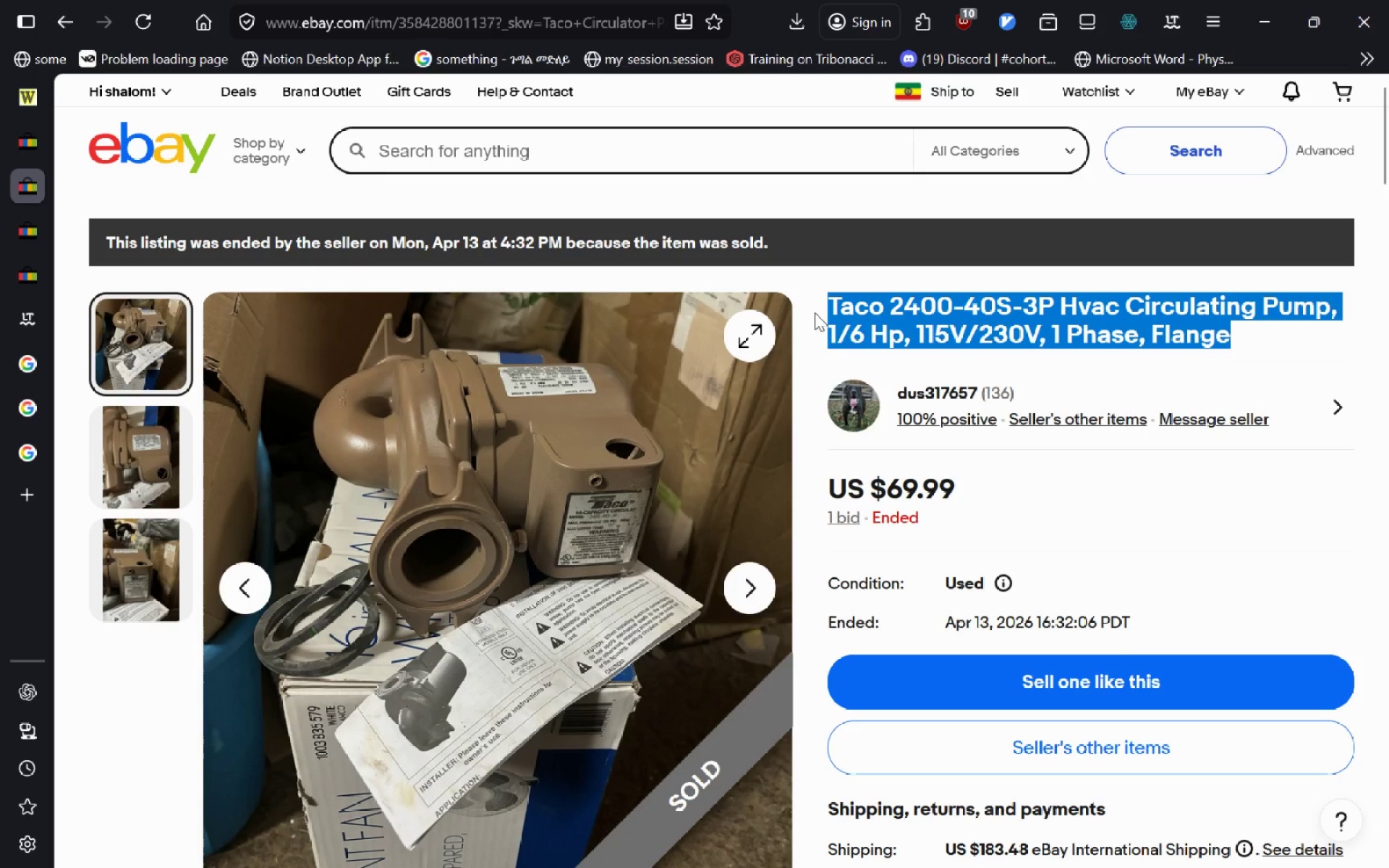 
key(Control+C)
 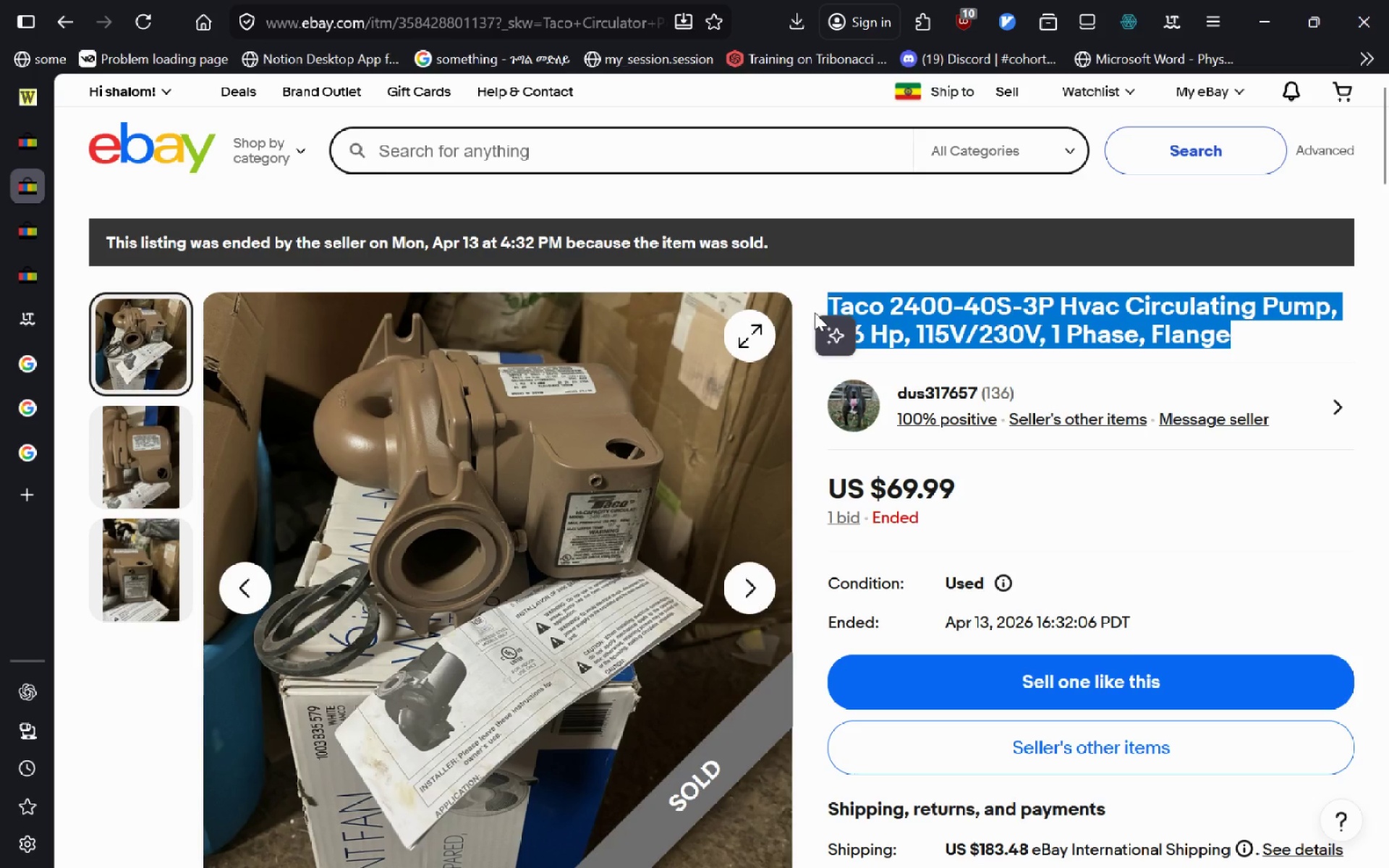 
key(Alt+Tab)
 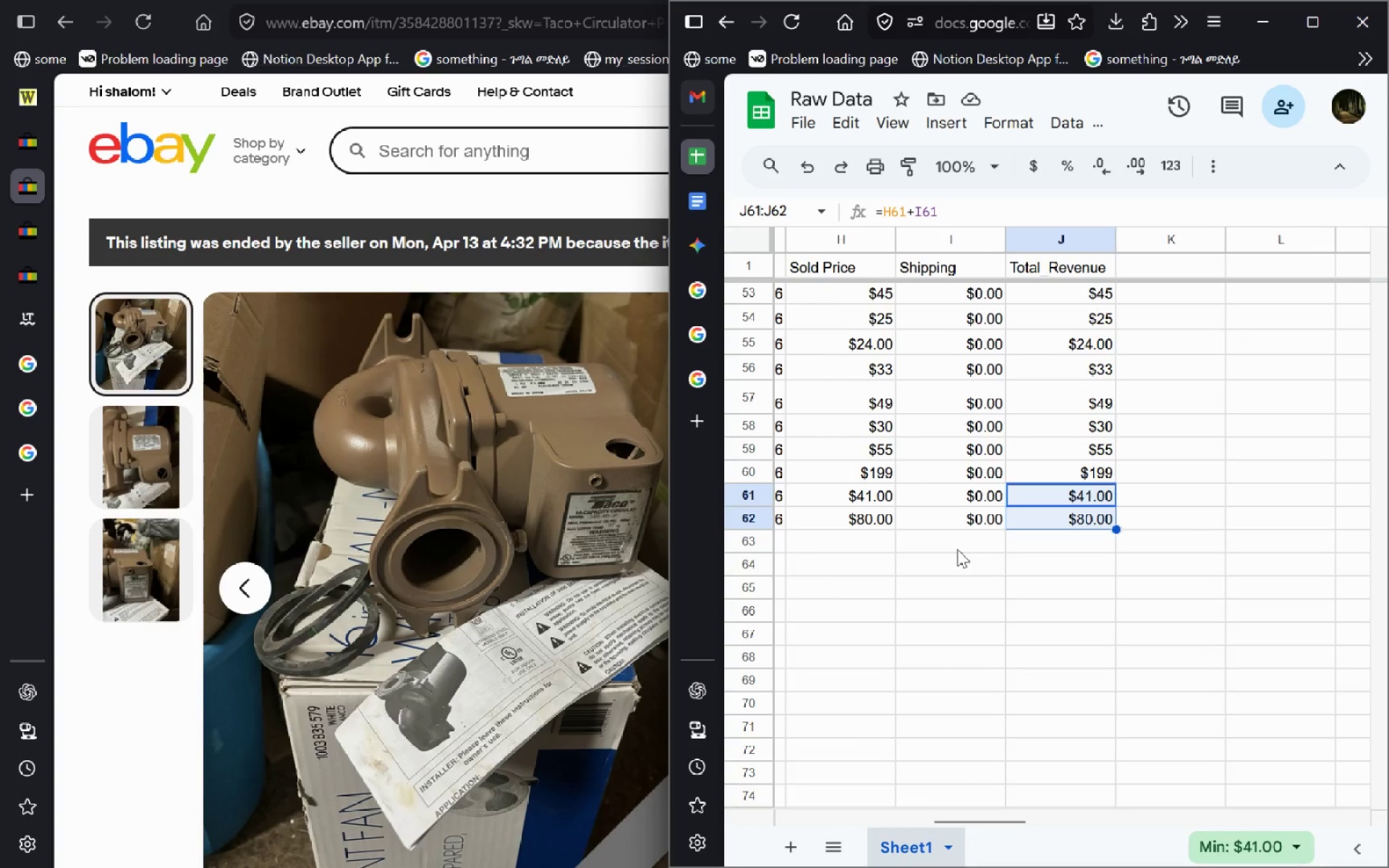 
wait(5.16)
 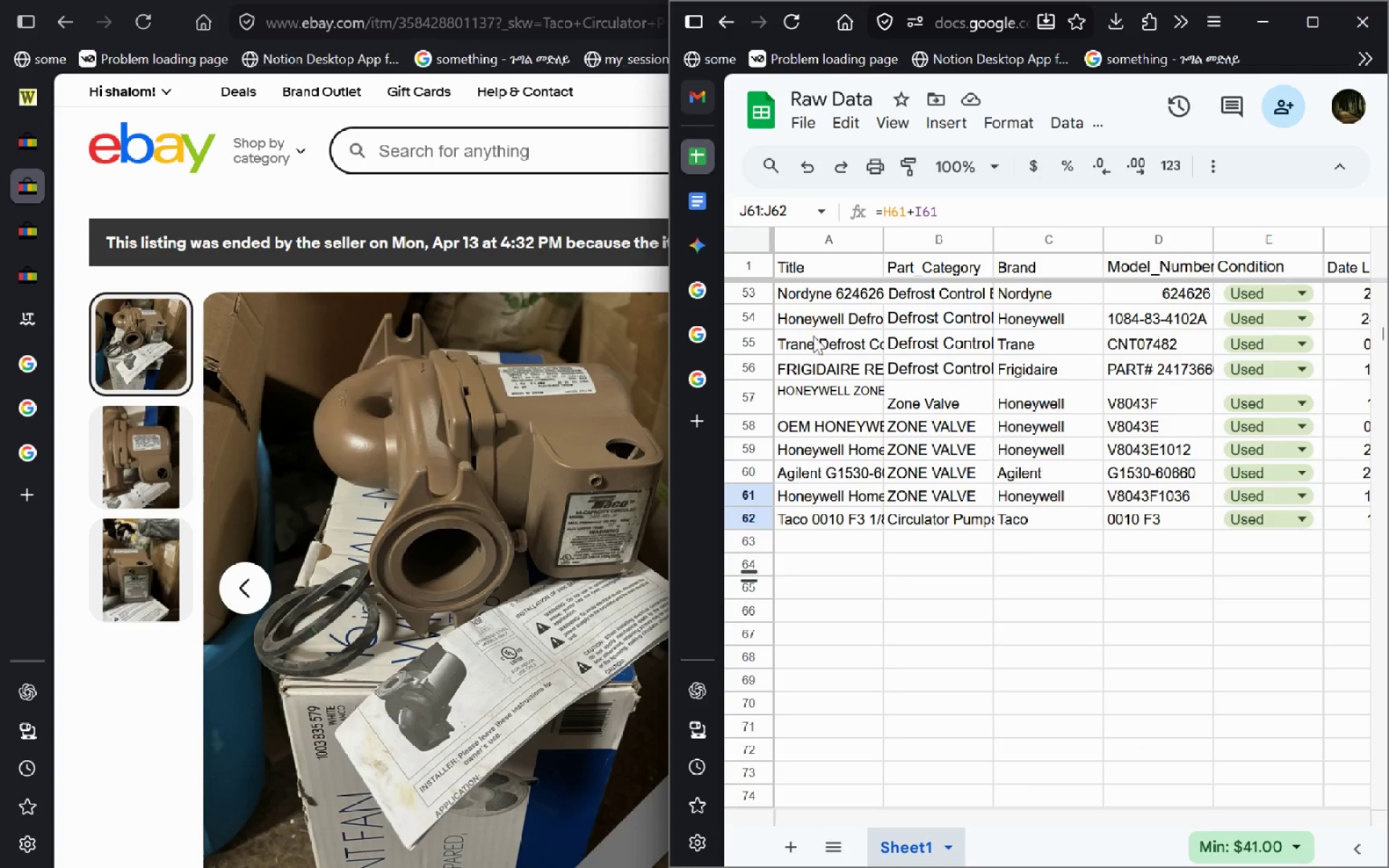 
key(Alt+AltLeft)
 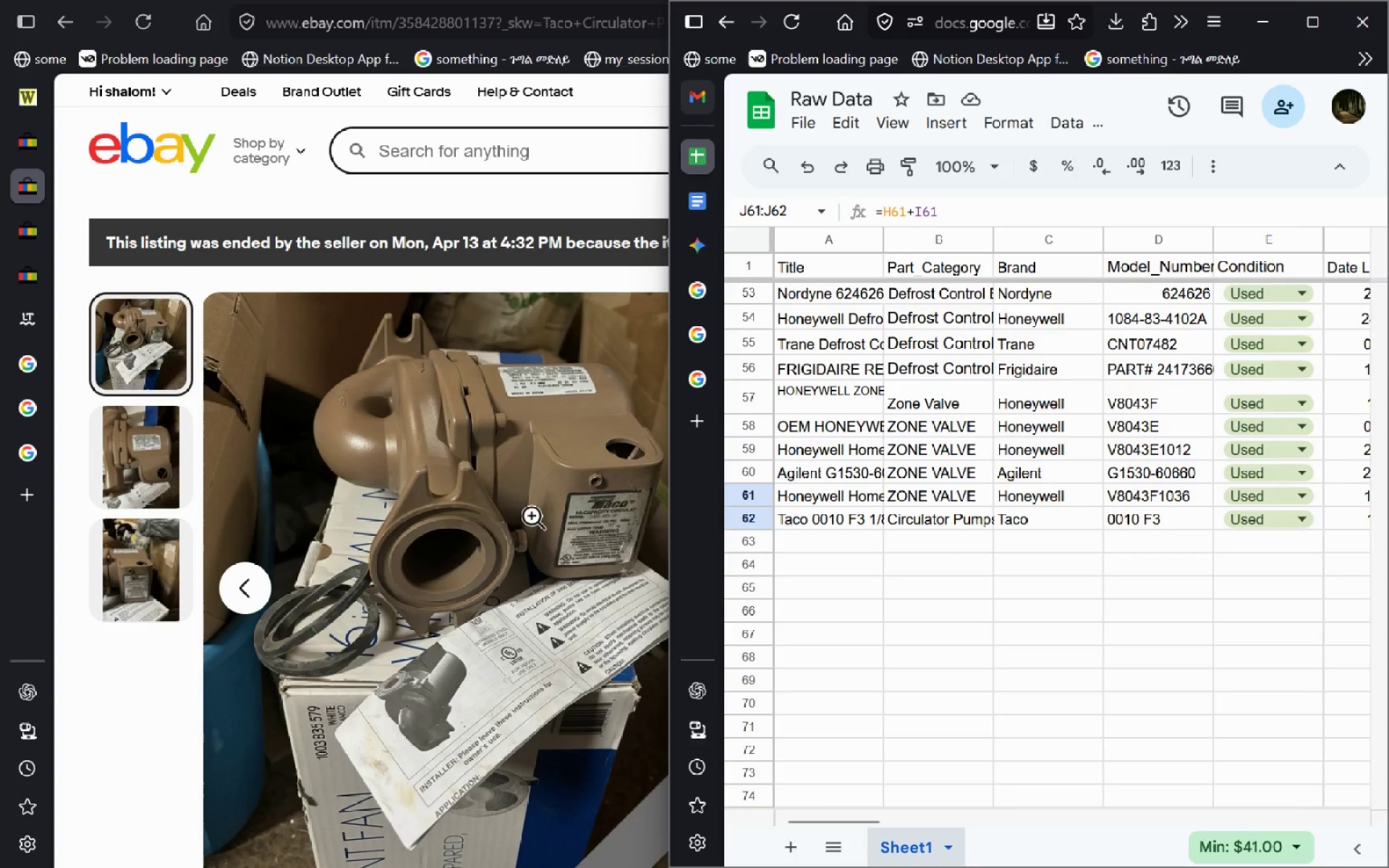 
key(Alt+Tab)
 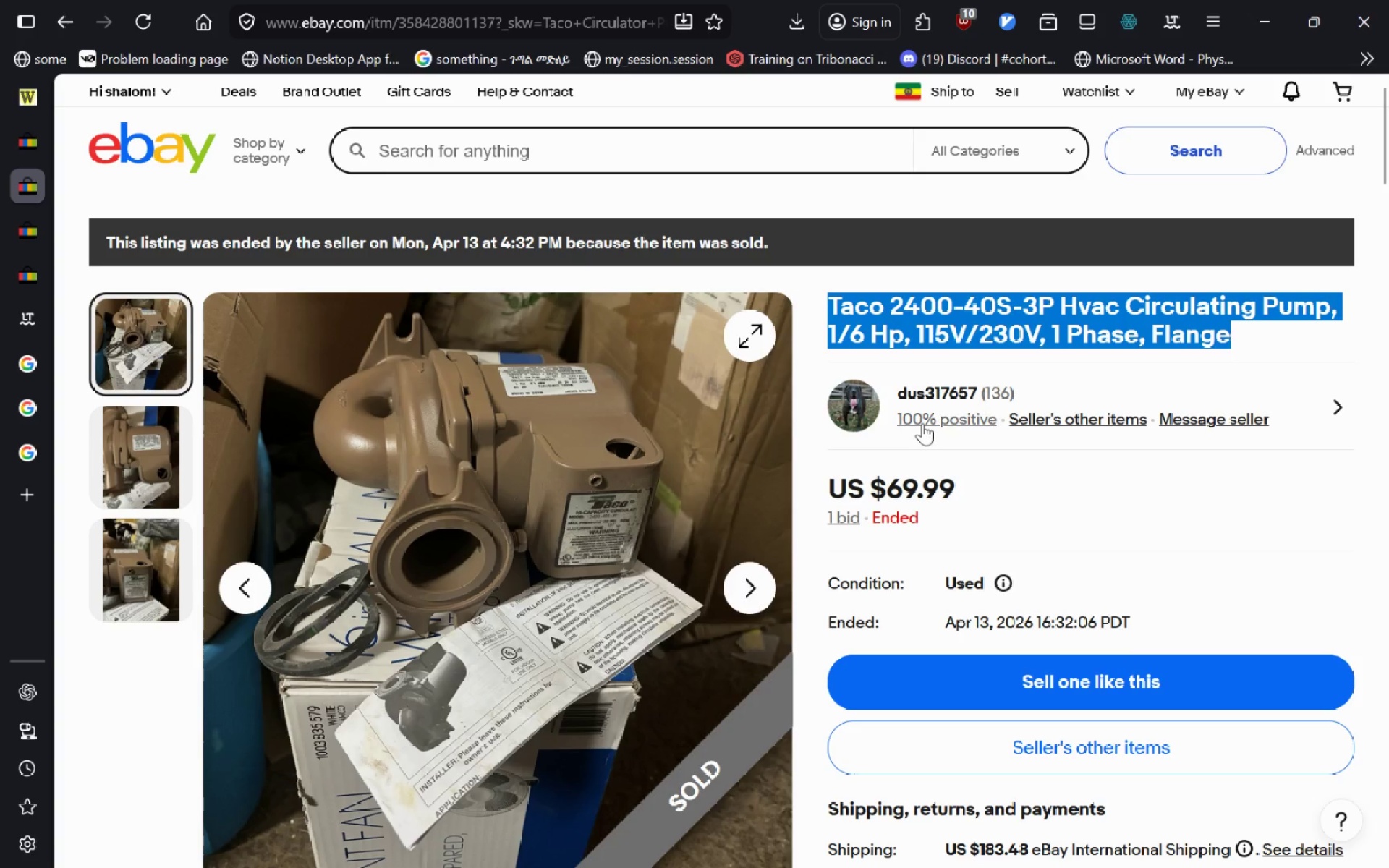 
key(Control+C)
 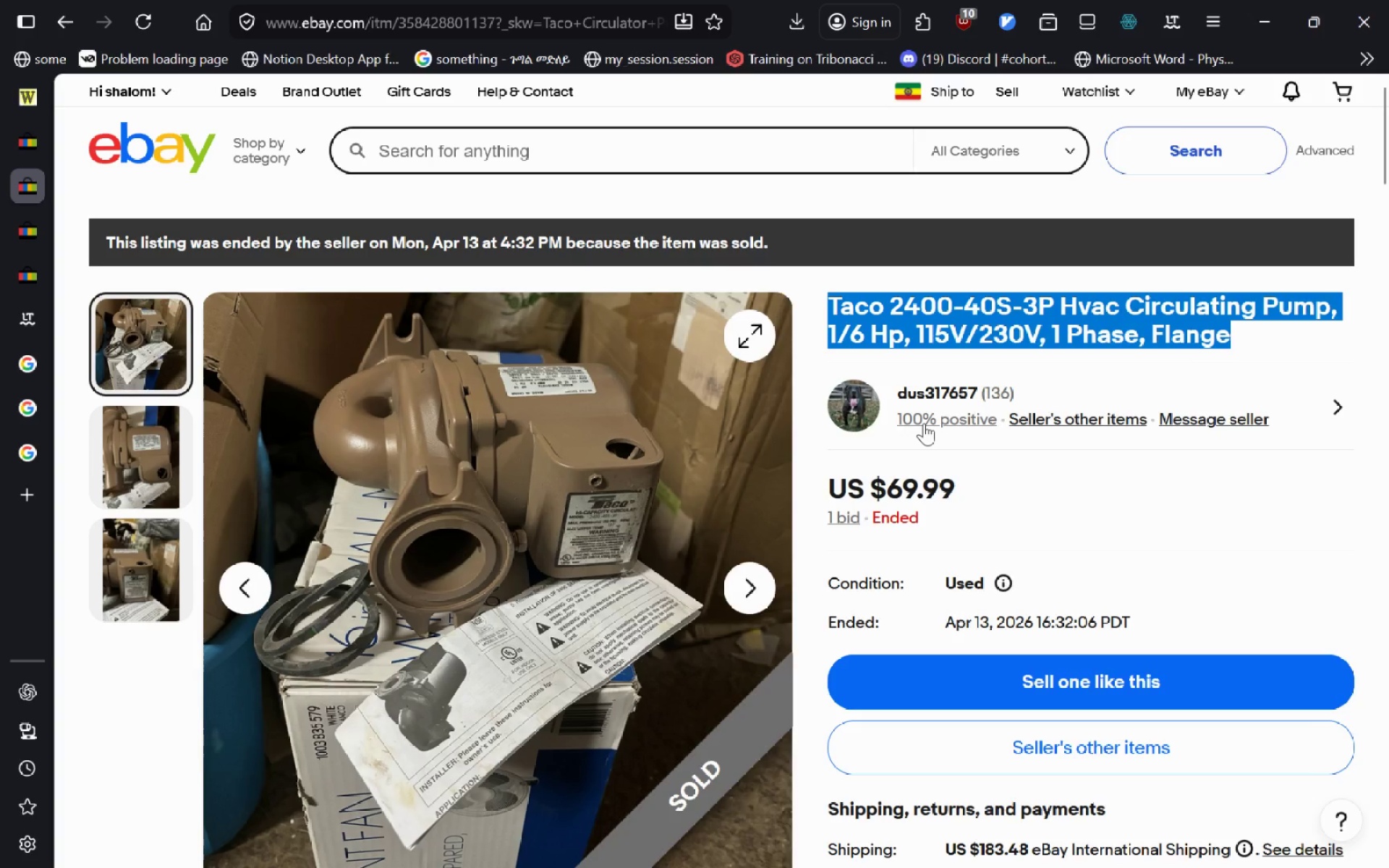 
key(Alt+AltLeft)
 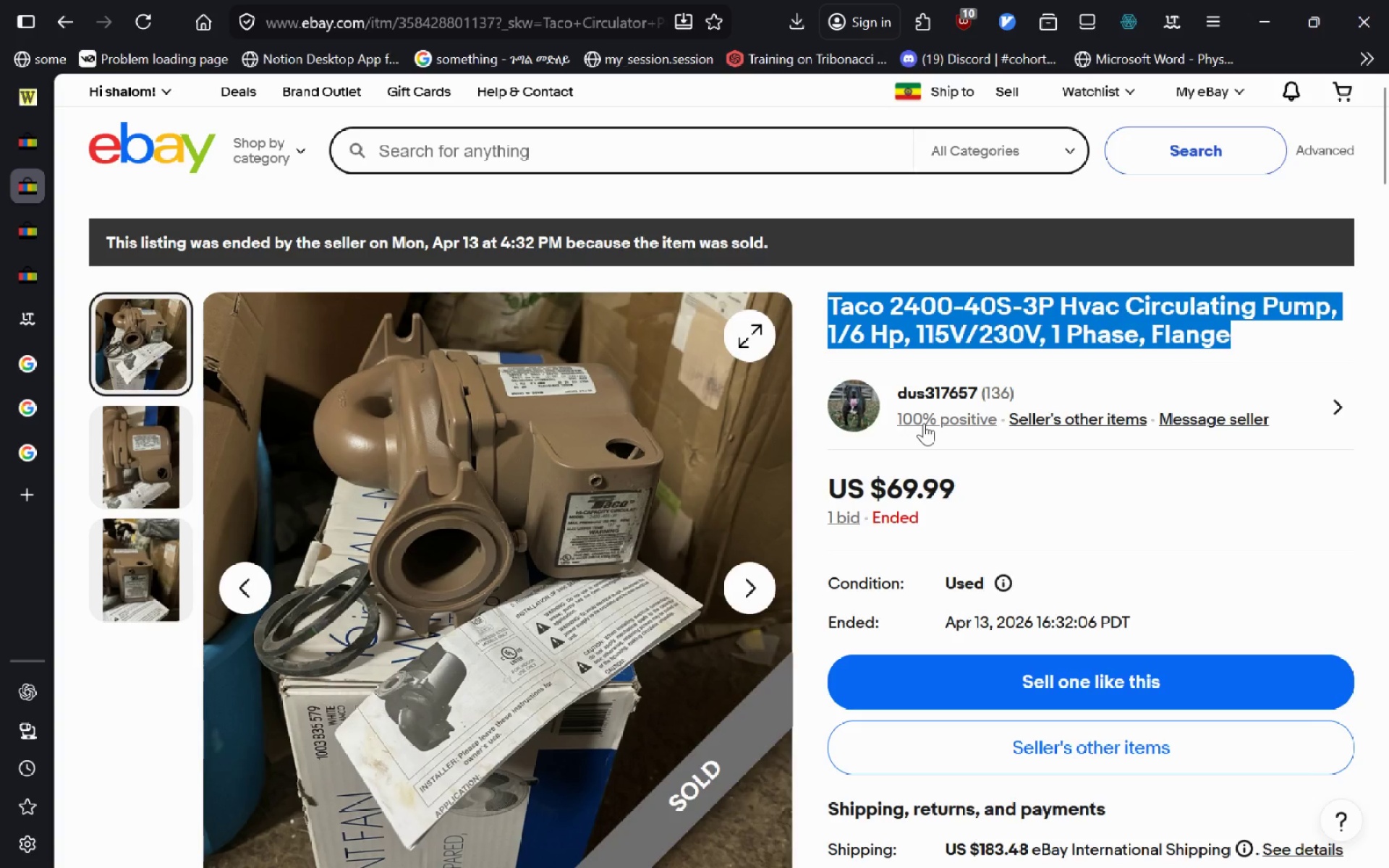 
key(Alt+Tab)
 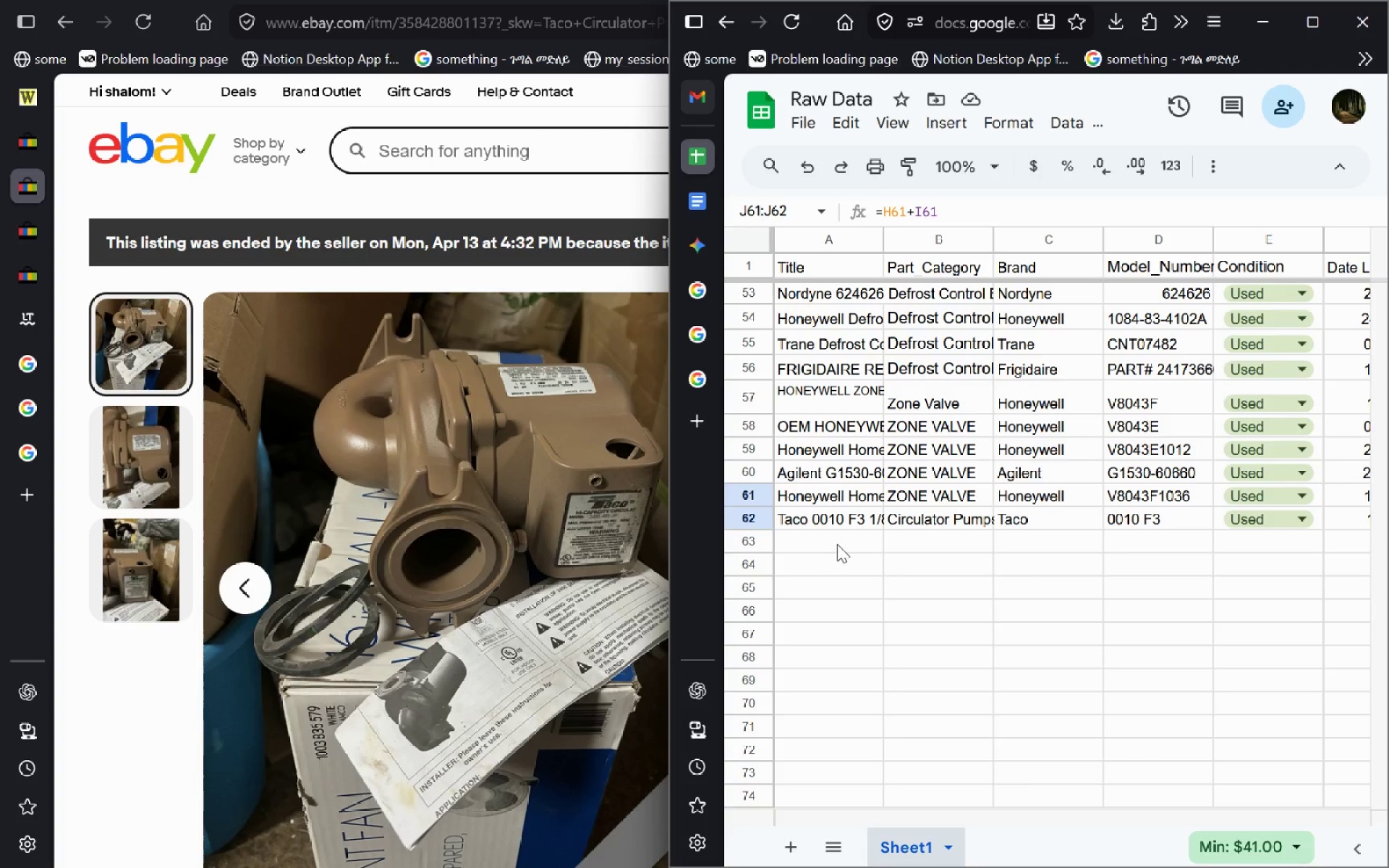 
left_click([832, 543])
 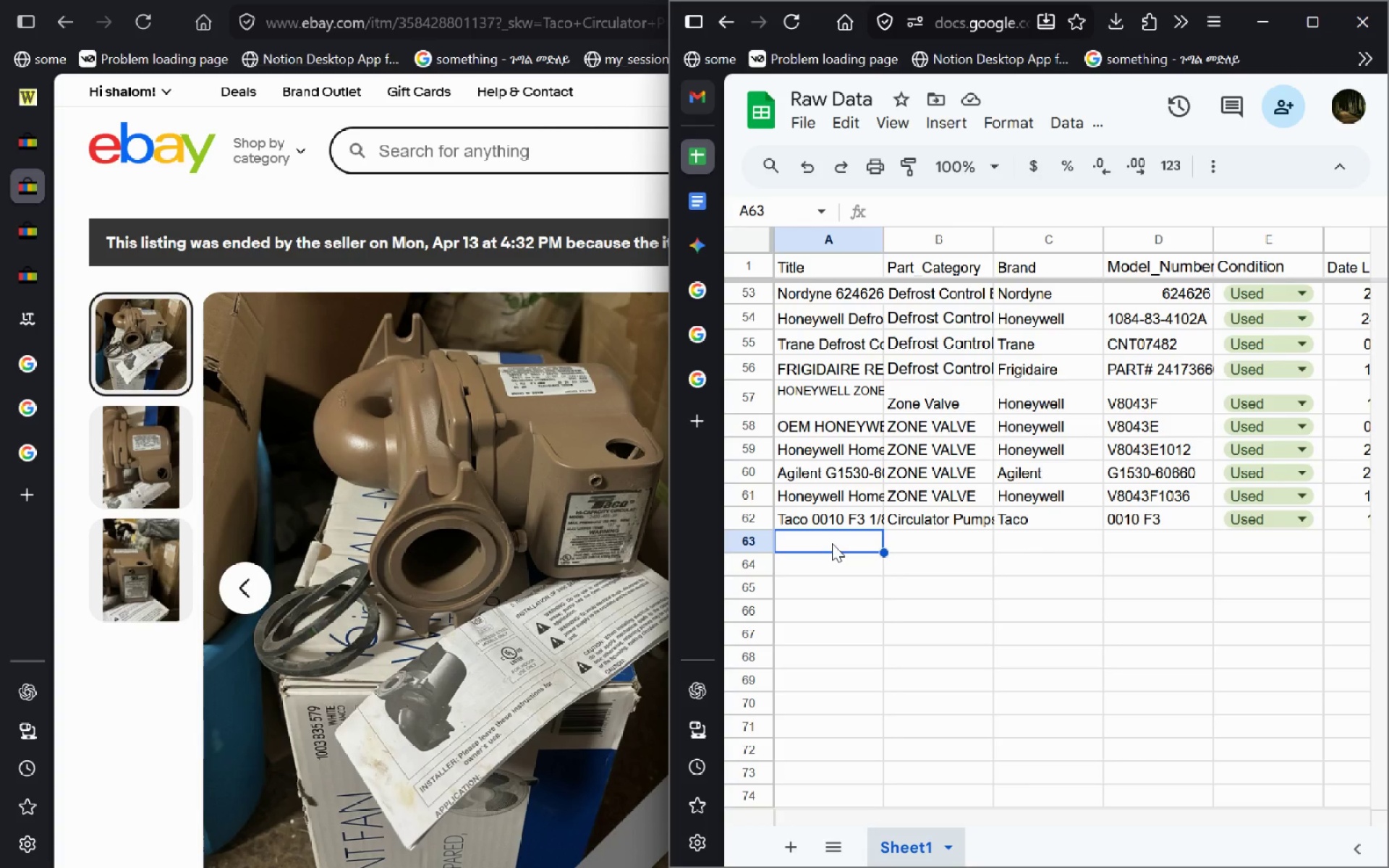 
double_click([832, 543])
 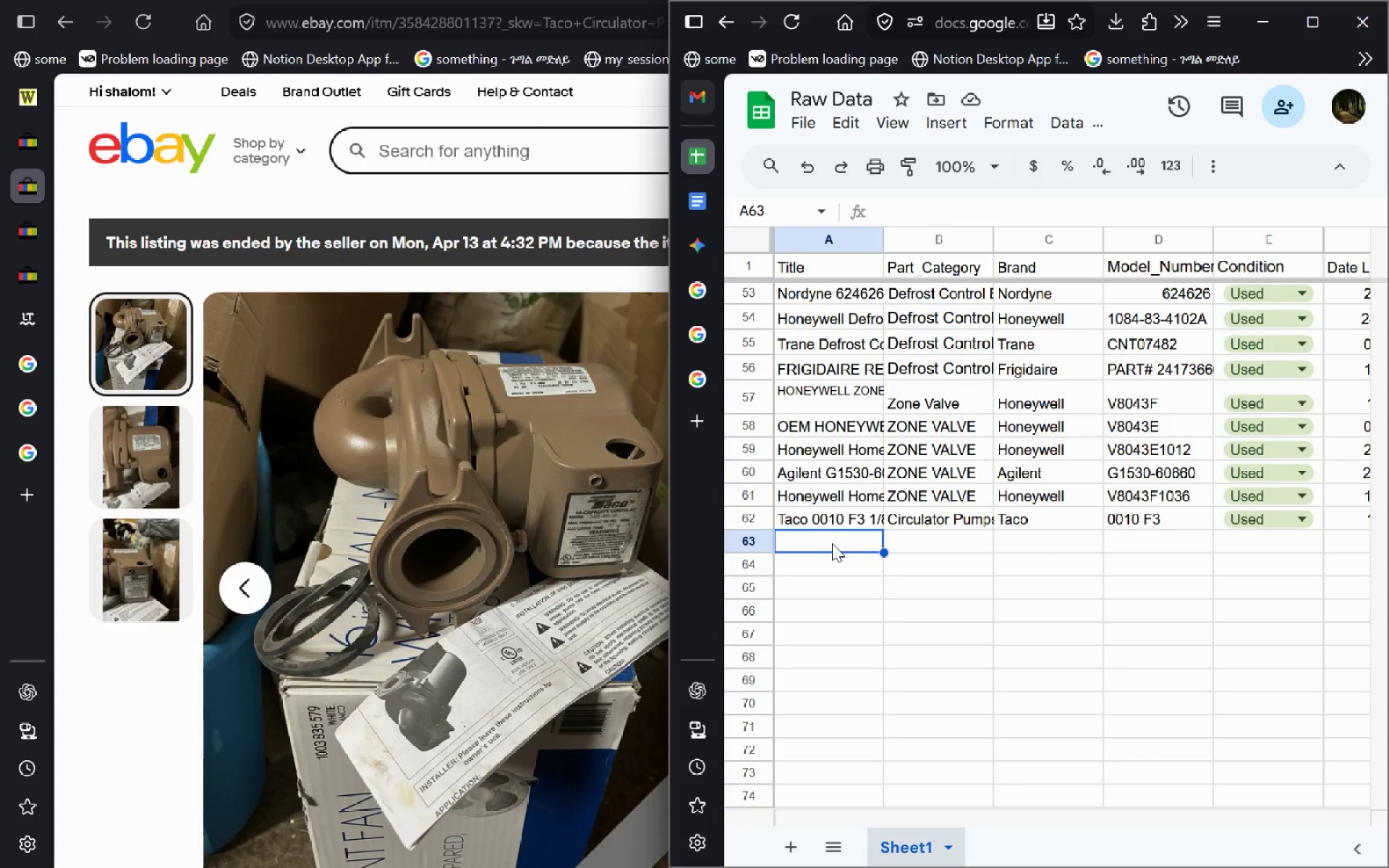 
key(Control+V)
 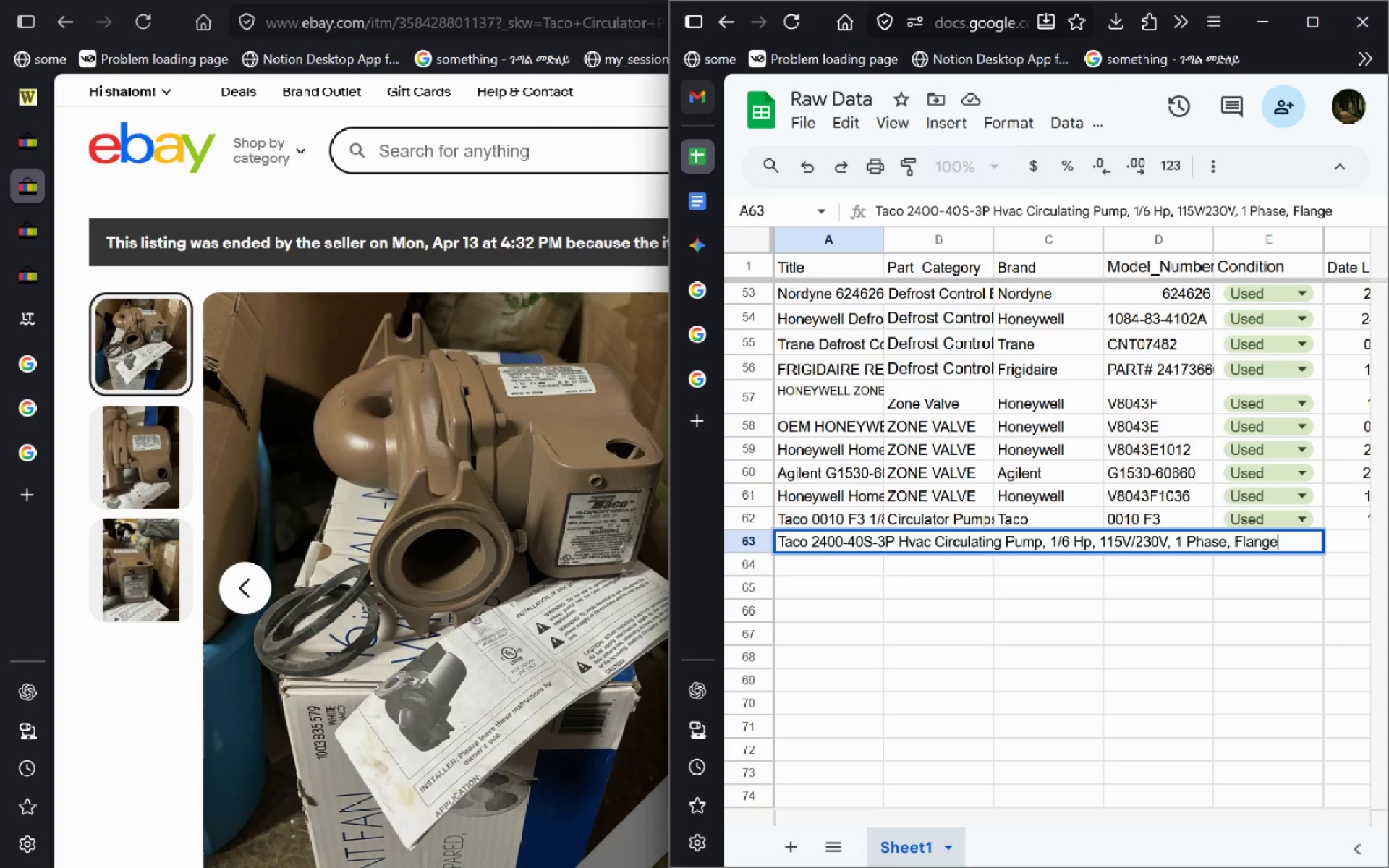 
key(Alt+AltLeft)
 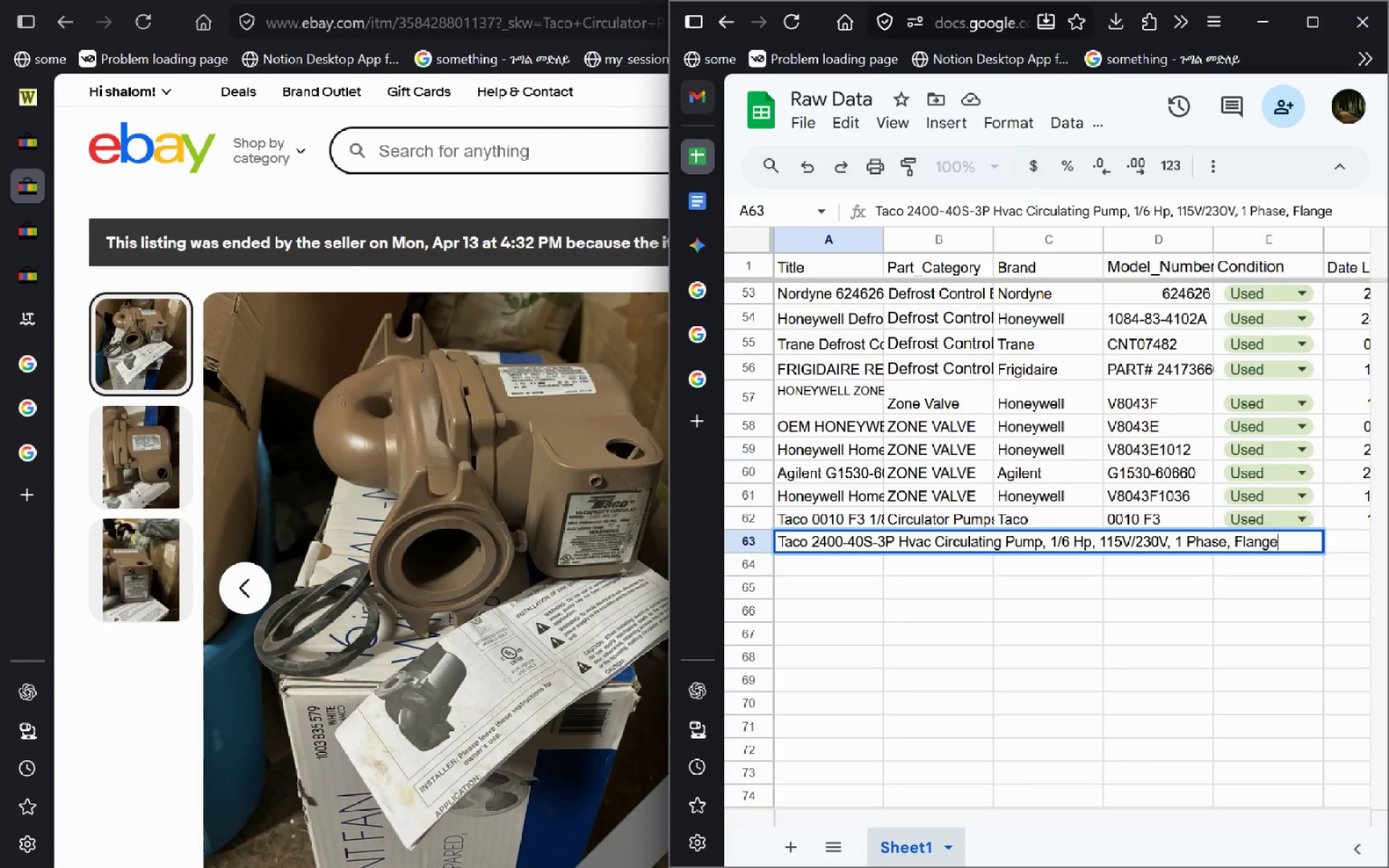 
key(Alt+Tab)
 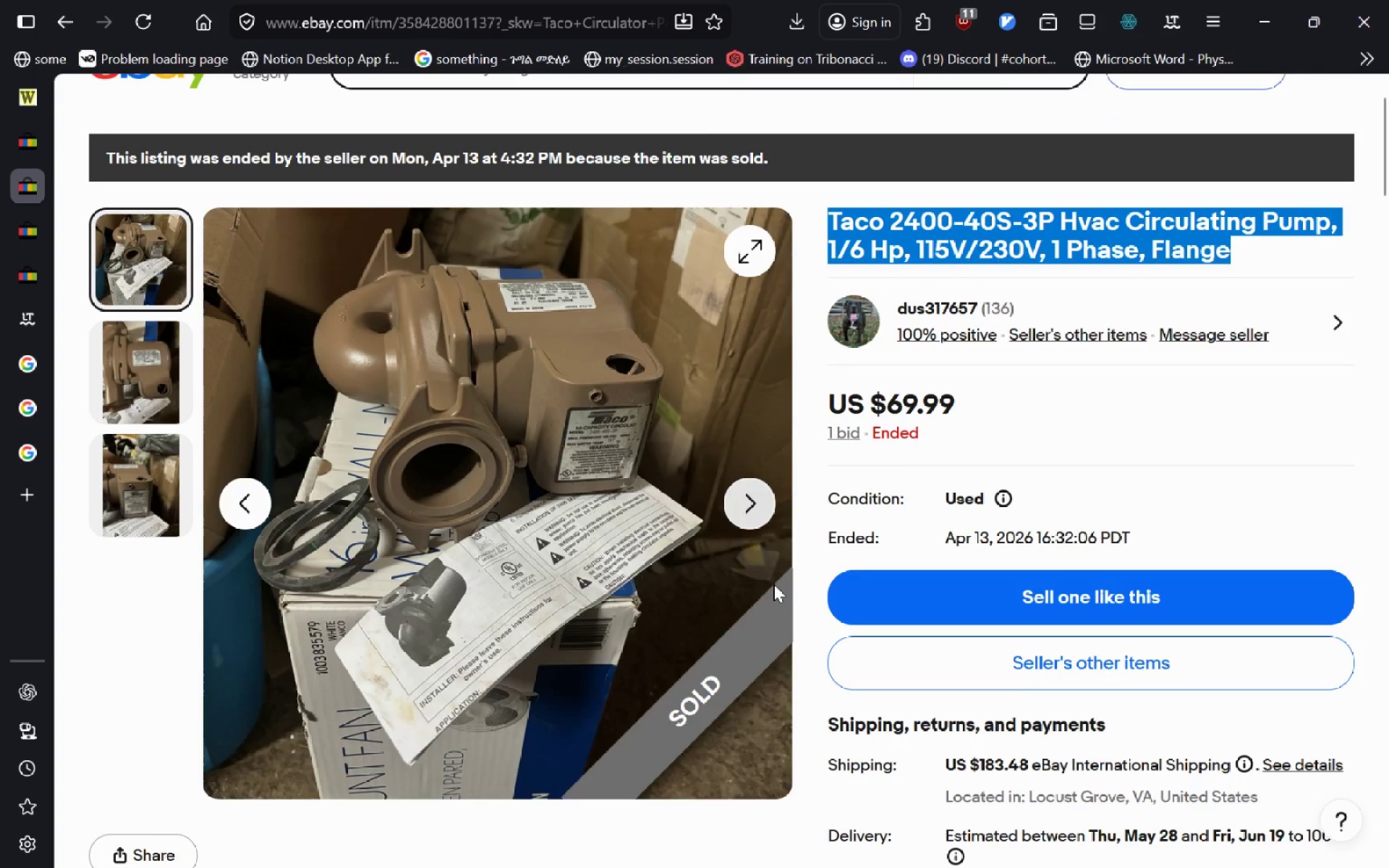 
key(Alt+AltLeft)
 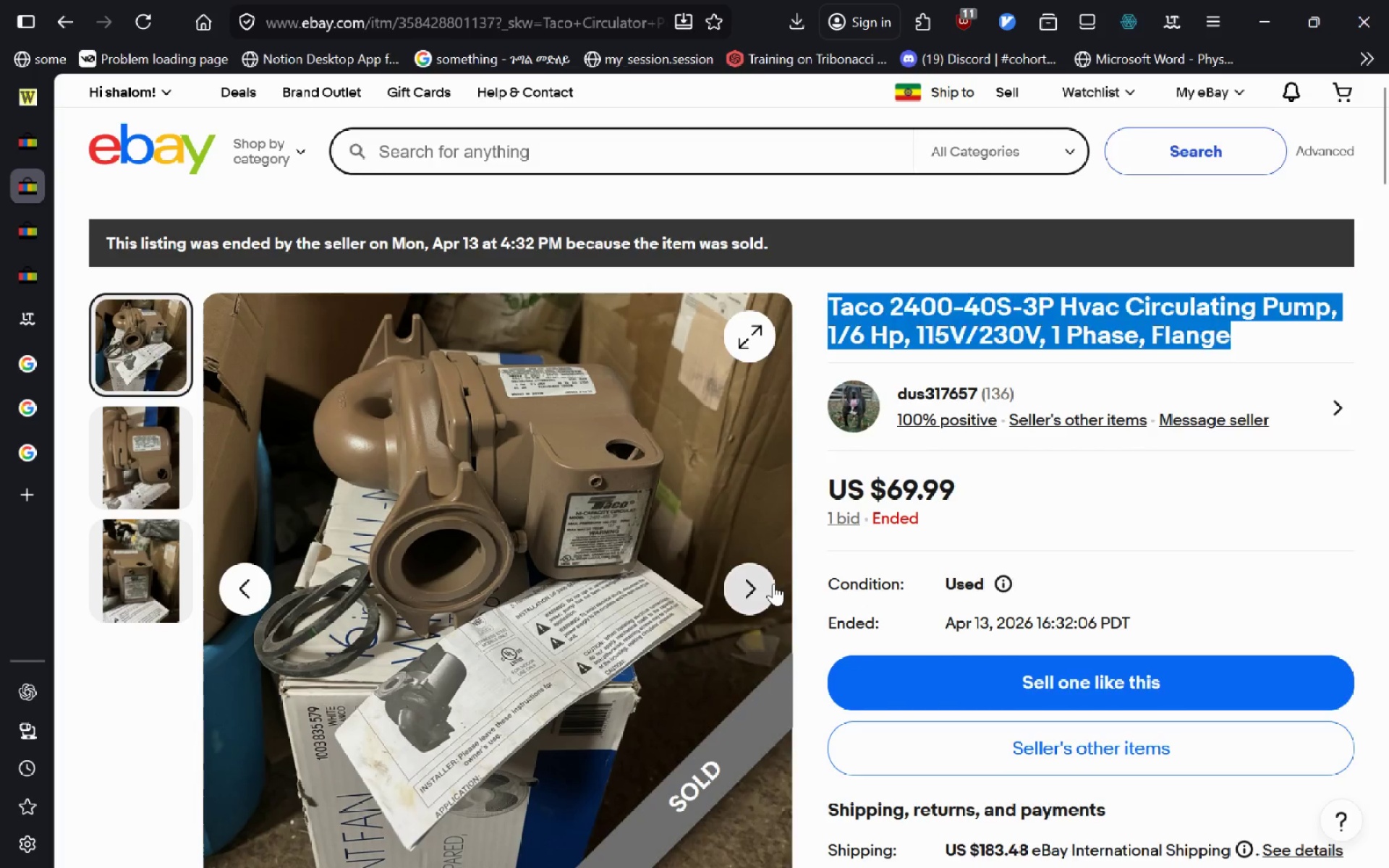 
key(Alt+Tab)
 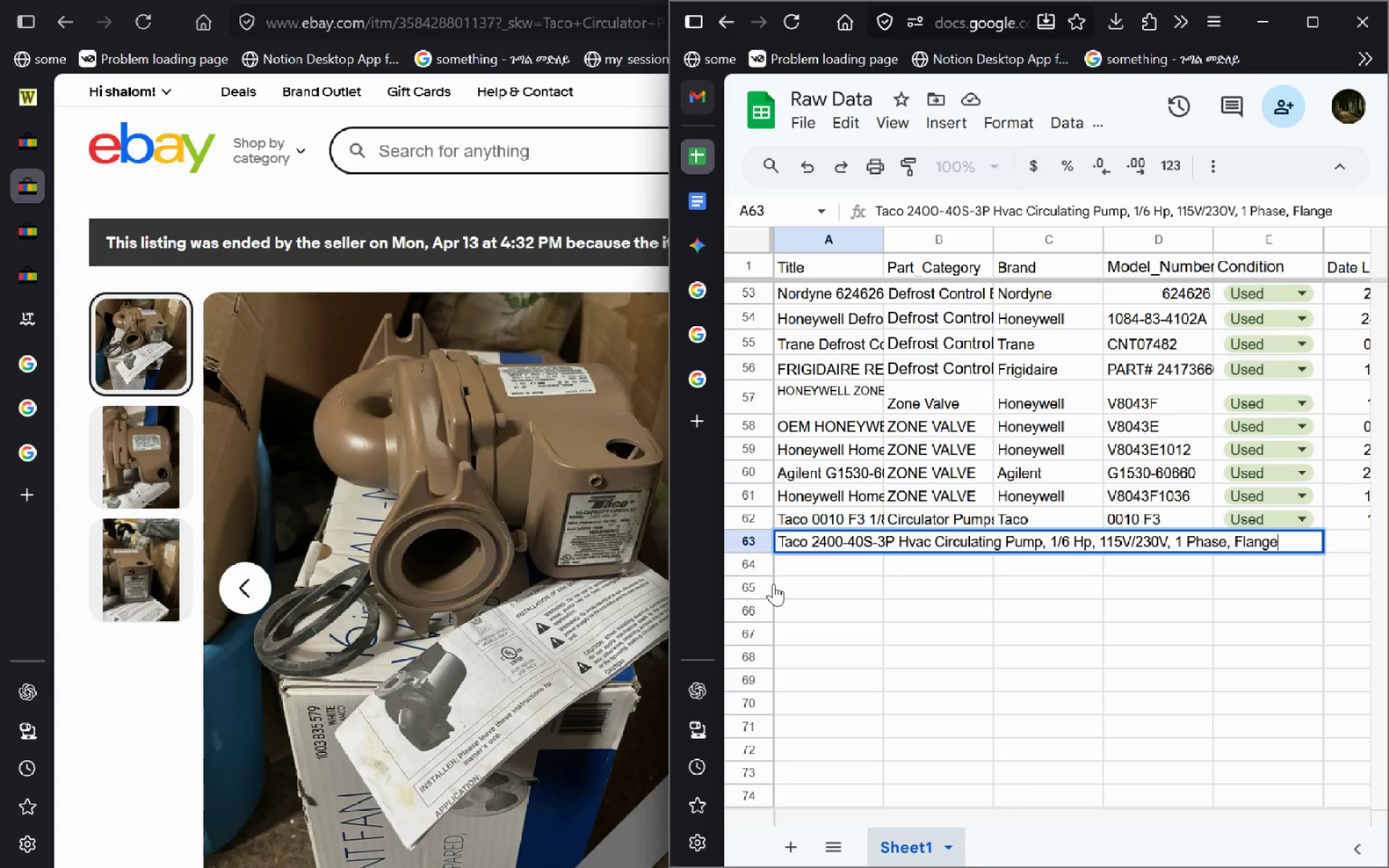 
hold_key(key=ControlLeft, duration=0.33)
 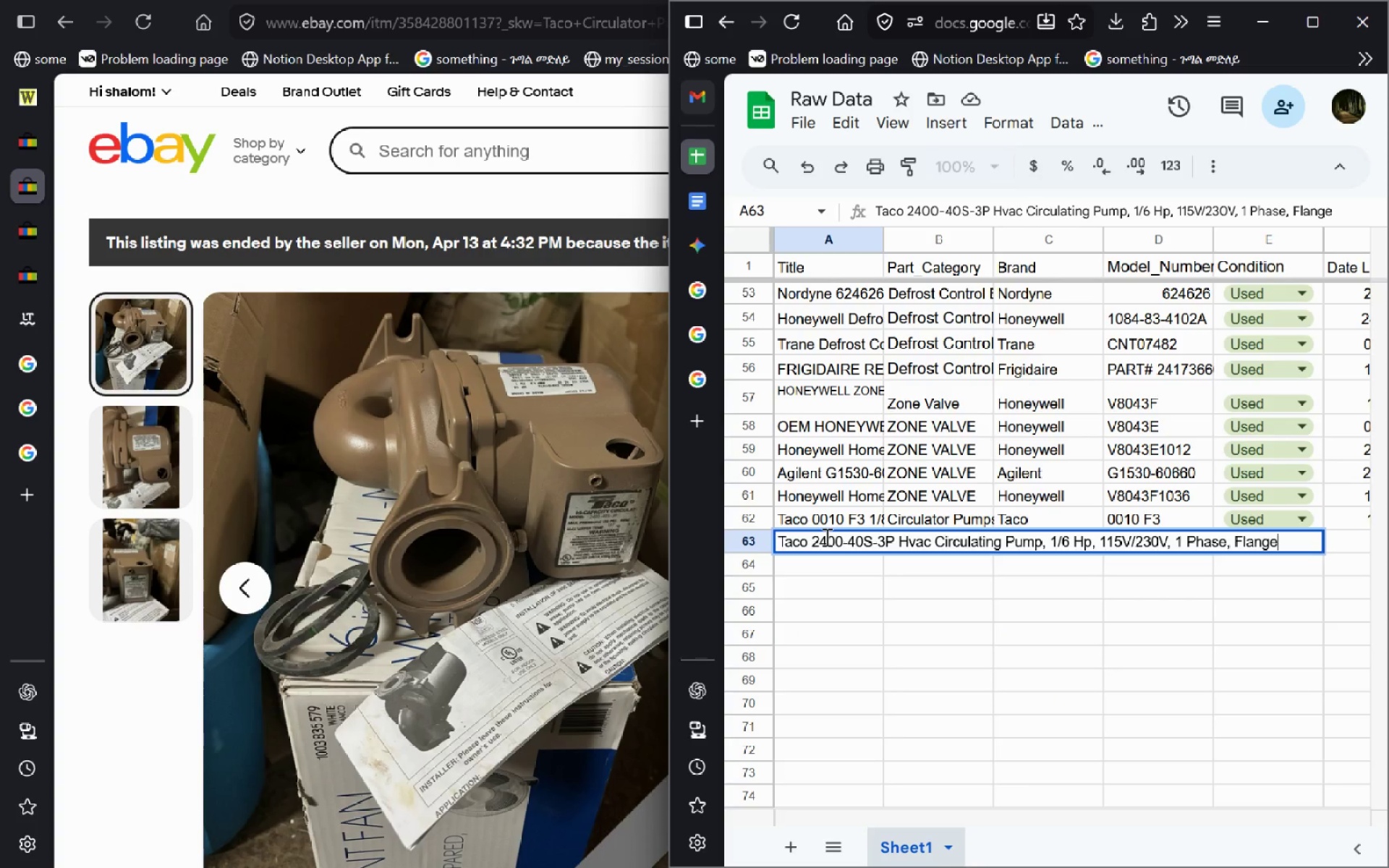 
left_click([825, 537])
 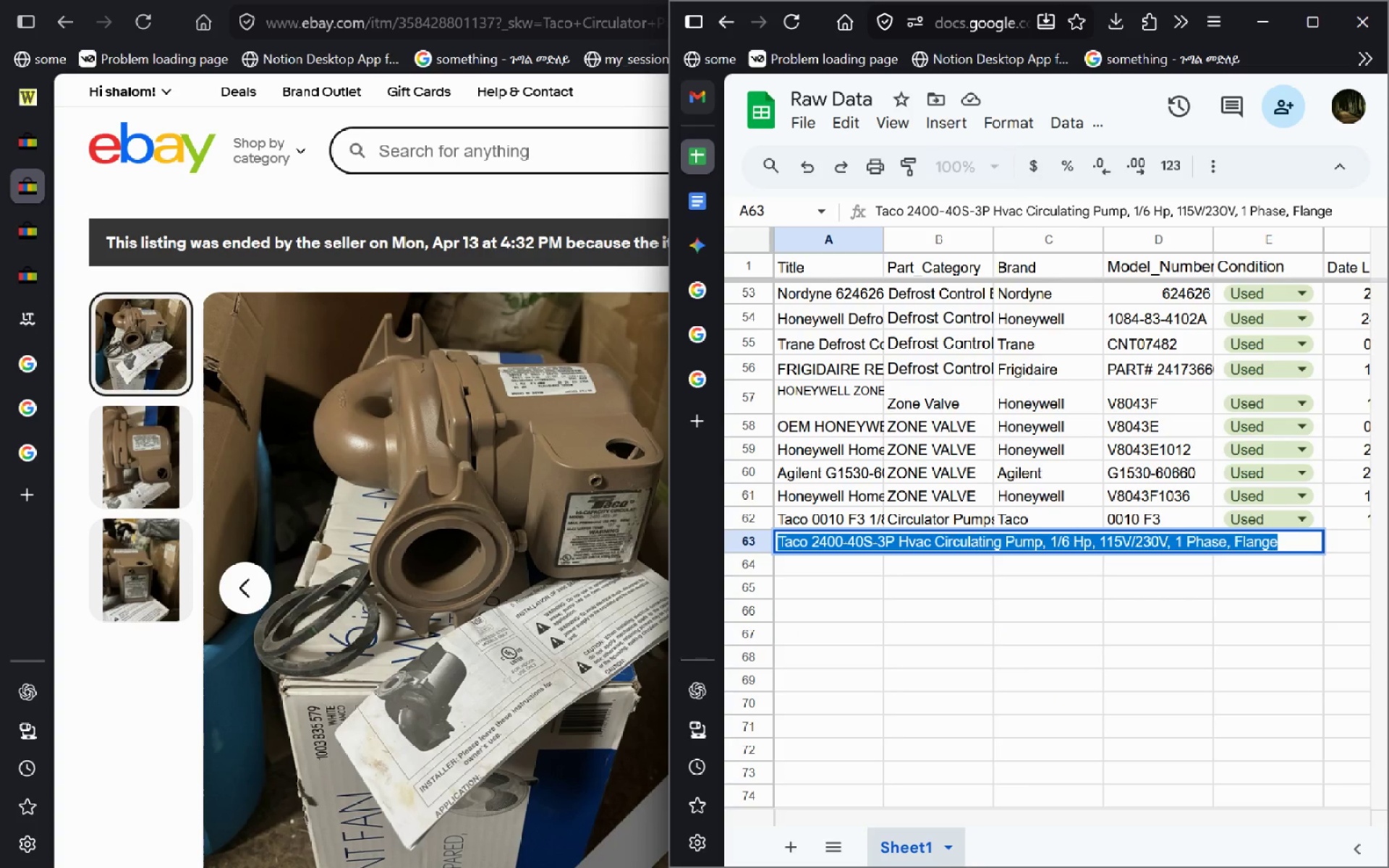 
key(Control+A)
 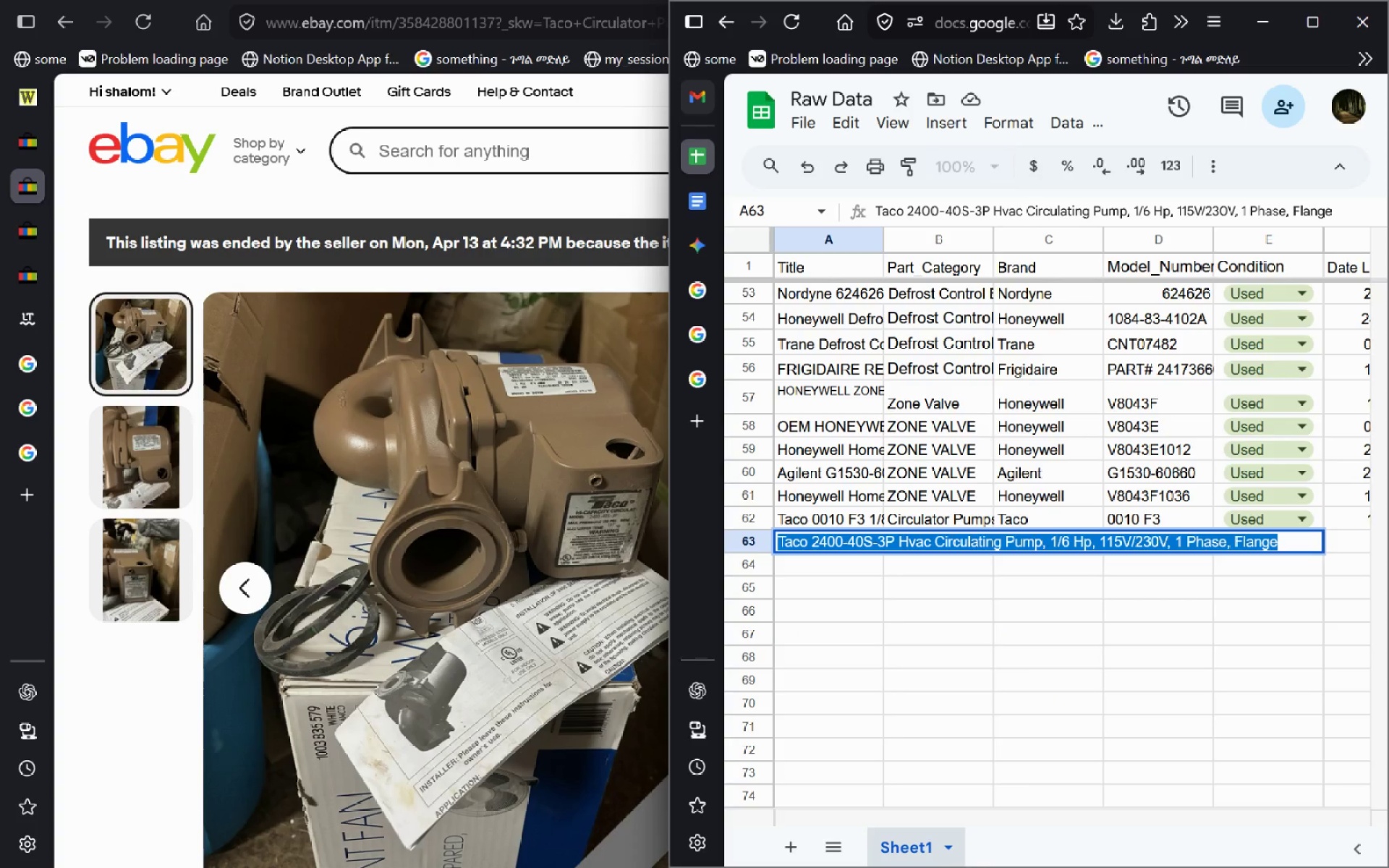 
key(Backspace)
 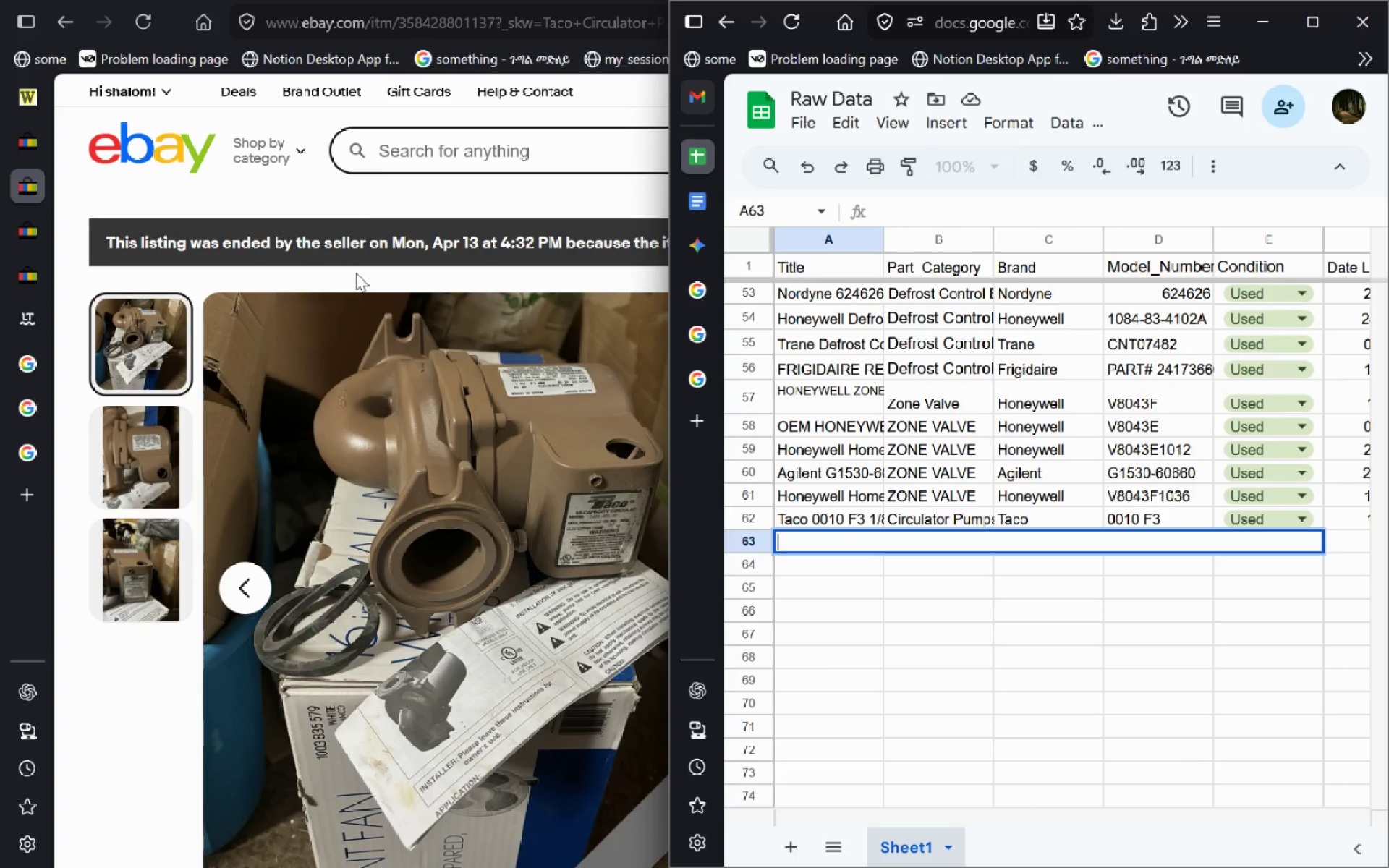 
left_click([354, 273])
 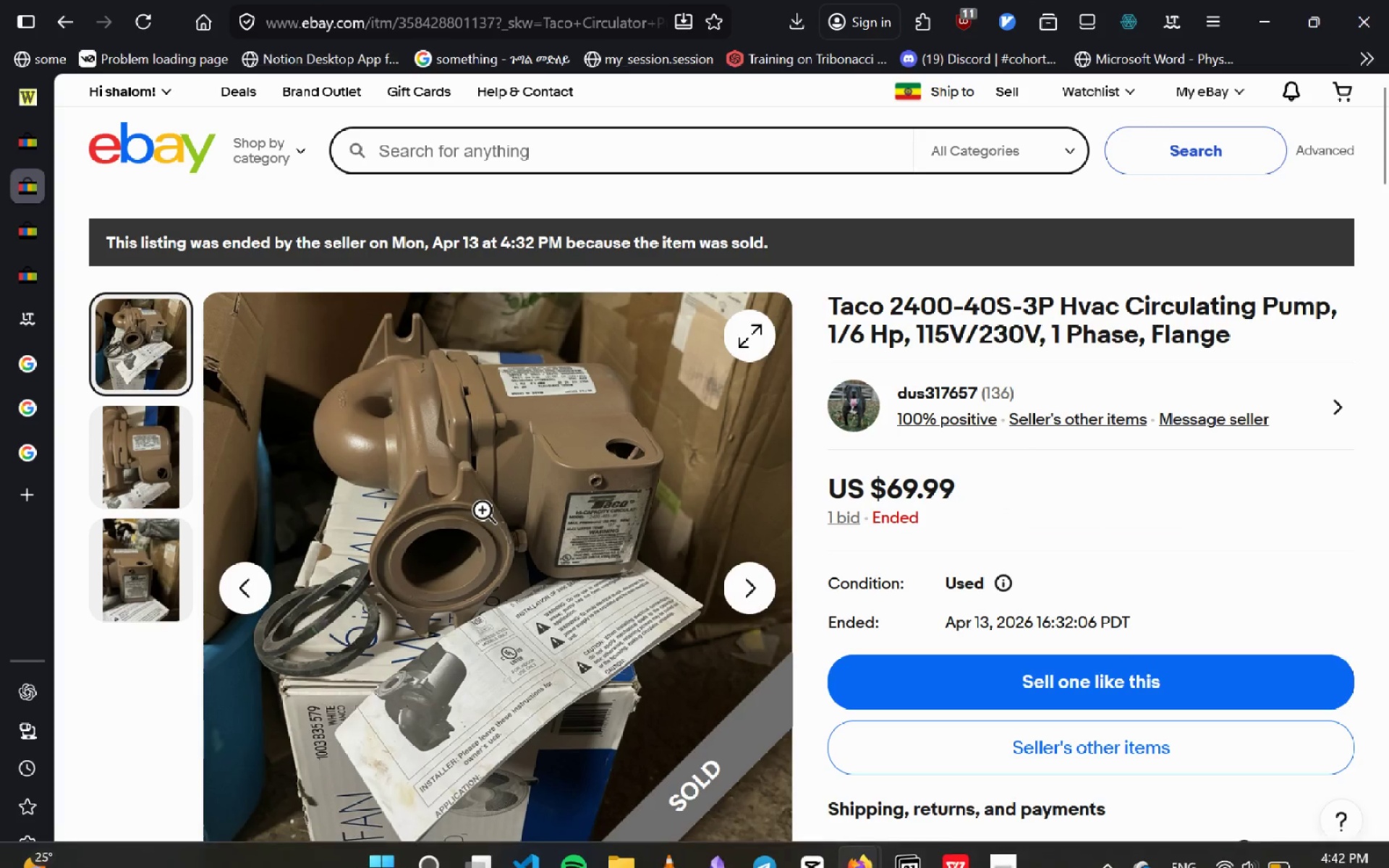 
key(Control+W)
 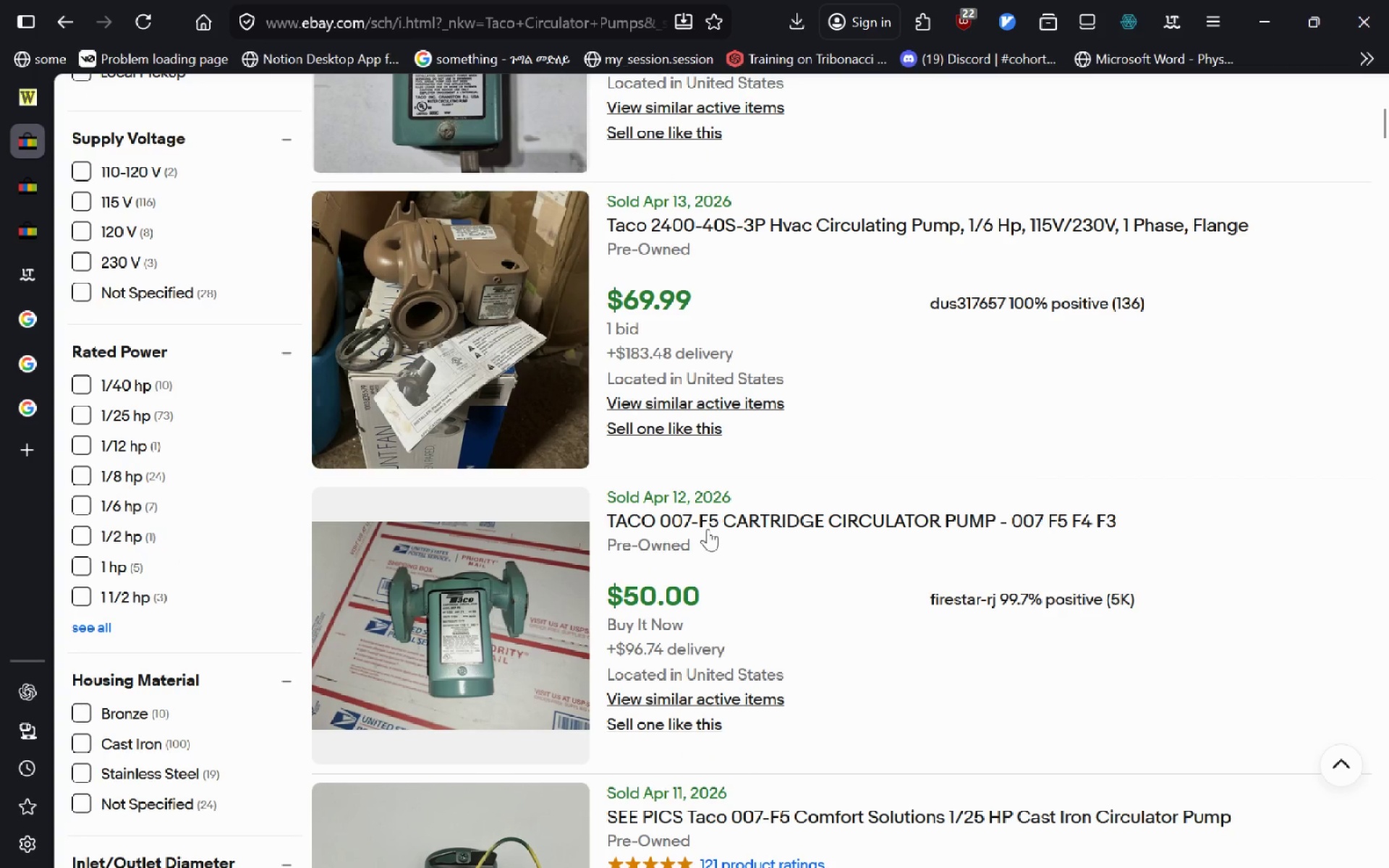 
left_click([711, 519])
 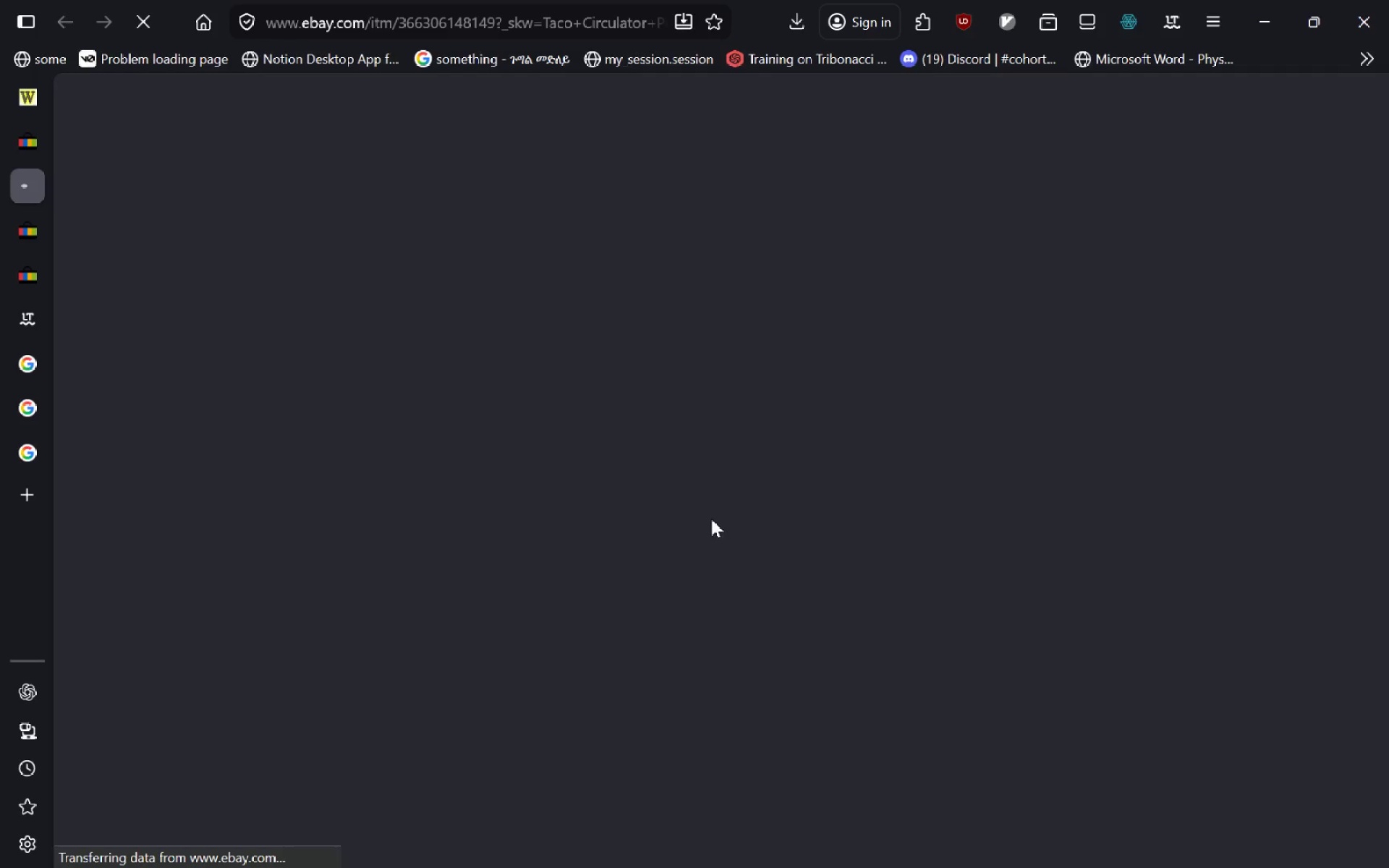 
key(Alt+AltLeft)
 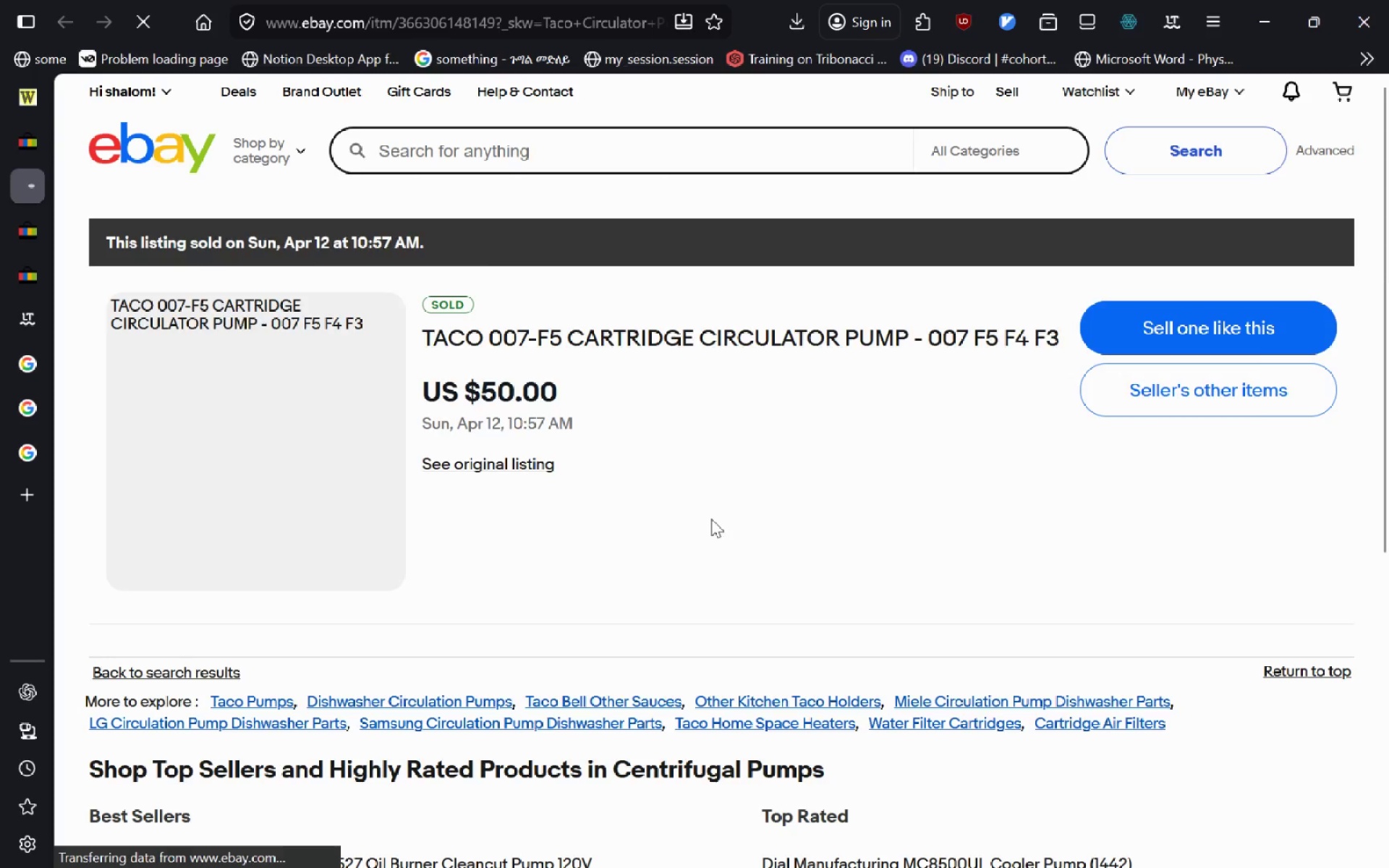 
key(Alt+Tab)
 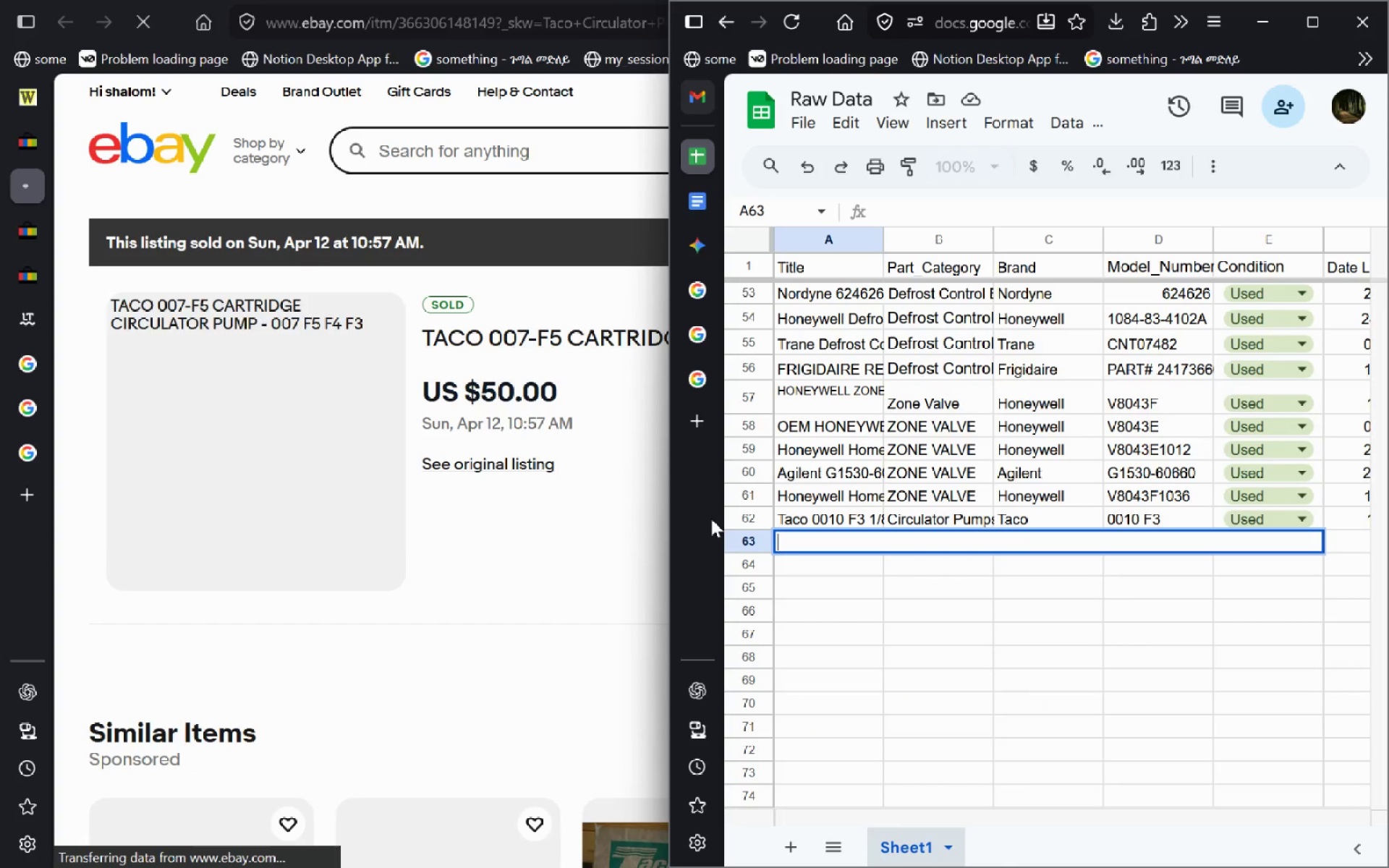 
key(Alt+AltLeft)
 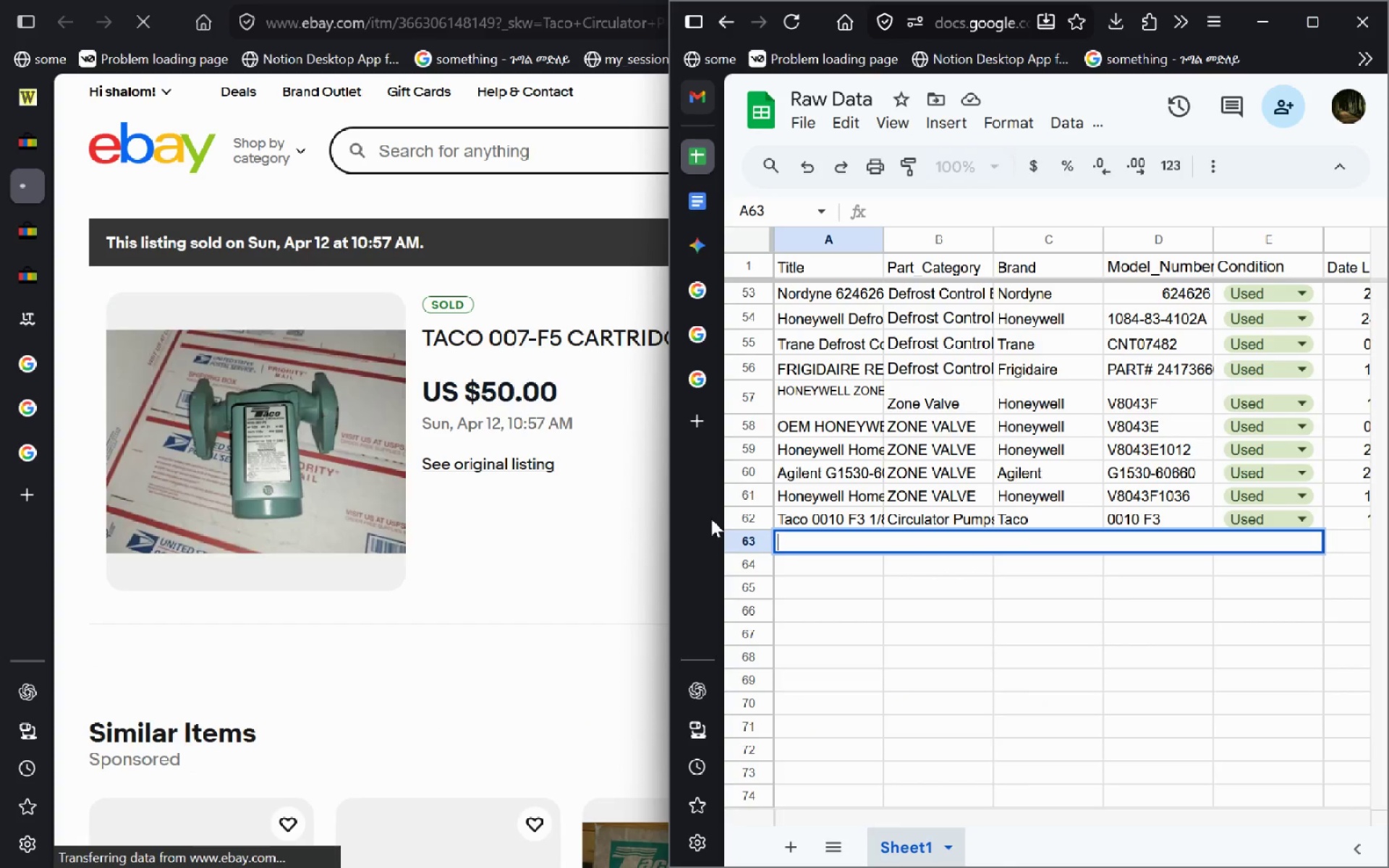 
key(Alt+Tab)
 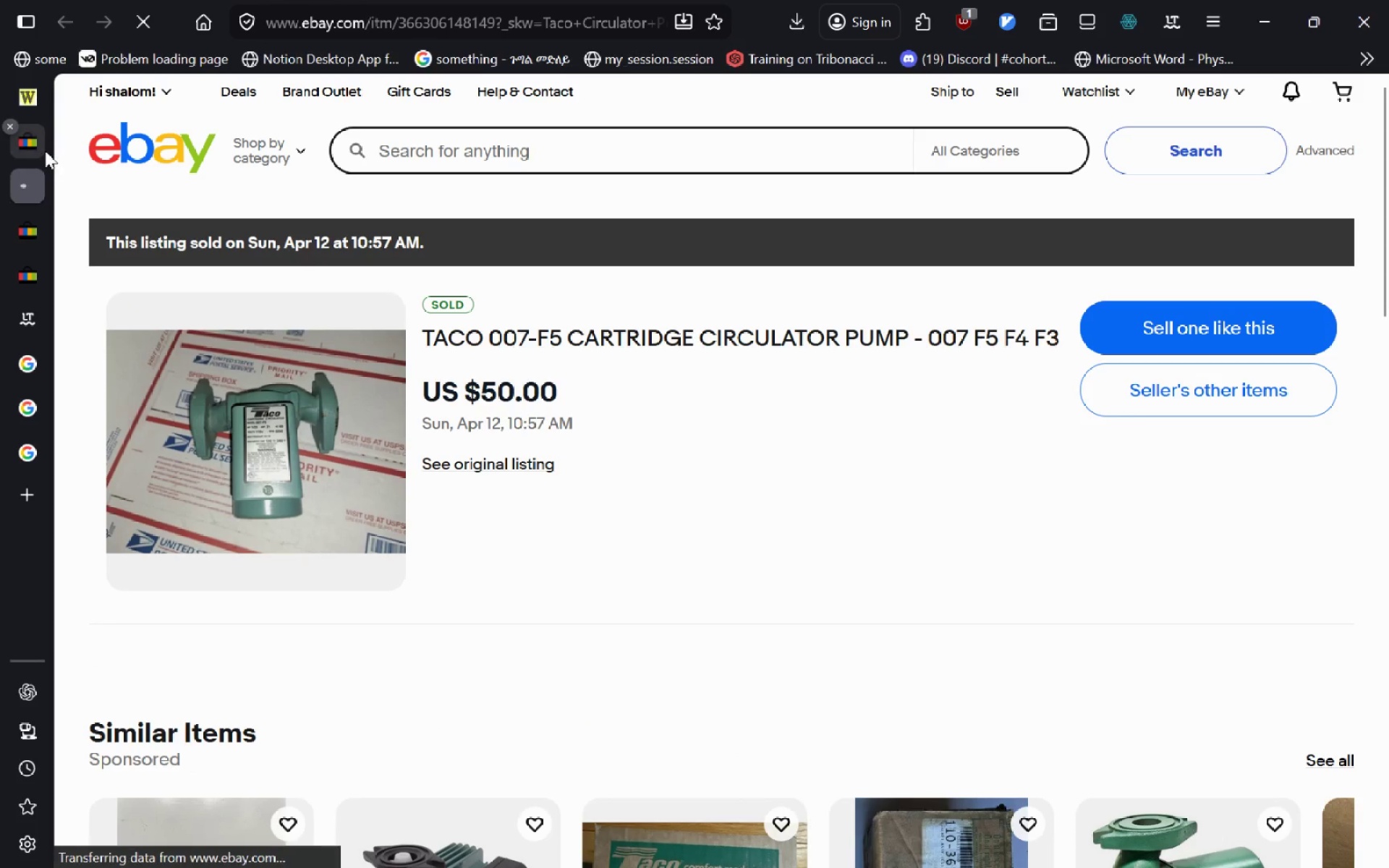 
left_click([45, 150])
 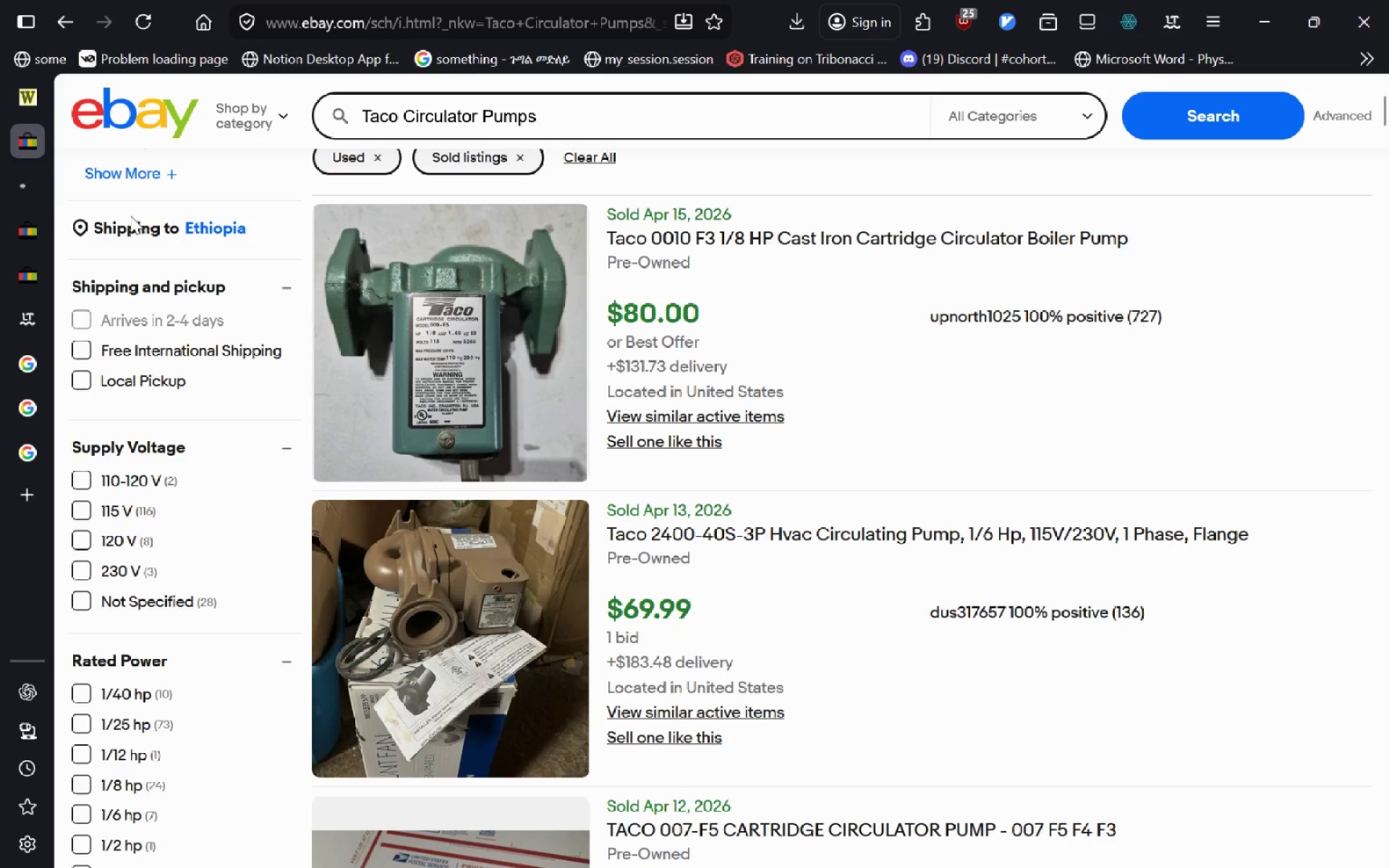 
left_click([36, 215])
 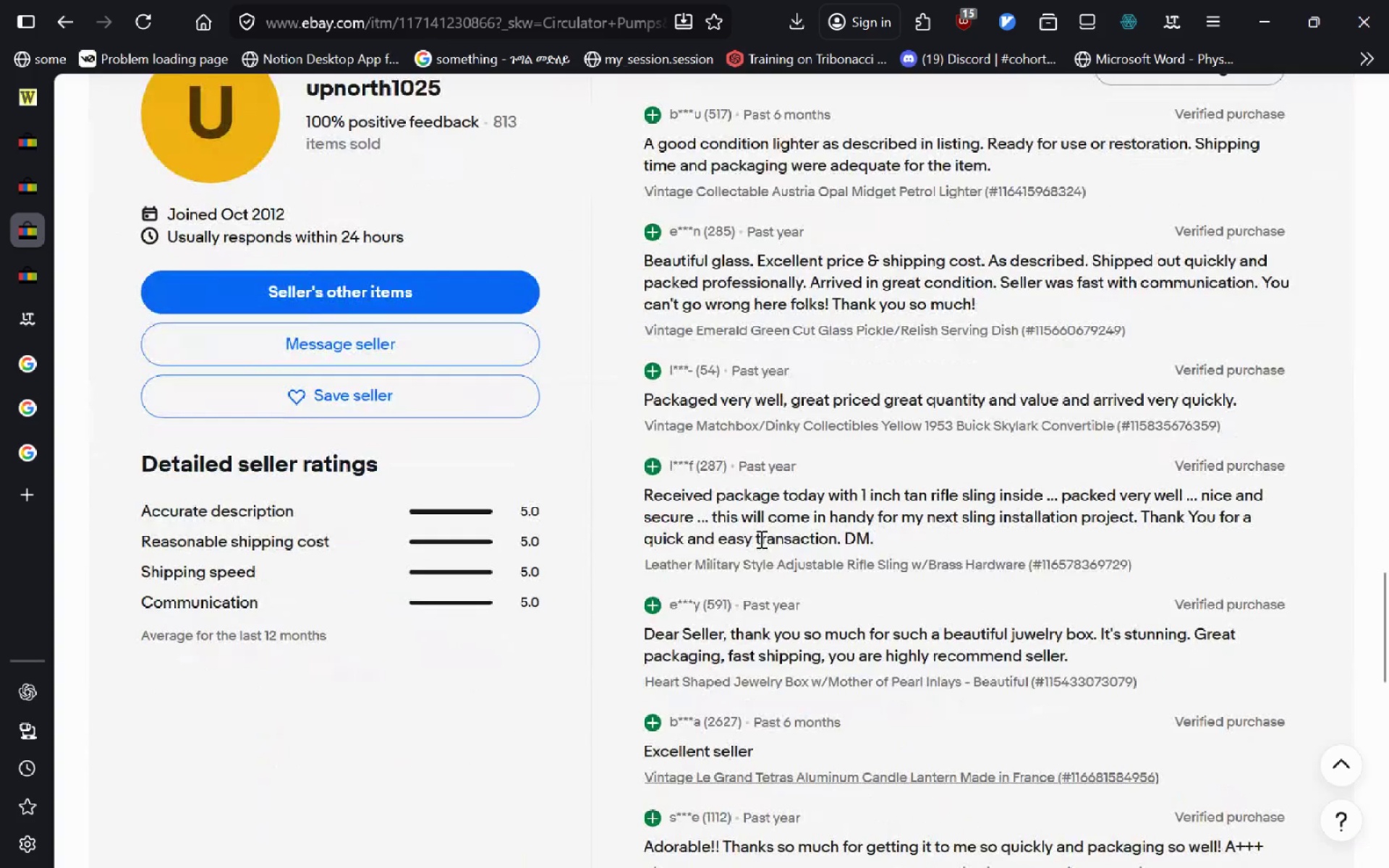 
wait(14.25)
 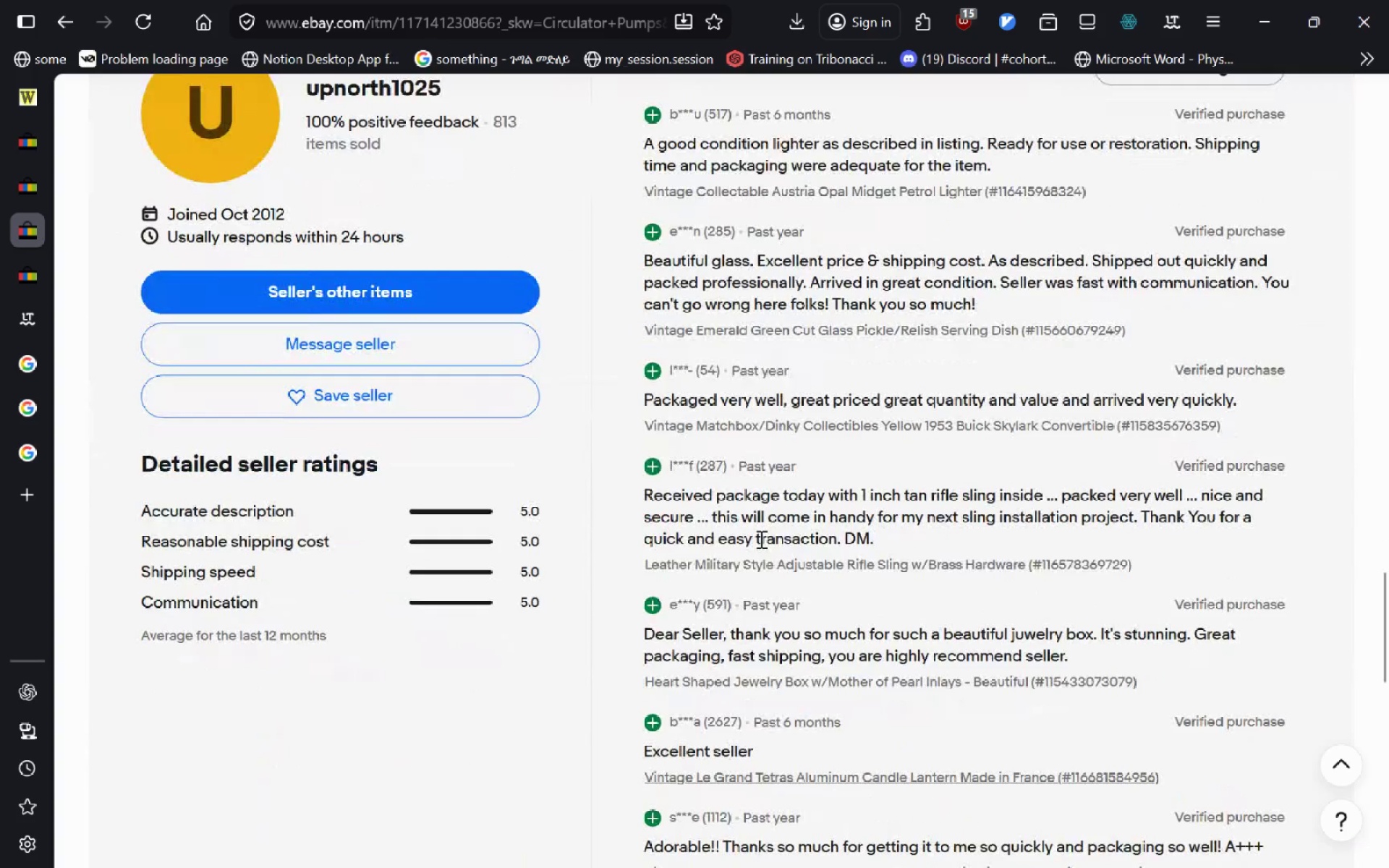 
left_click_drag(start_coordinate=[1102, 343], to_coordinate=[811, 312])
 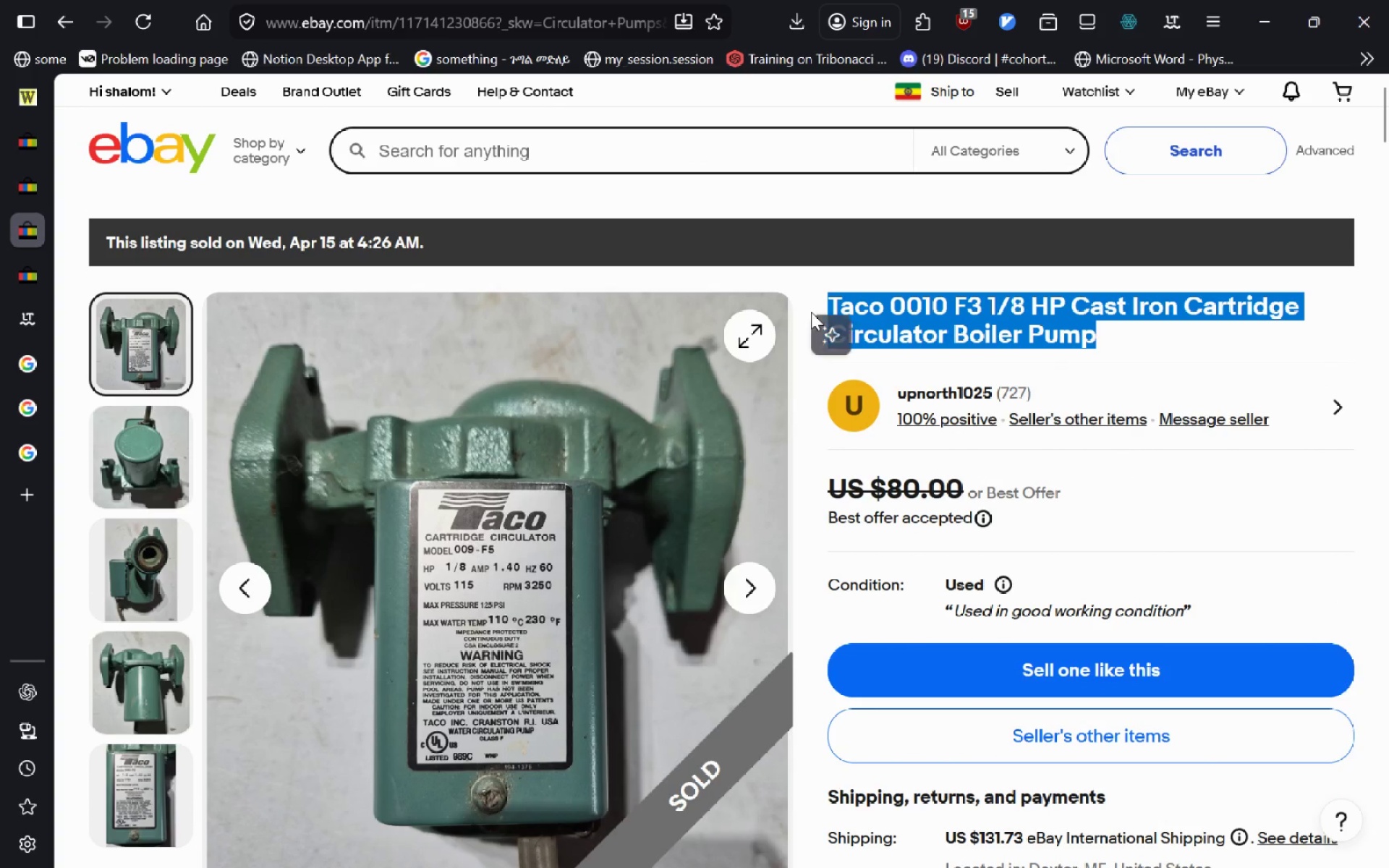 
hold_key(key=ControlLeft, duration=0.88)
 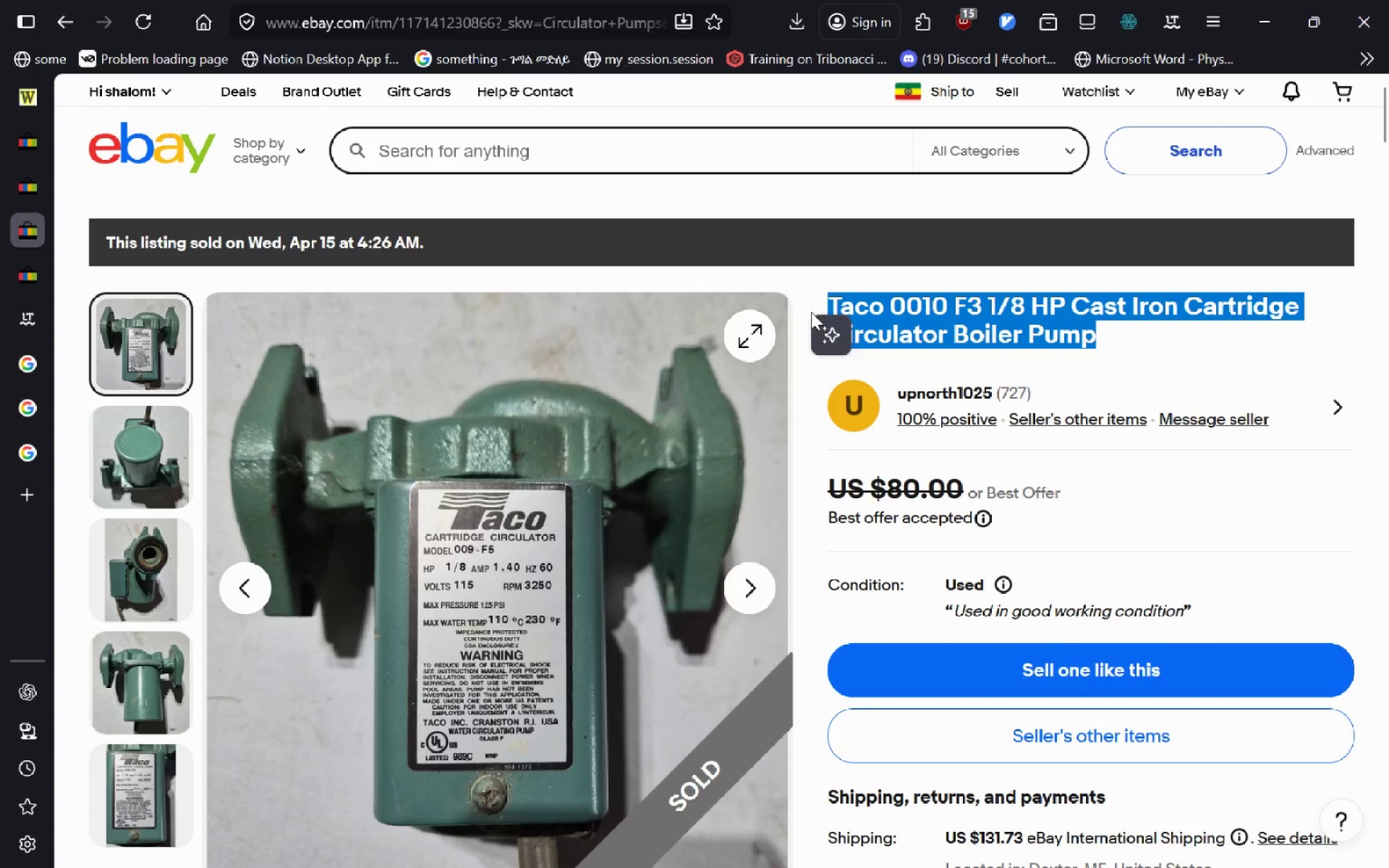 
key(Alt+AltLeft)
 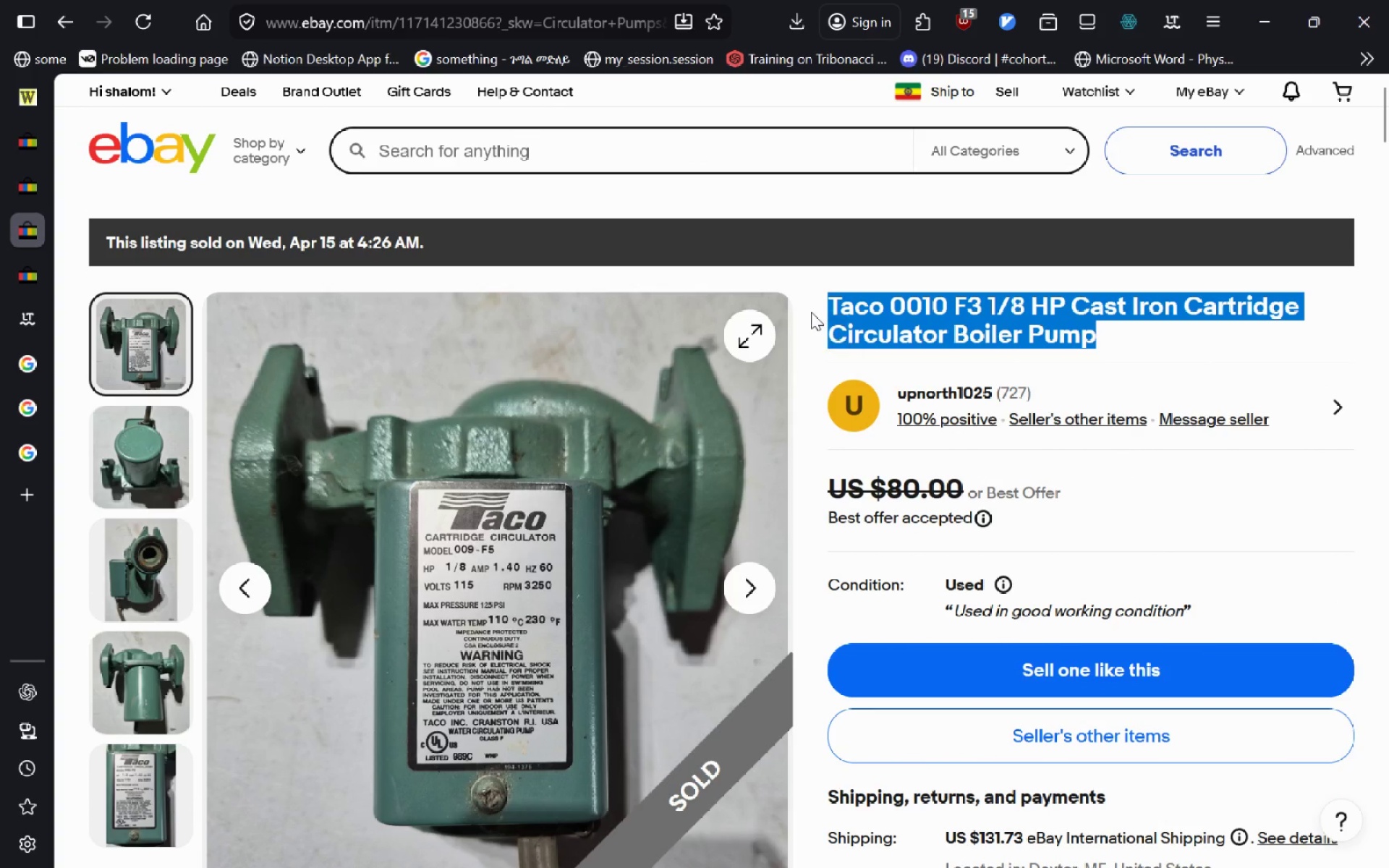 
key(Alt+Tab)
 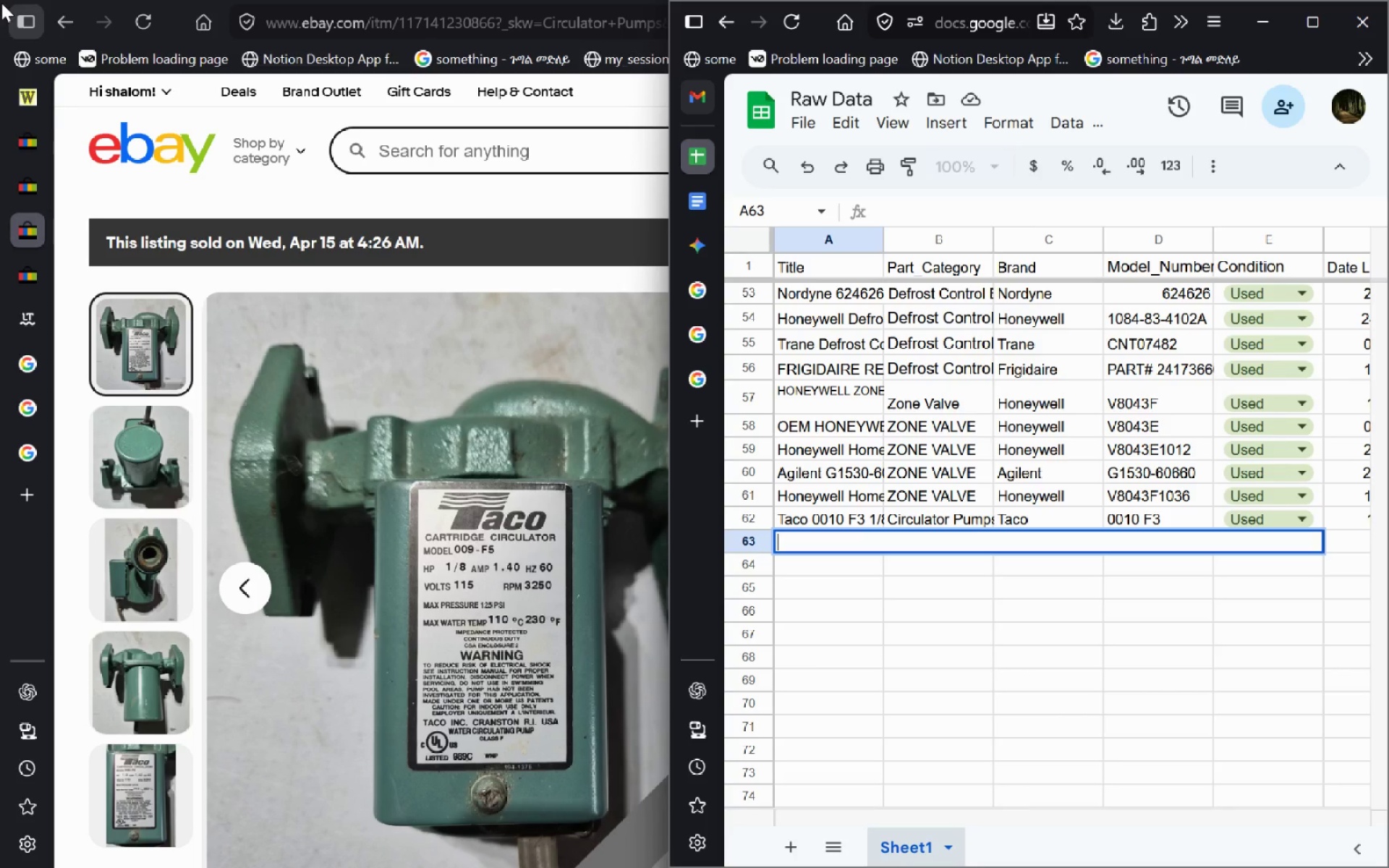 
wait(5.39)
 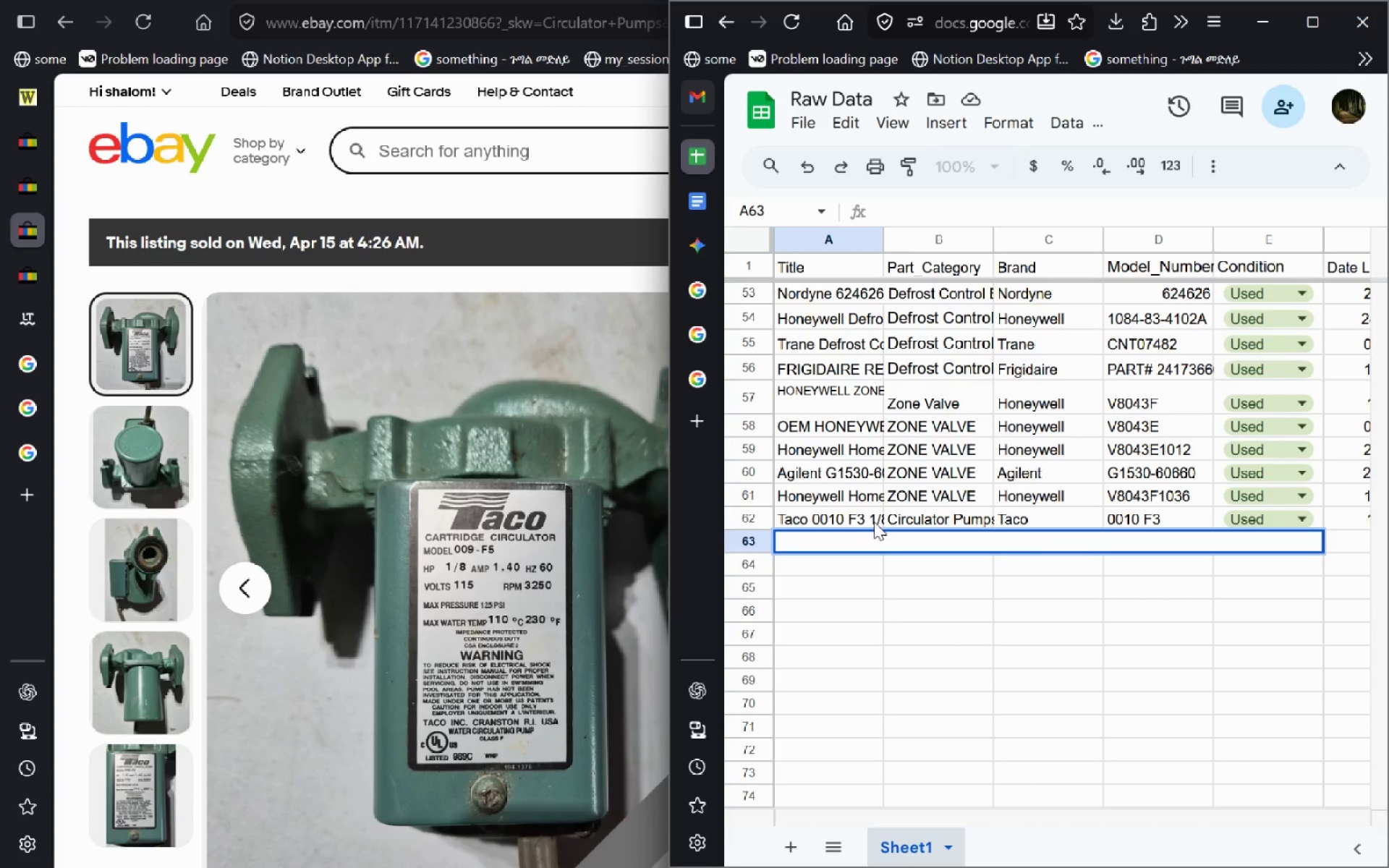 
left_click([40, 292])
 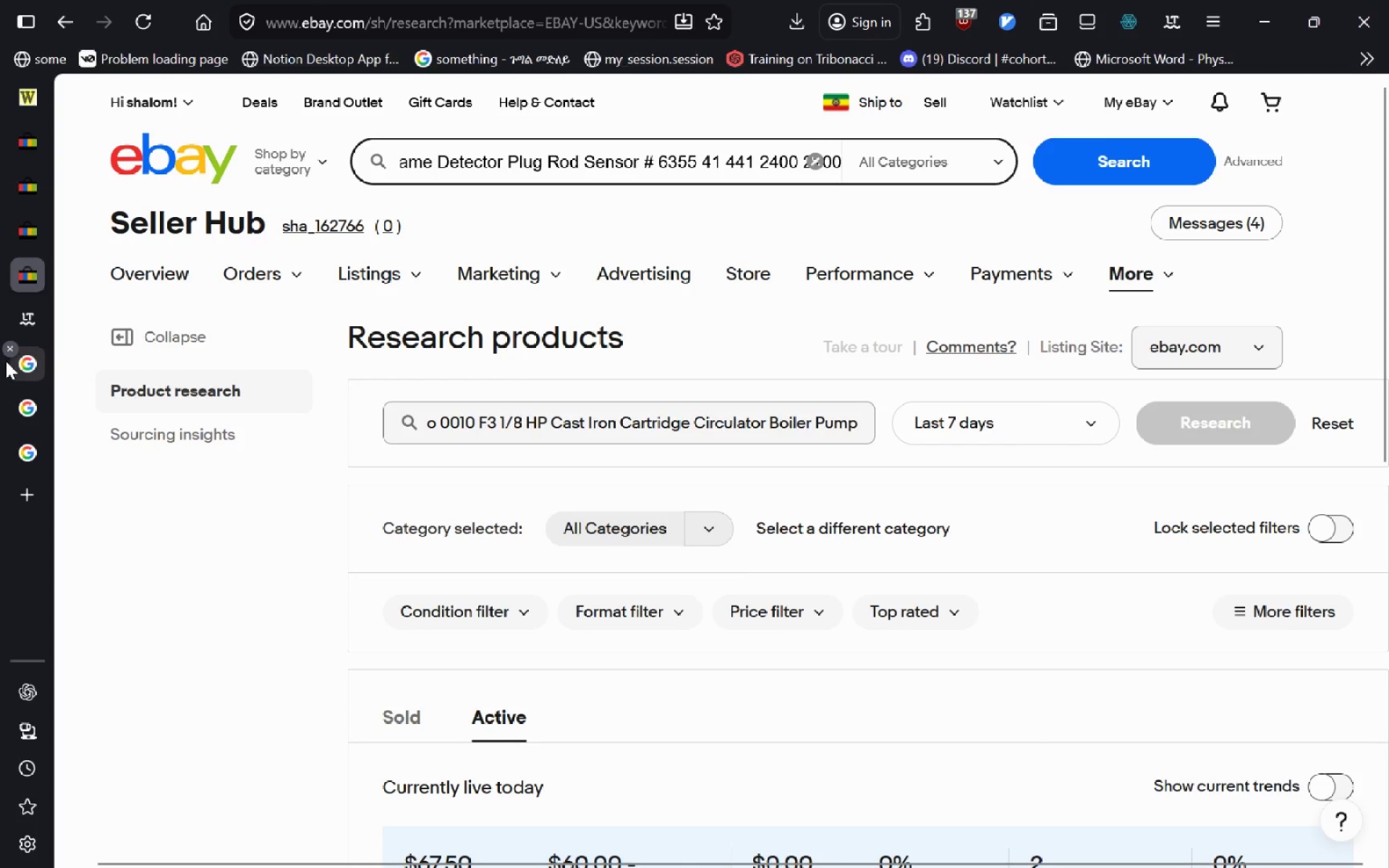 
left_click([36, 310])
 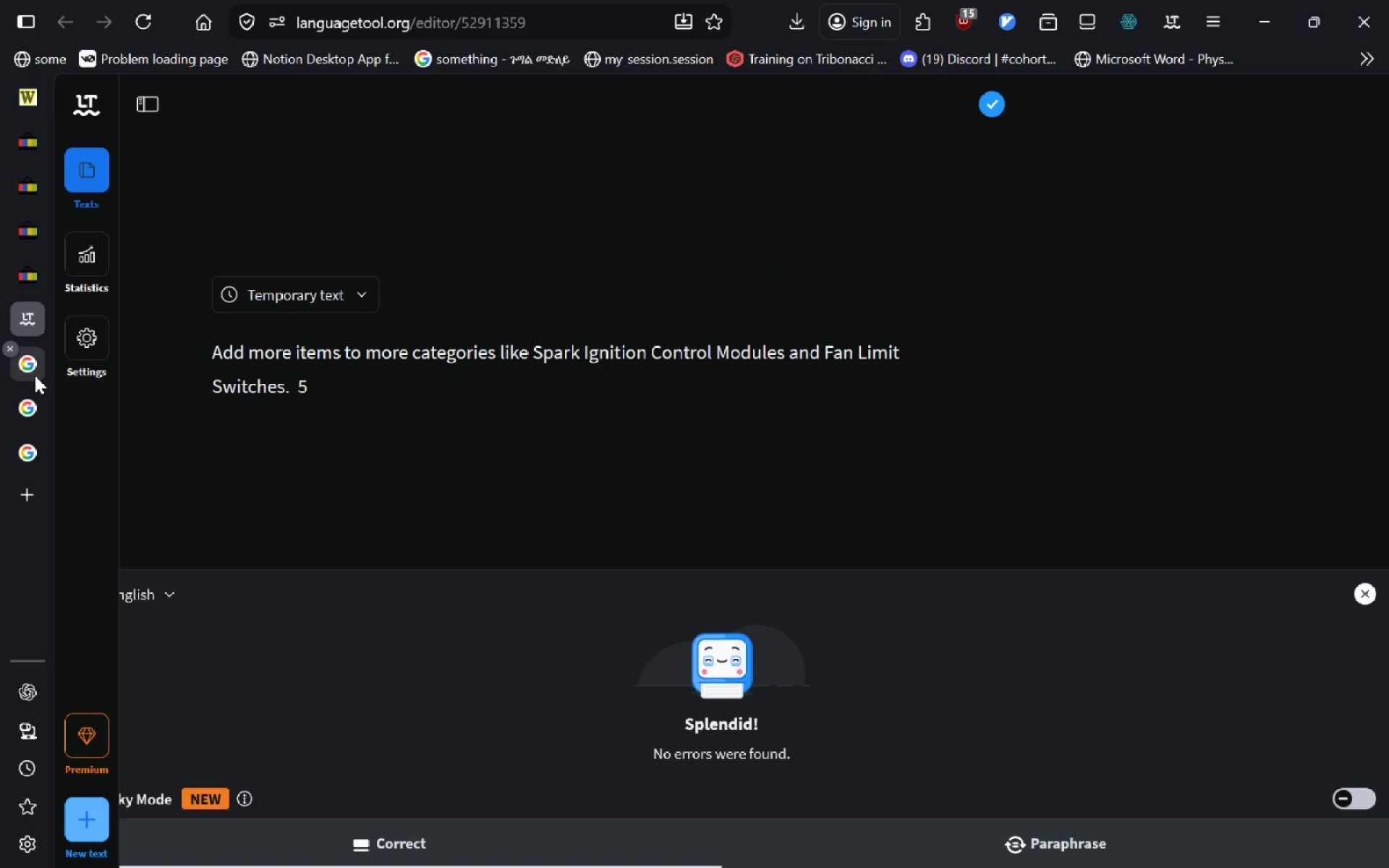 
left_click([35, 375])
 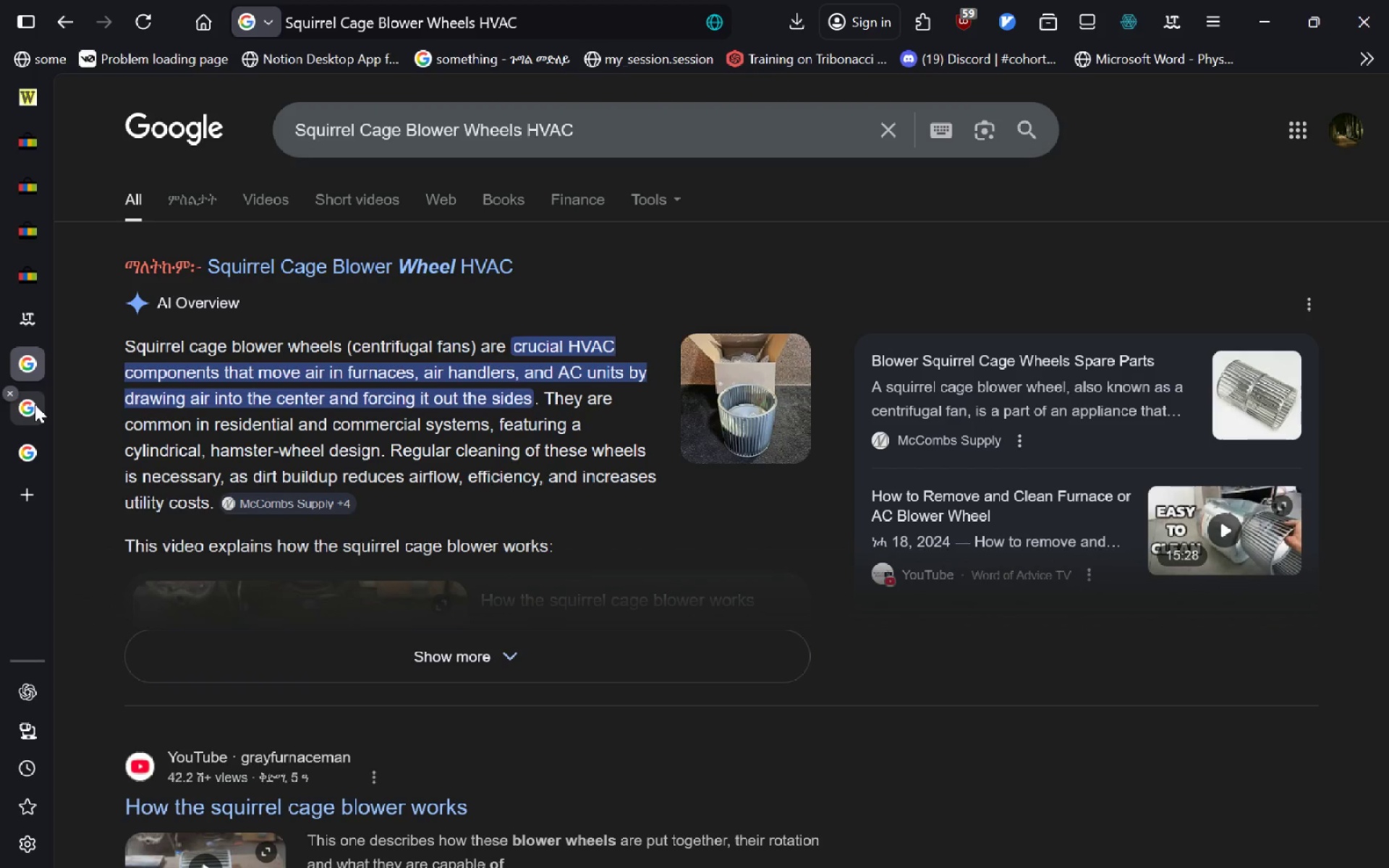 
left_click([35, 404])
 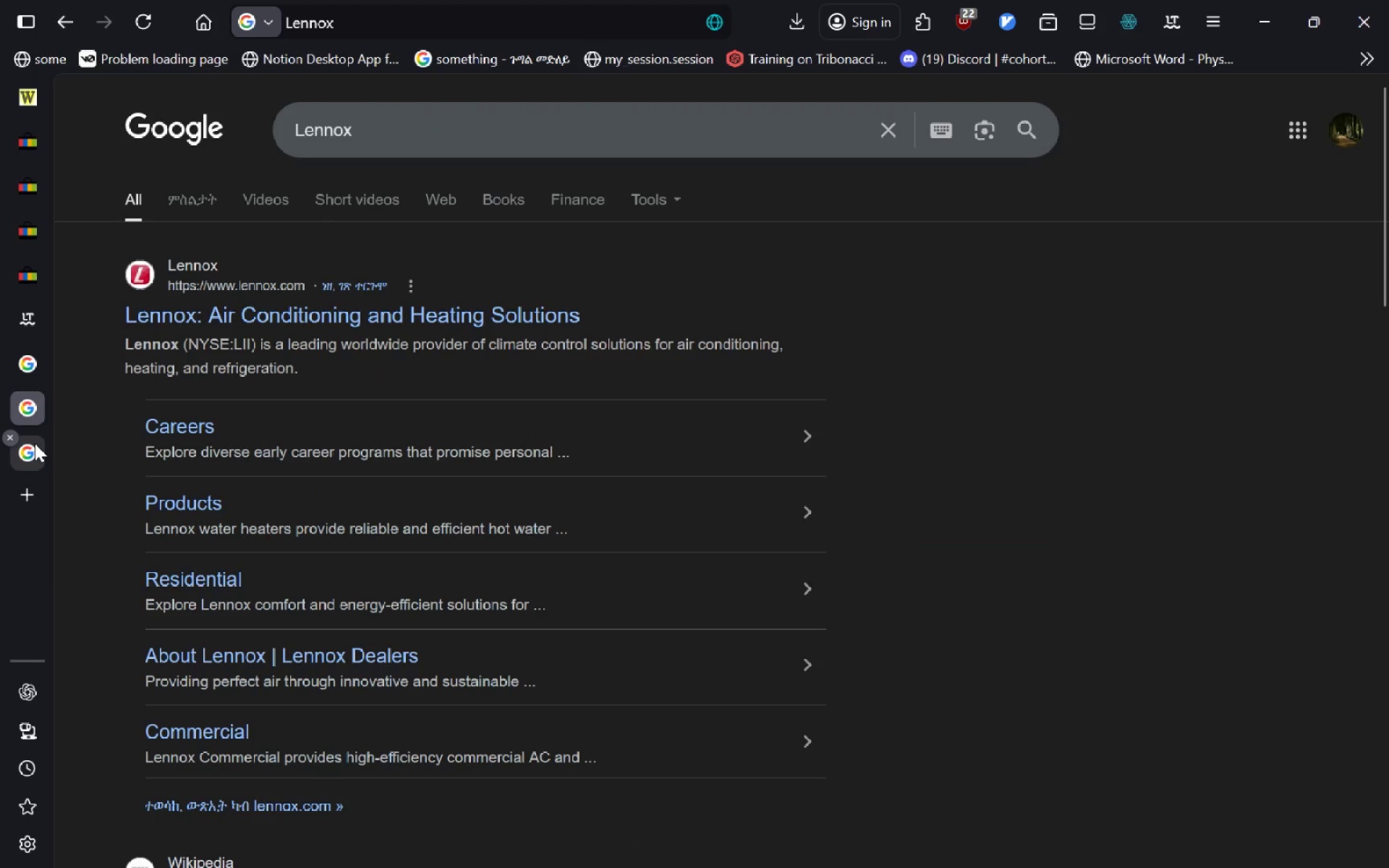 
left_click([35, 443])
 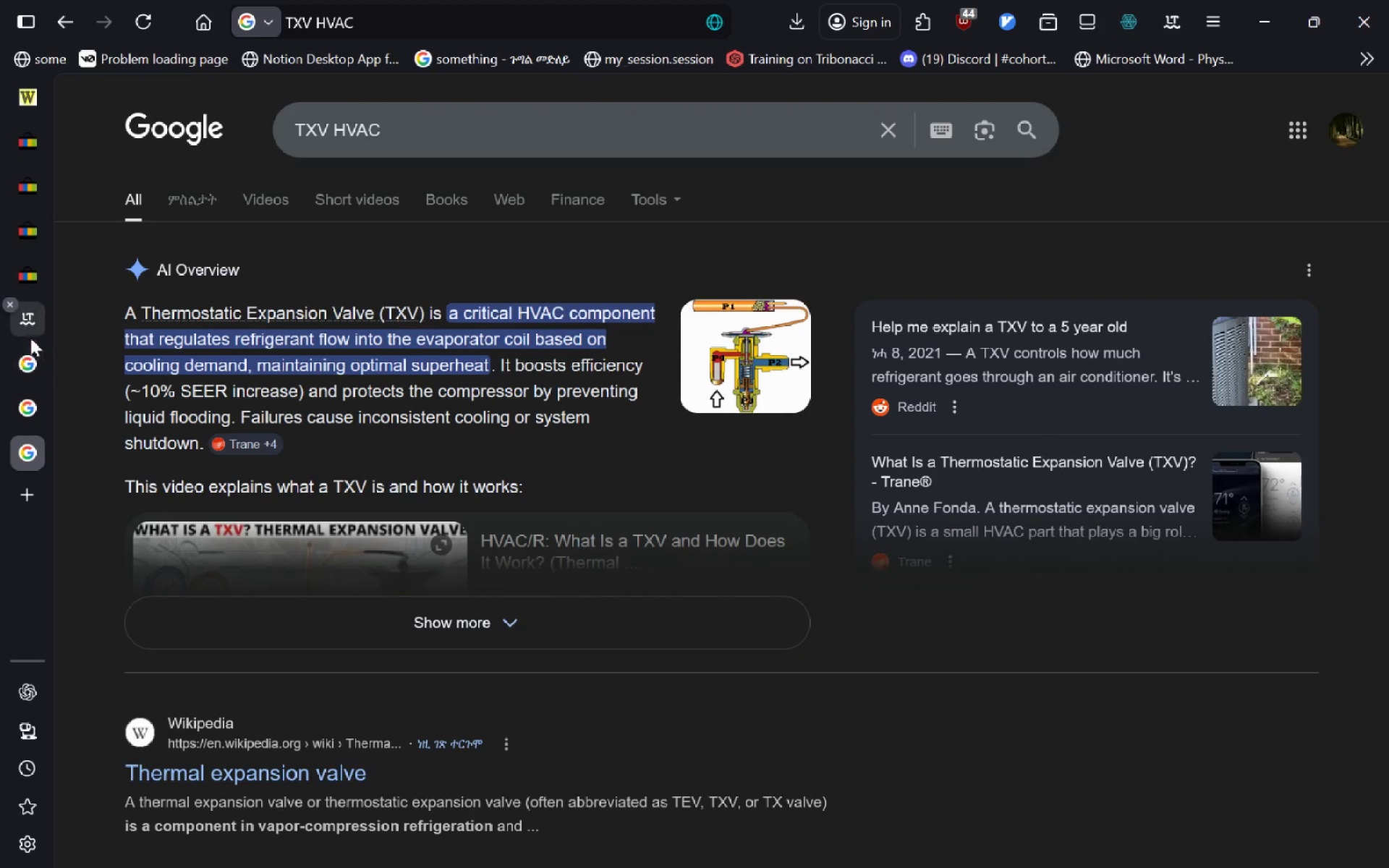 
left_click([31, 336])
 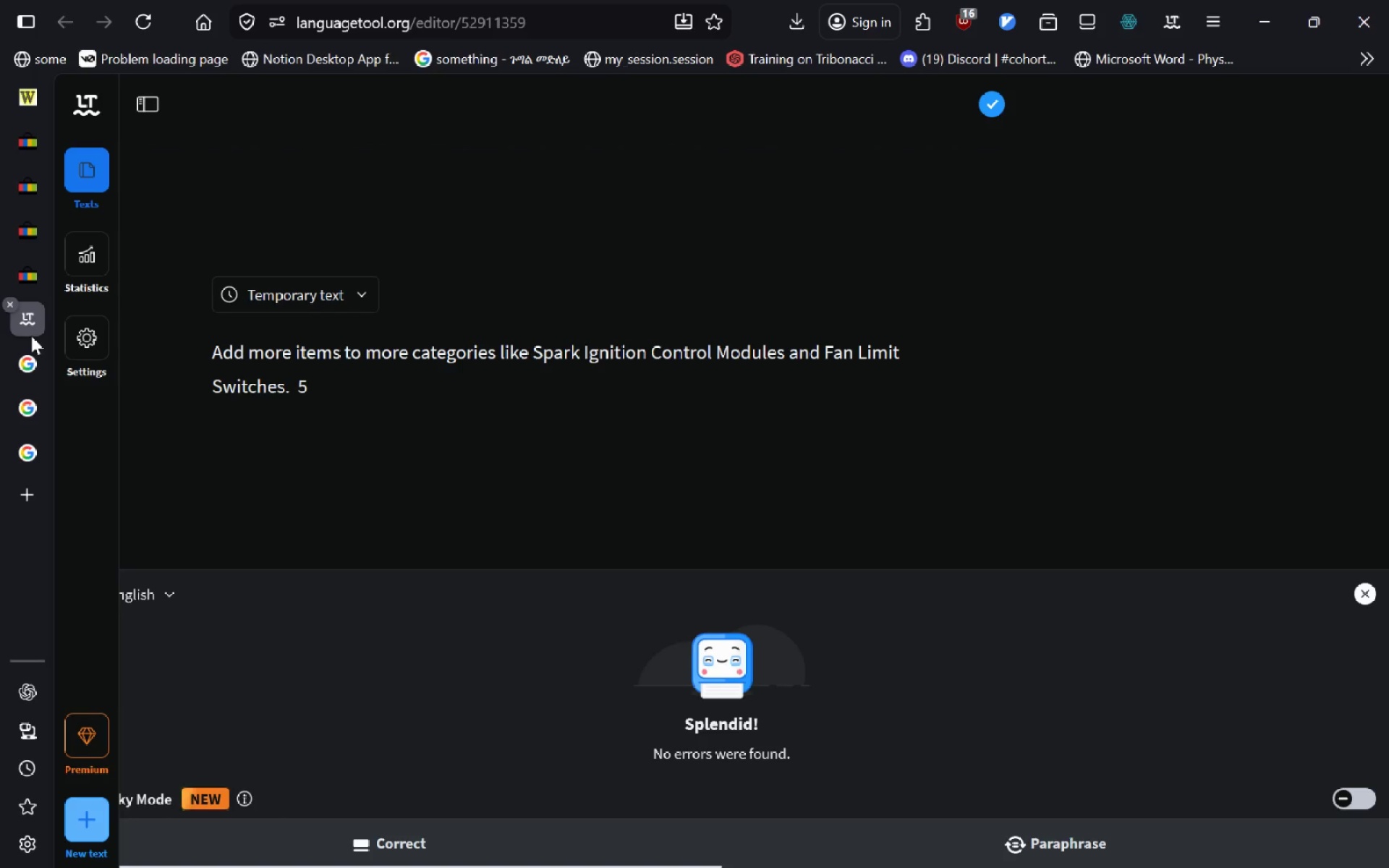 
left_click([38, 258])
 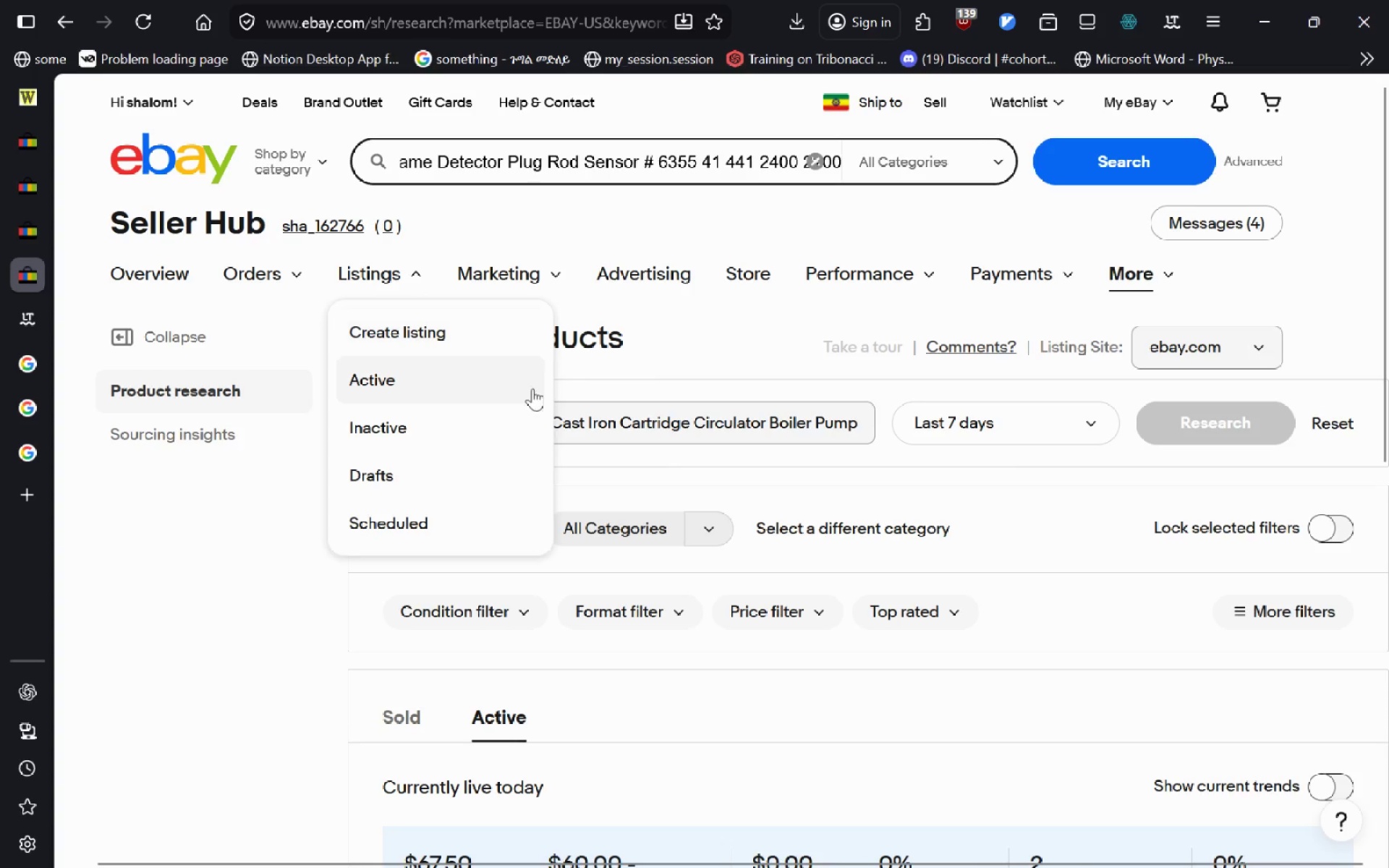 
left_click([594, 423])
 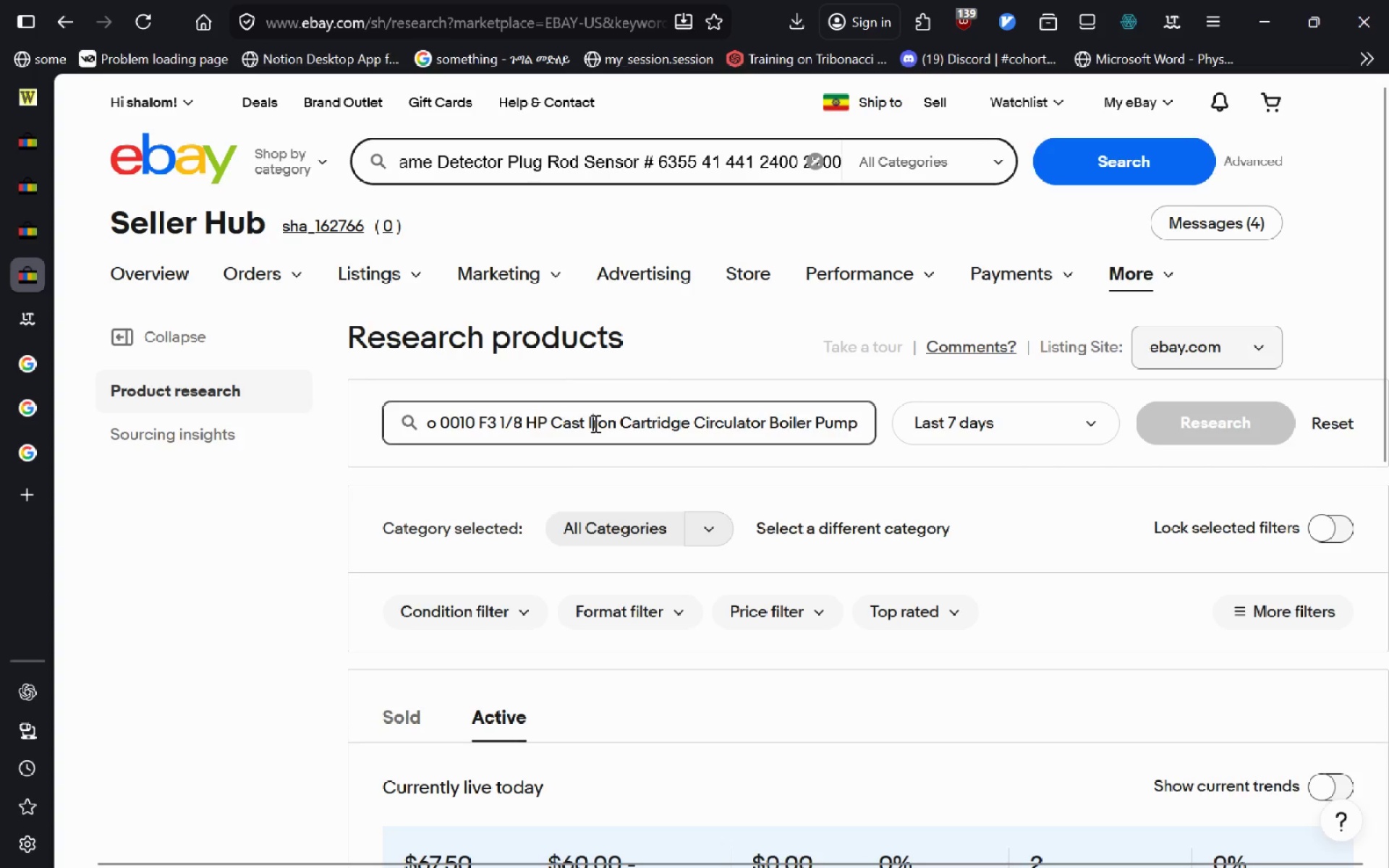 
key(Control+A)
 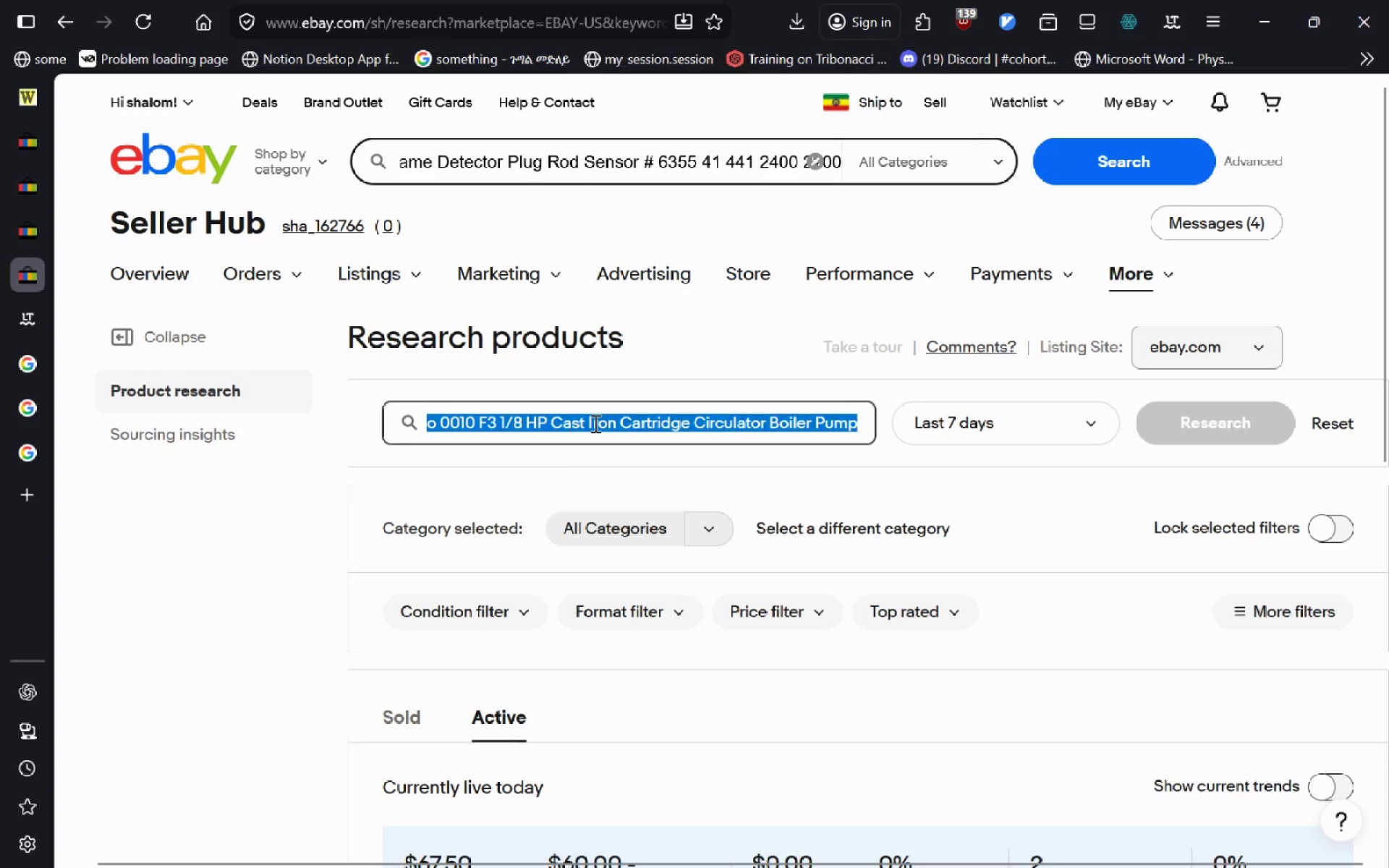 
key(Control+V)
 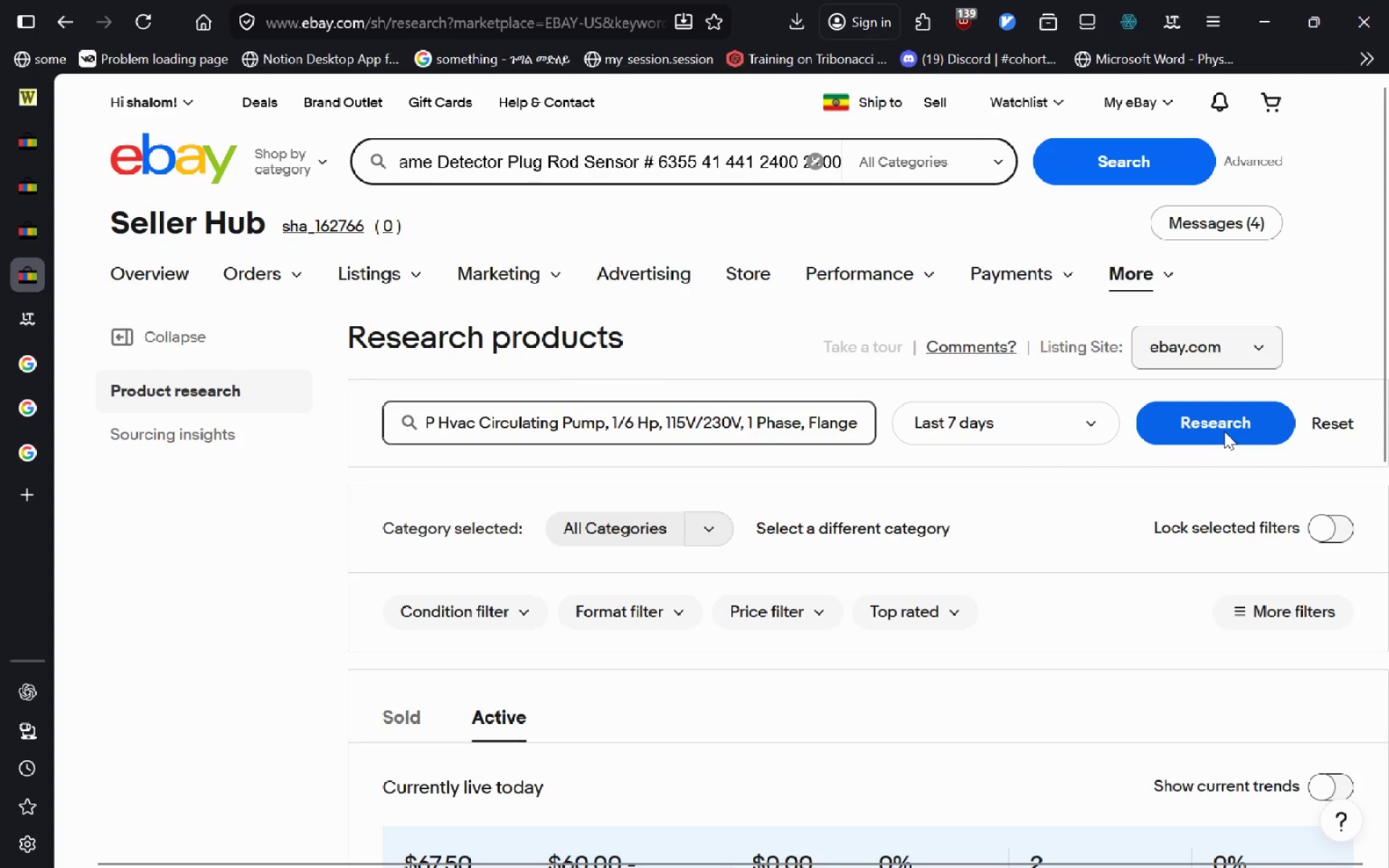 
left_click([1224, 431])
 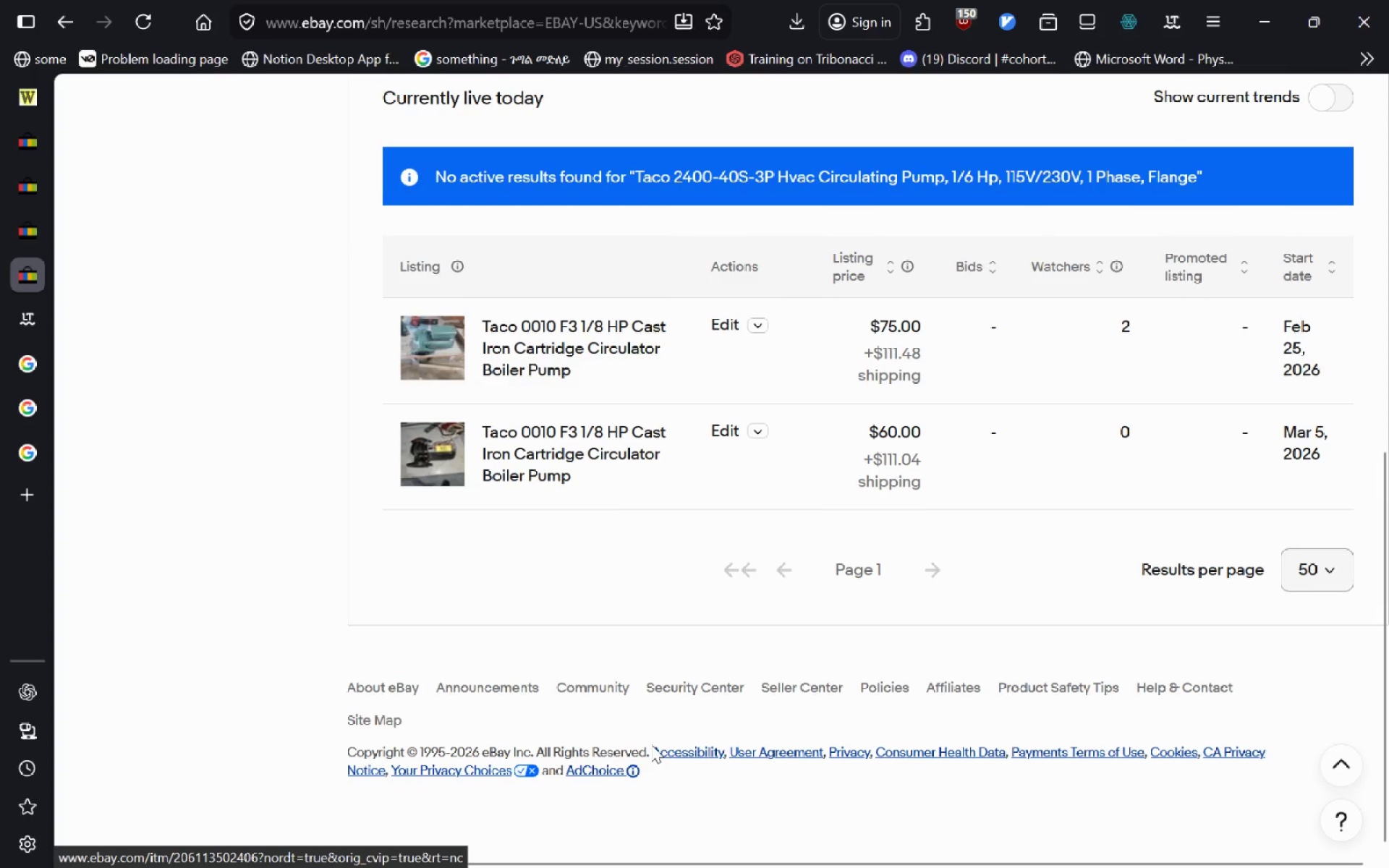 
wait(8.7)
 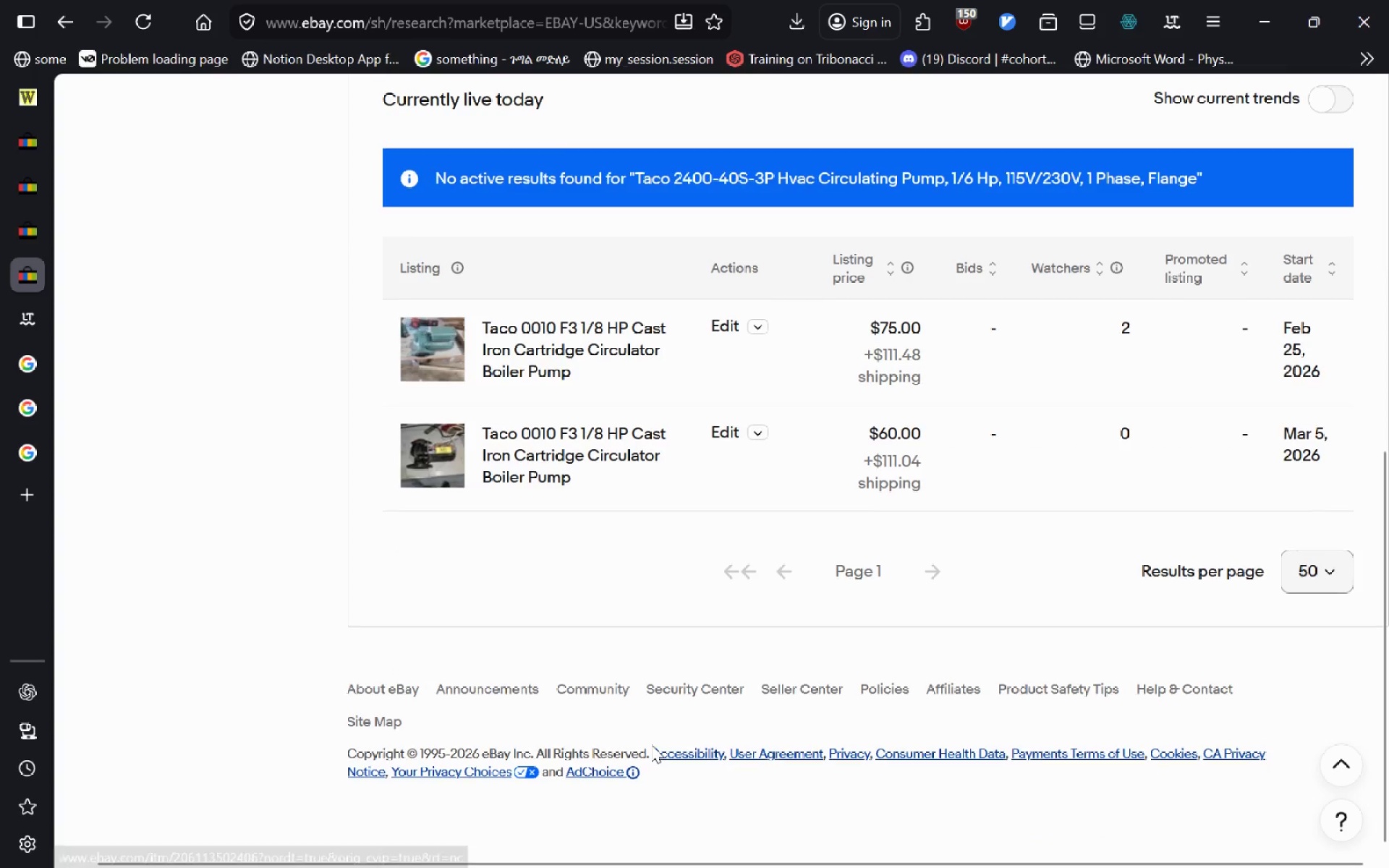 
key(Control+T)
 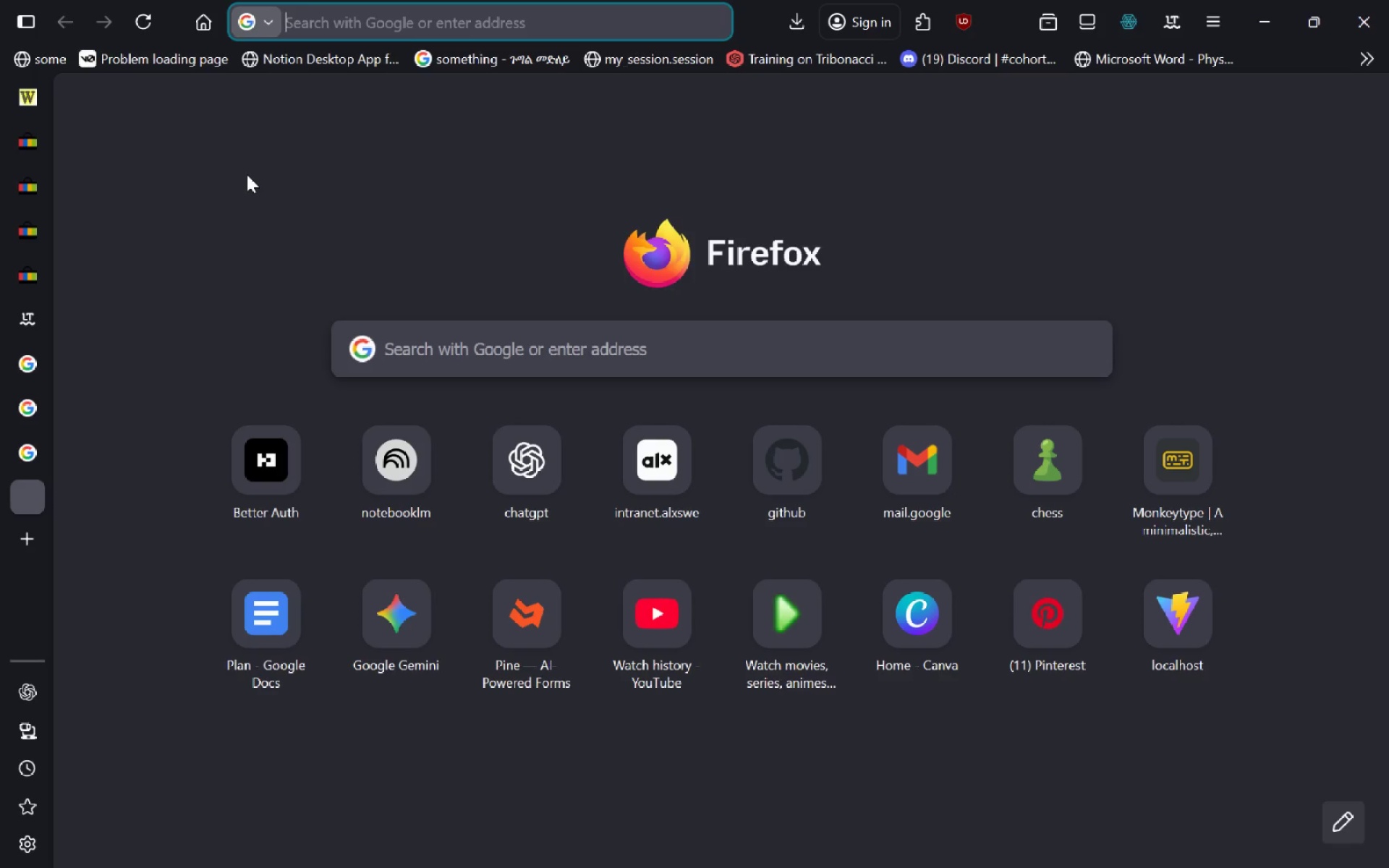 
type(mon)
 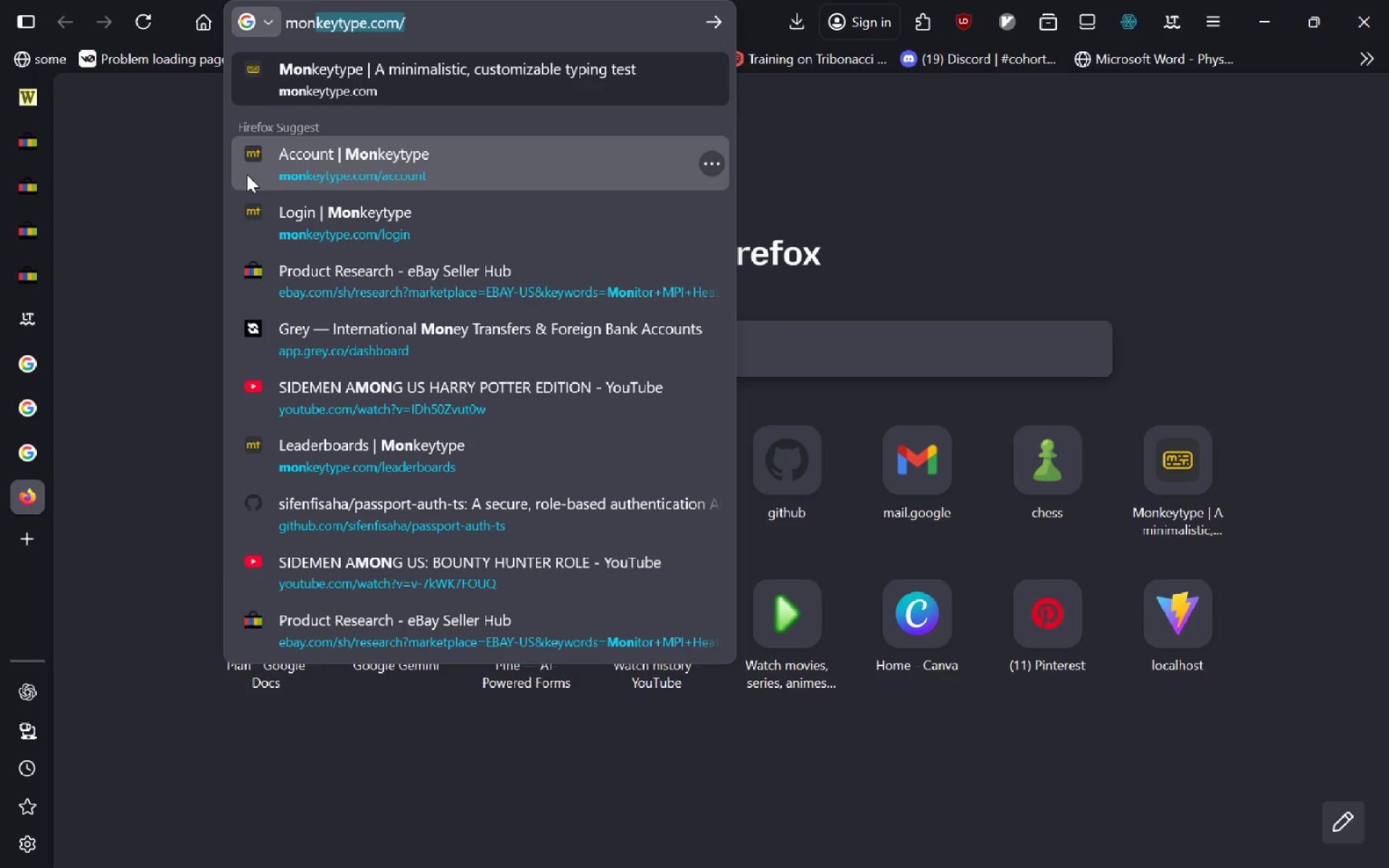 
key(Control+W)
 